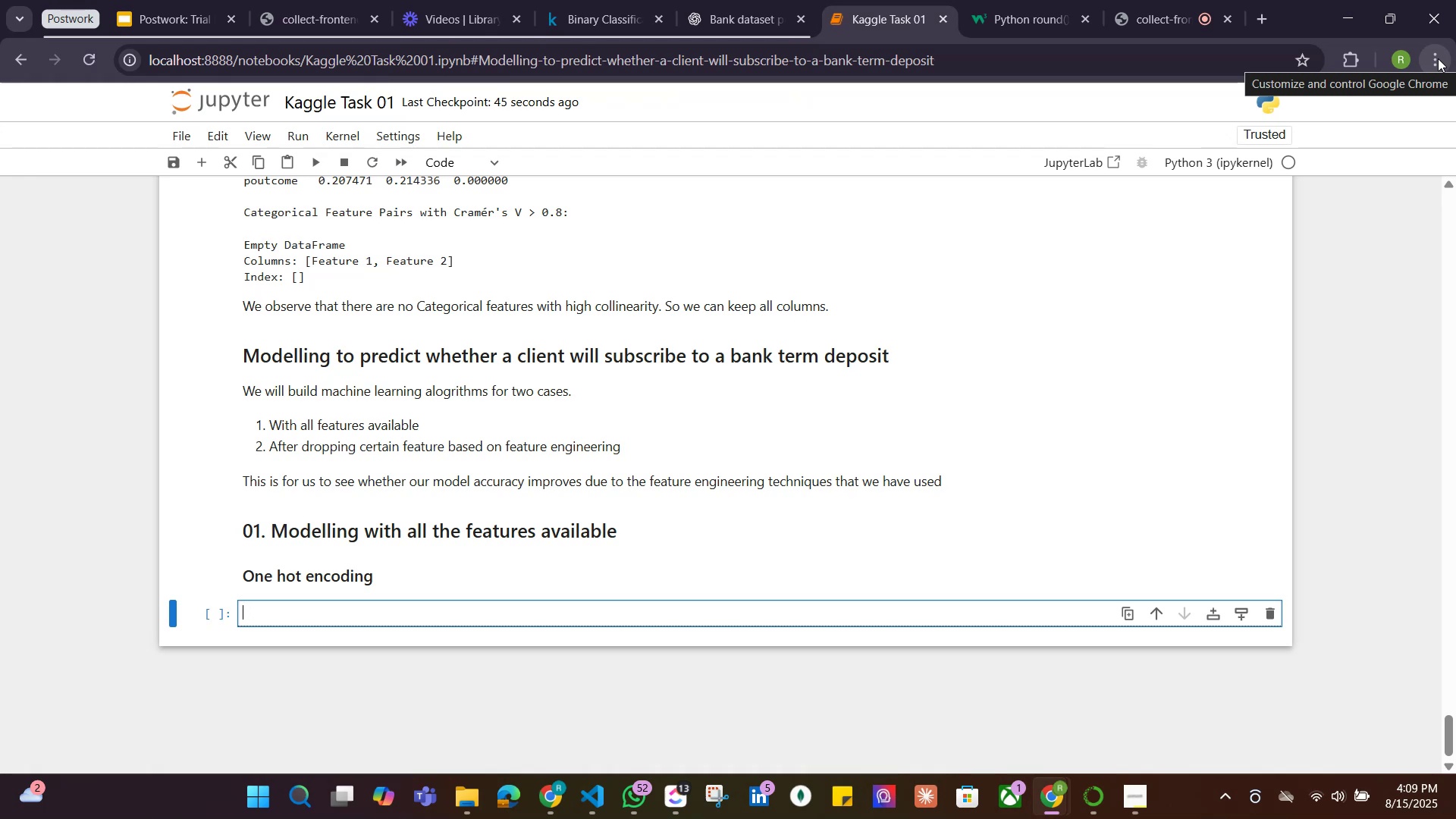 
left_click([1438, 58])
 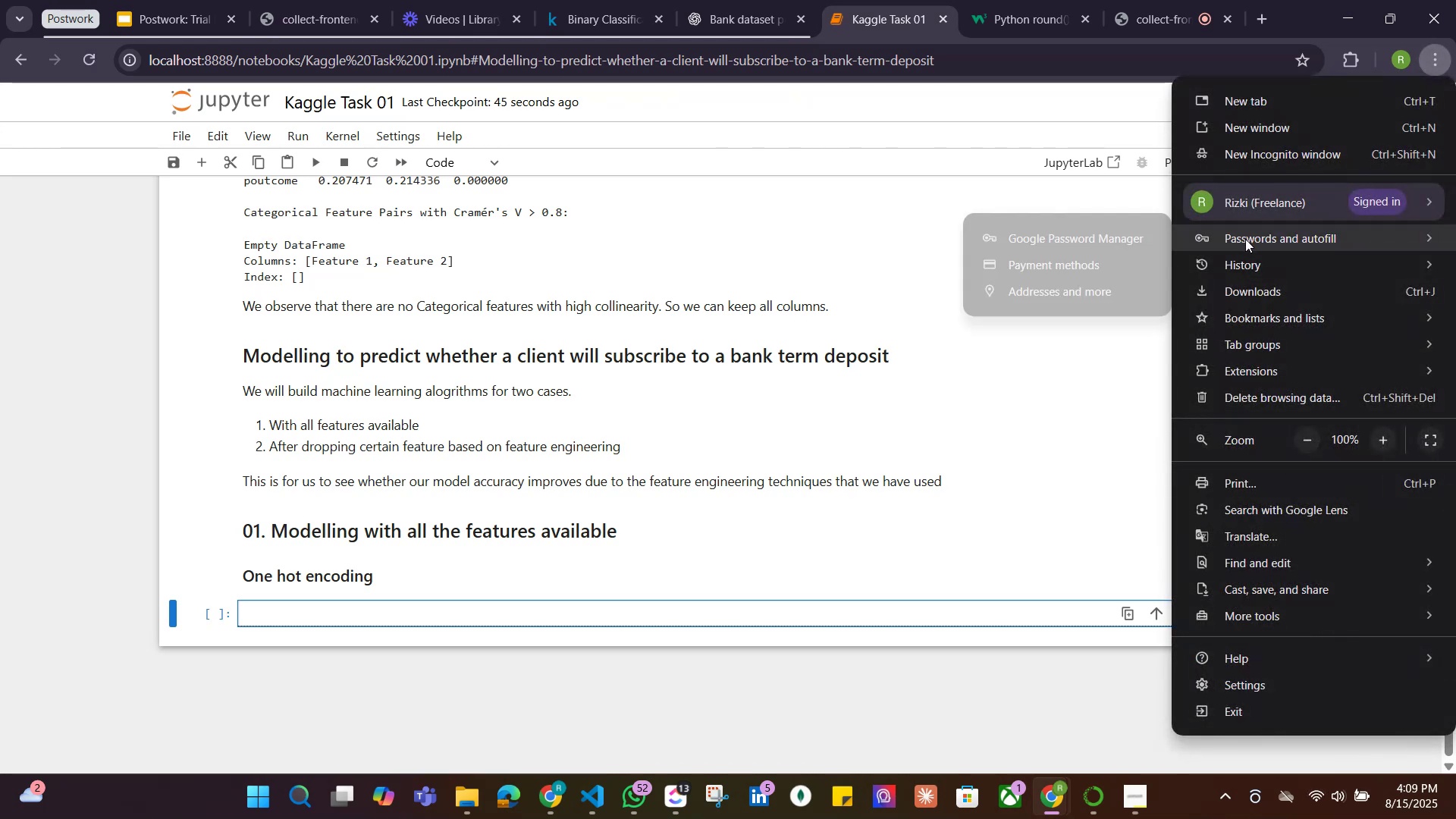 
left_click([1245, 256])
 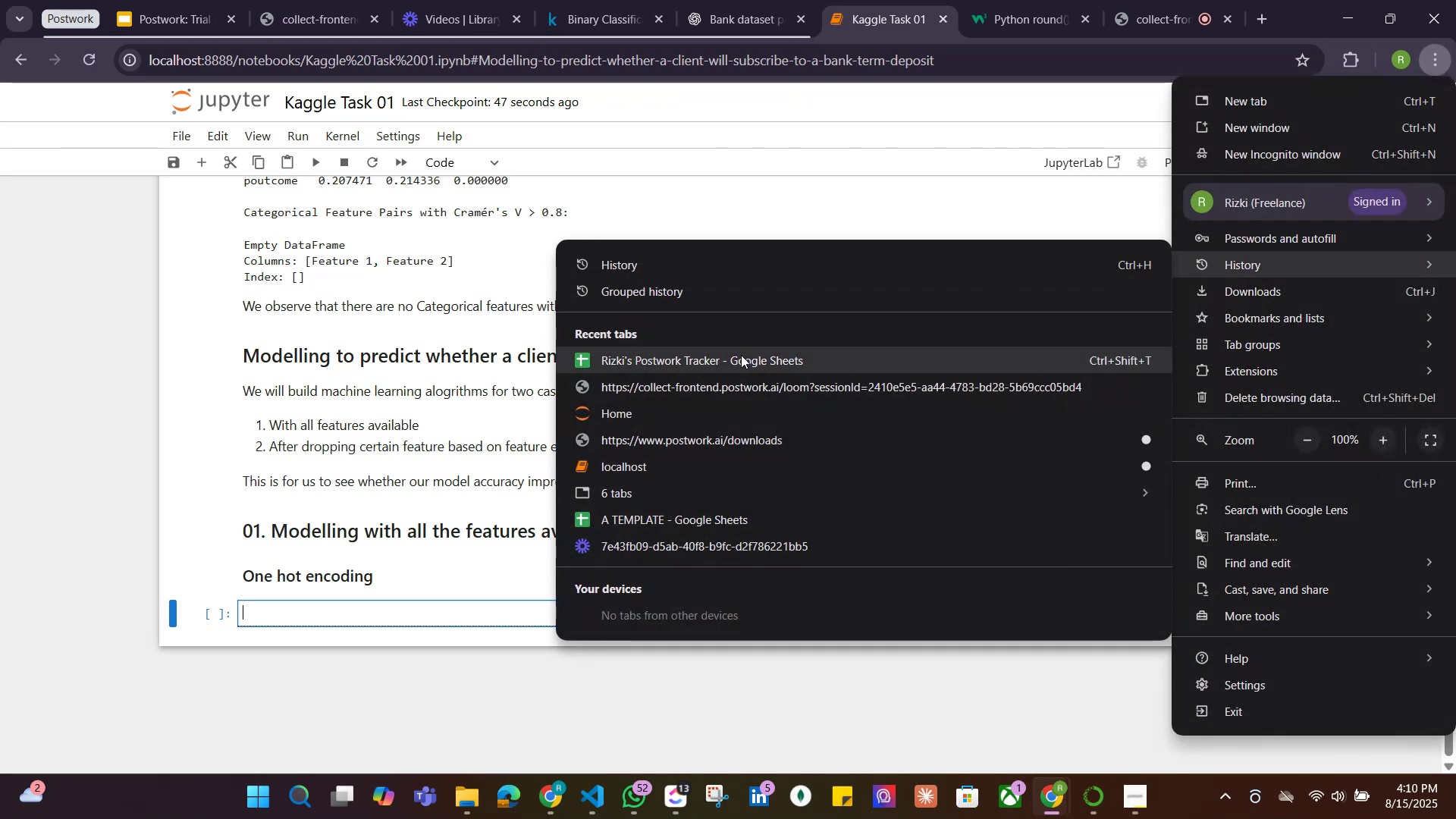 
left_click([741, 355])
 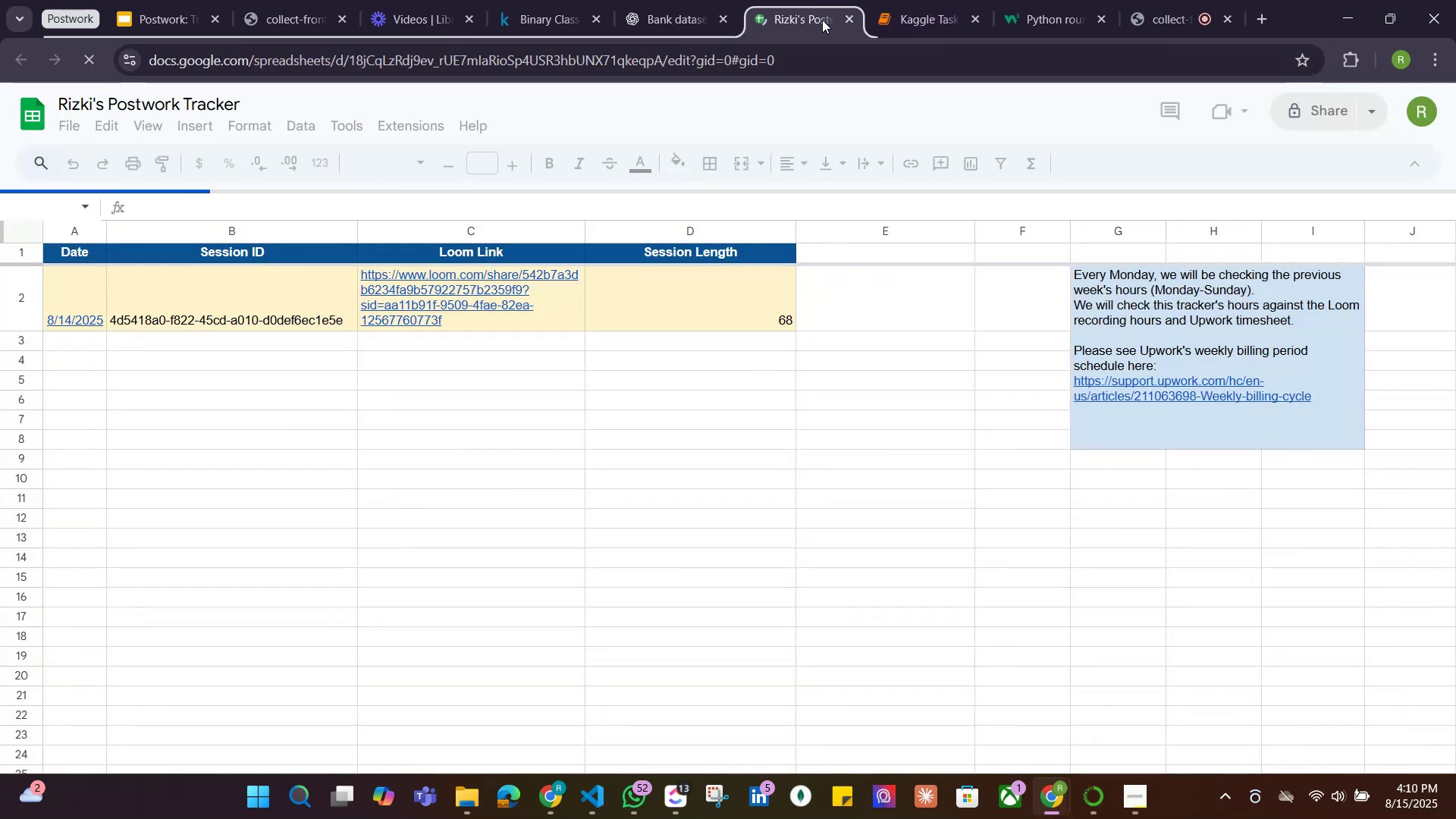 
left_click_drag(start_coordinate=[805, 11], to_coordinate=[802, 12])
 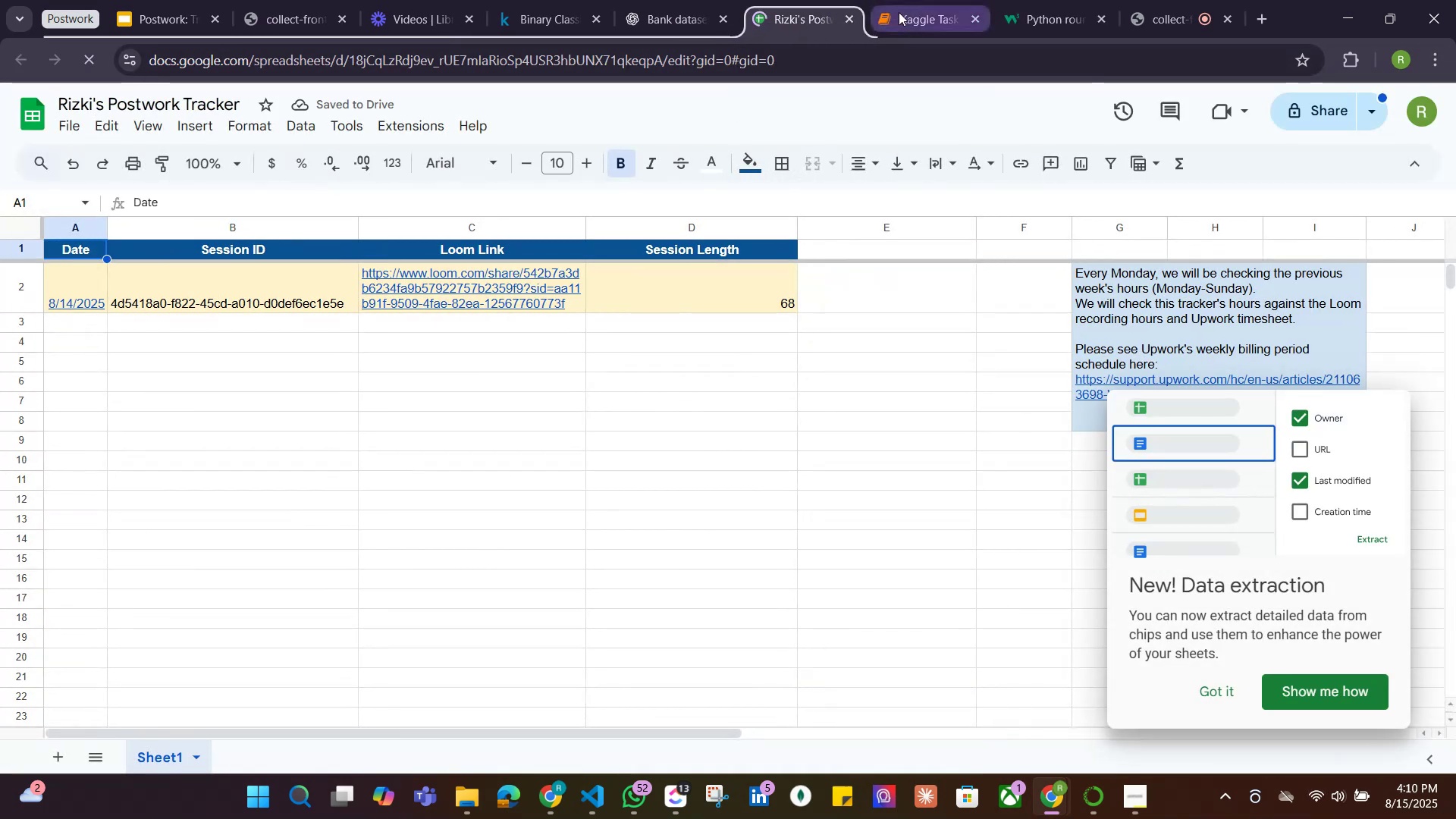 
left_click([899, 12])
 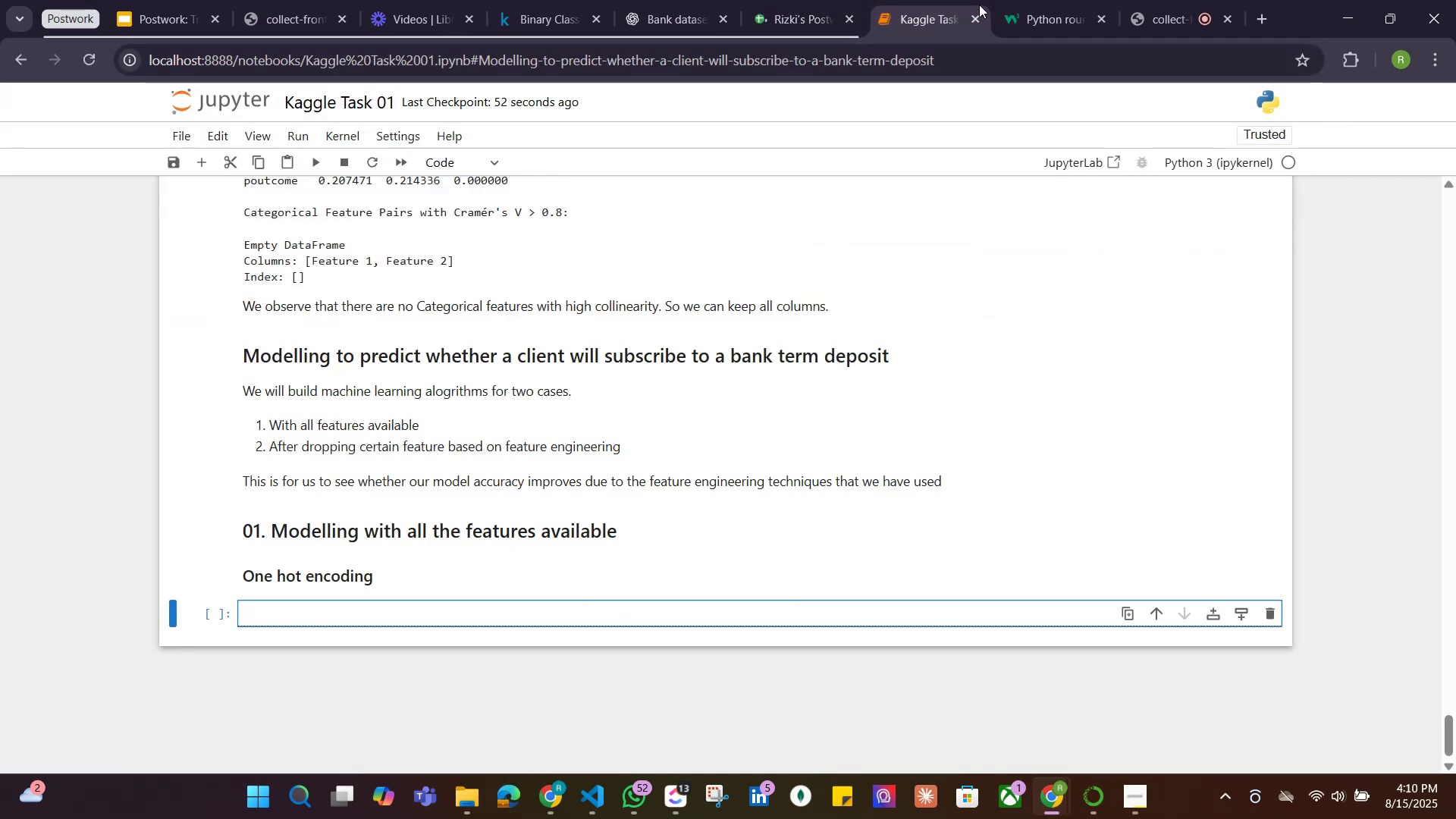 
left_click([636, 15])
 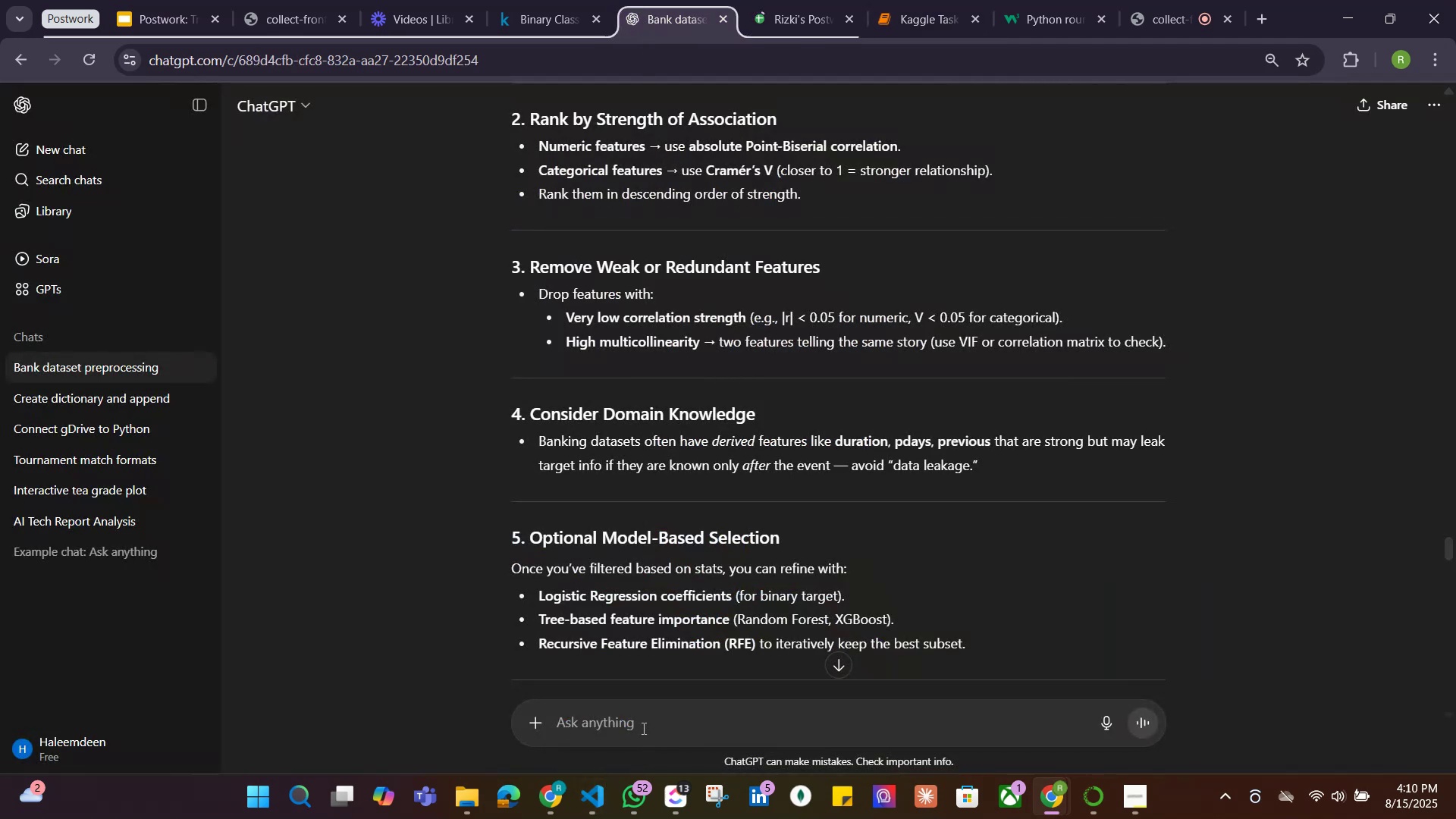 
scroll: coordinate [724, 598], scroll_direction: down, amount: 22.0
 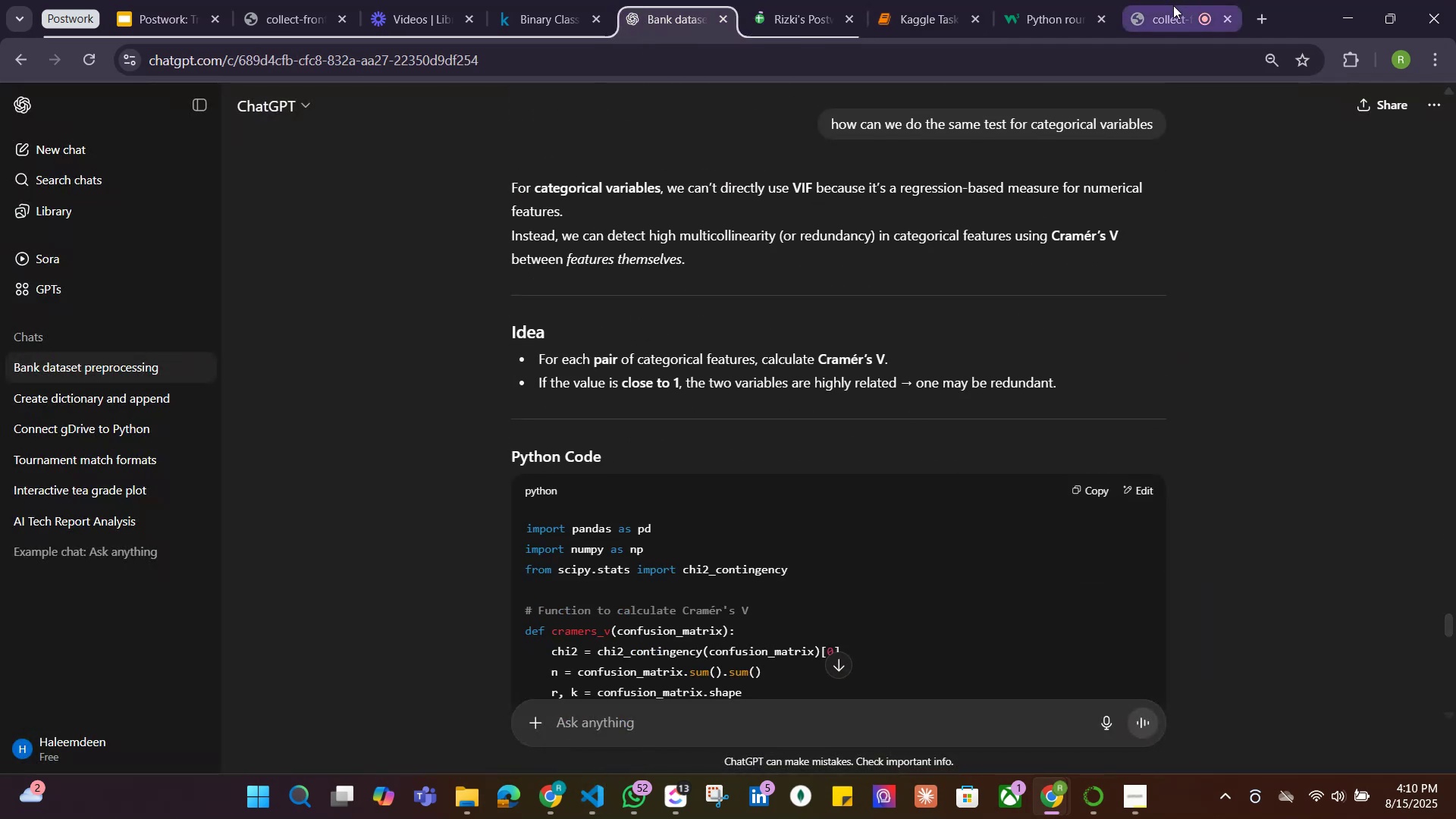 
left_click([1173, 13])
 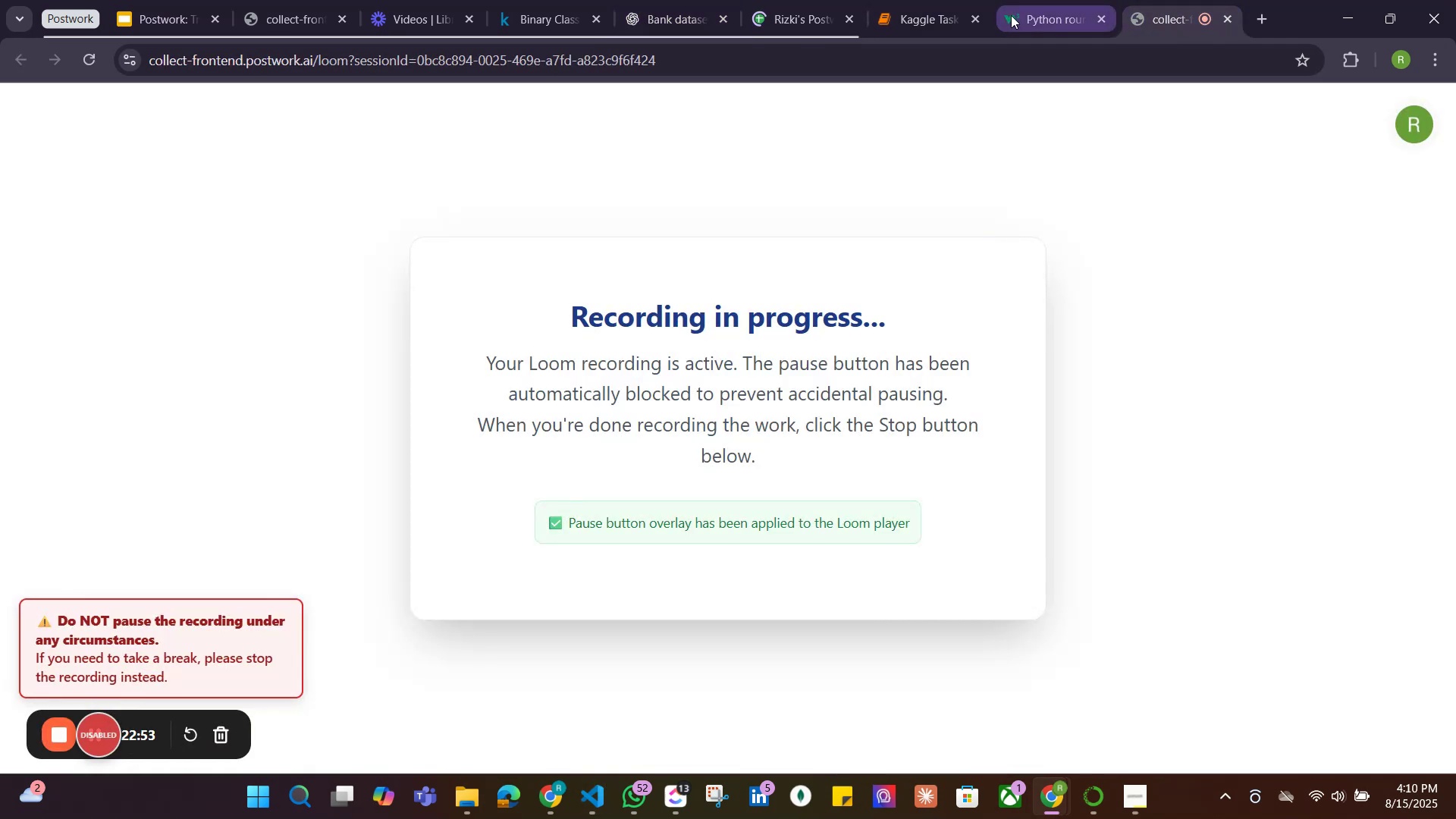 
left_click([1009, 15])
 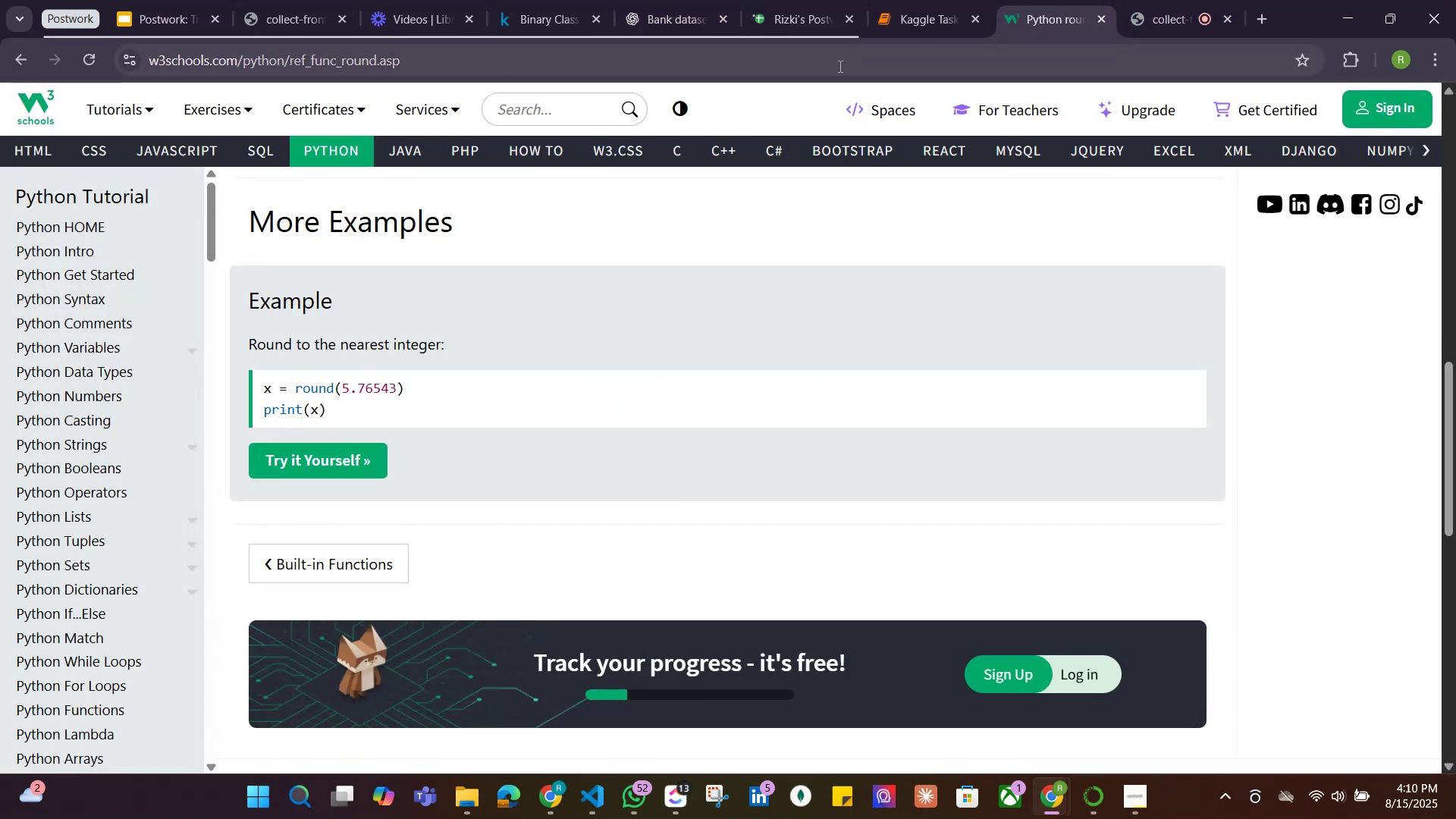 
left_click([839, 66])
 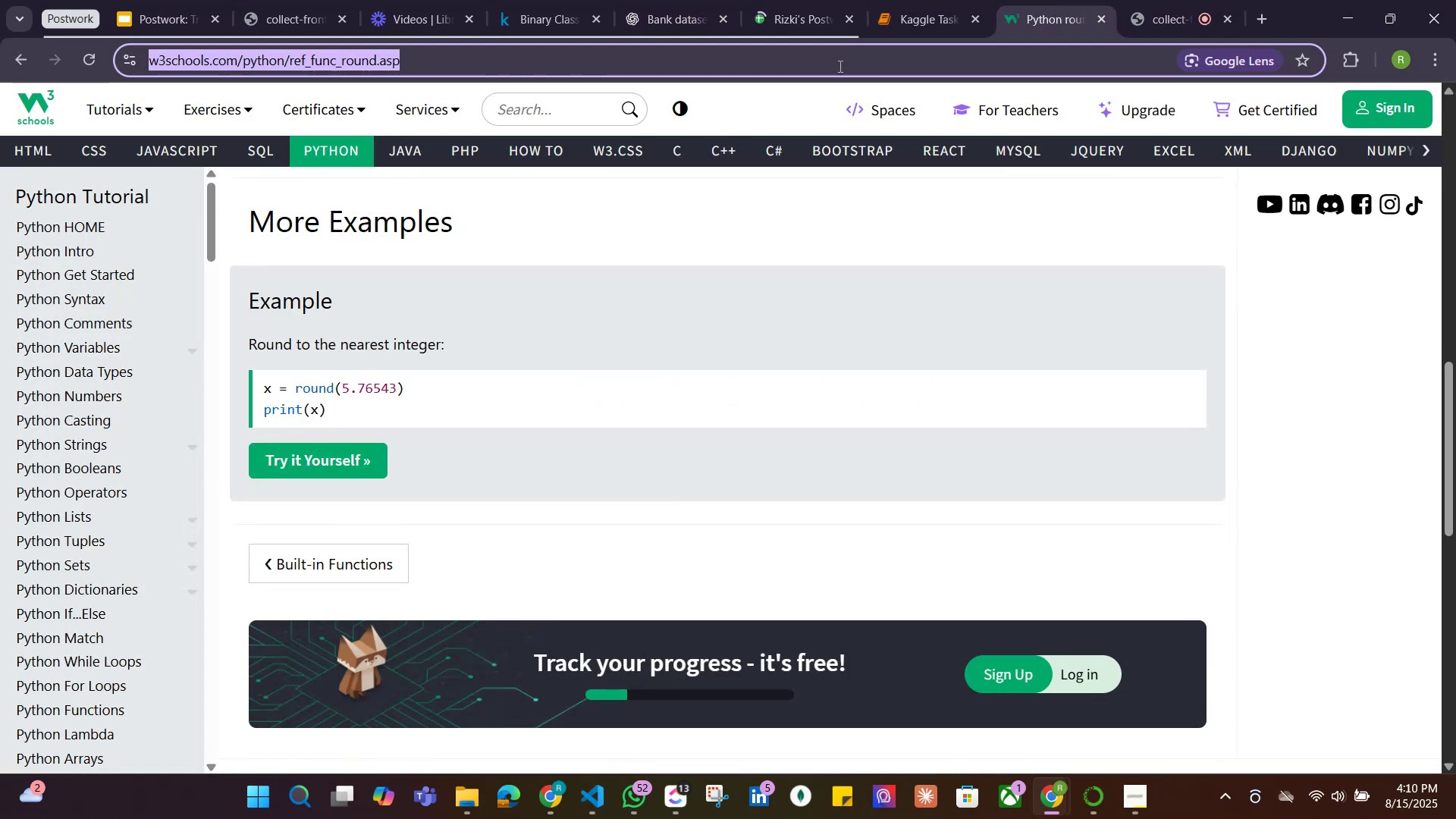 
type(one hot encoding on our categorical variables)
 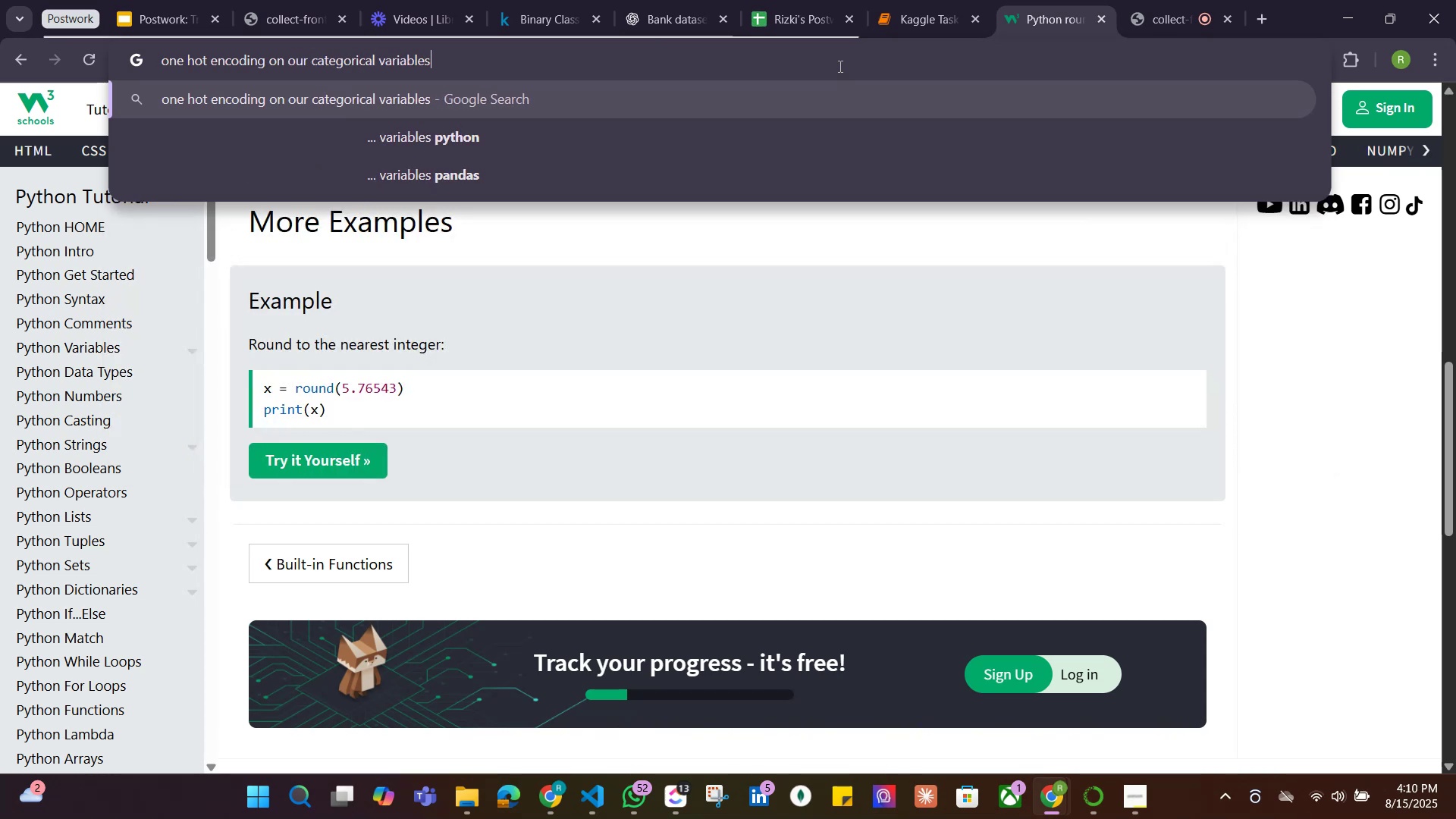 
key(Enter)
 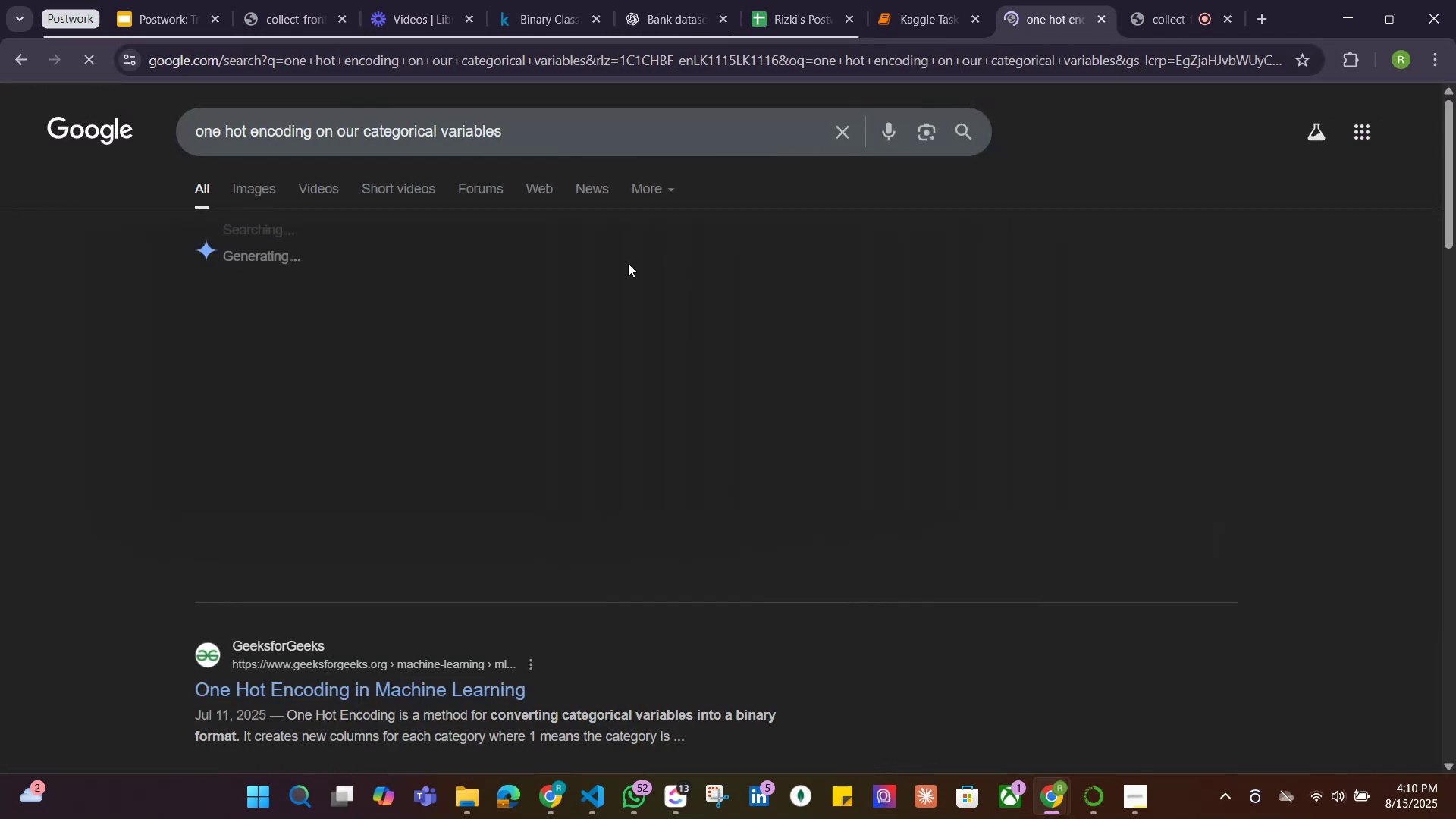 
scroll: coordinate [600, 356], scroll_direction: down, amount: 2.0
 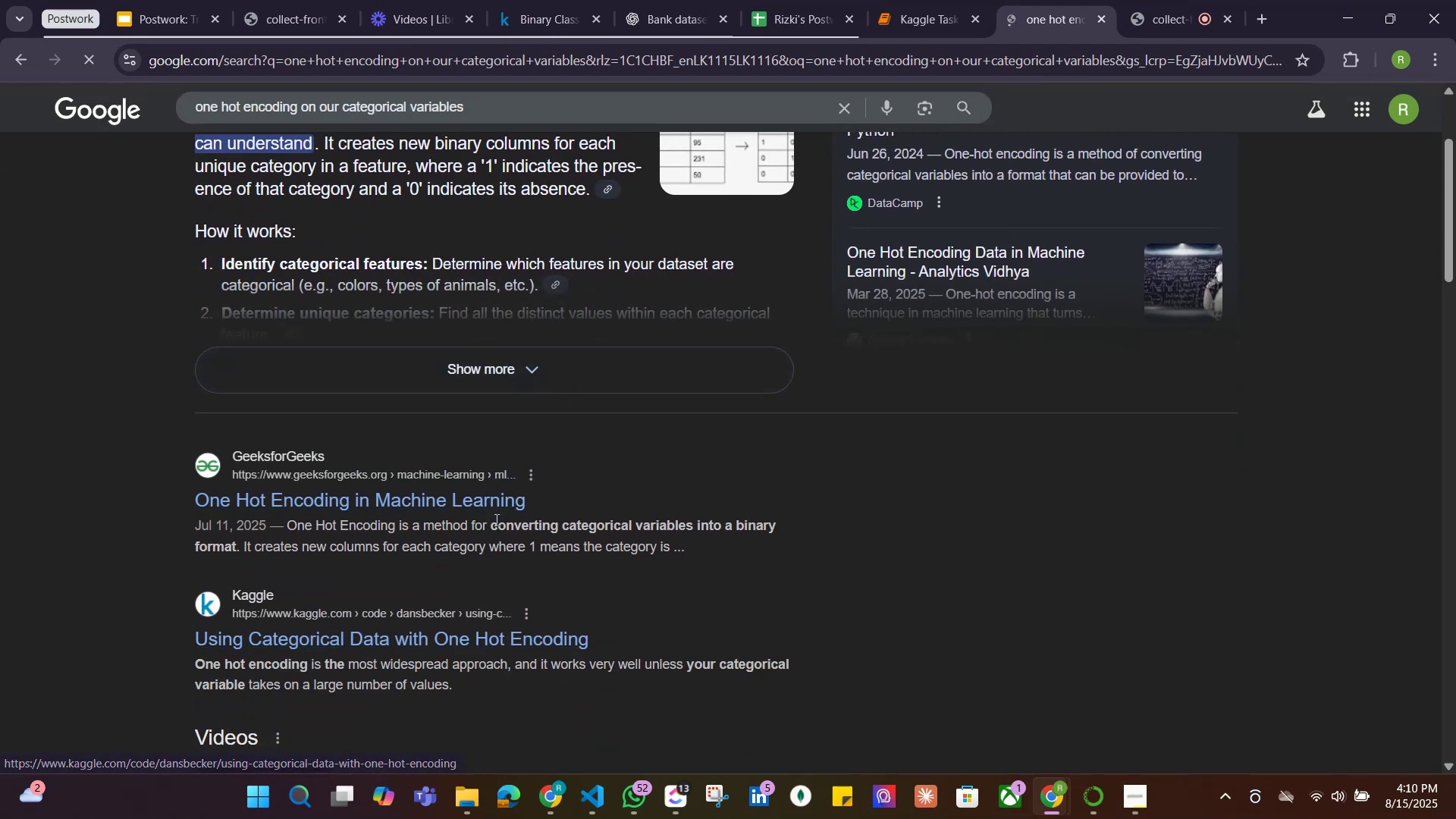 
left_click([495, 506])
 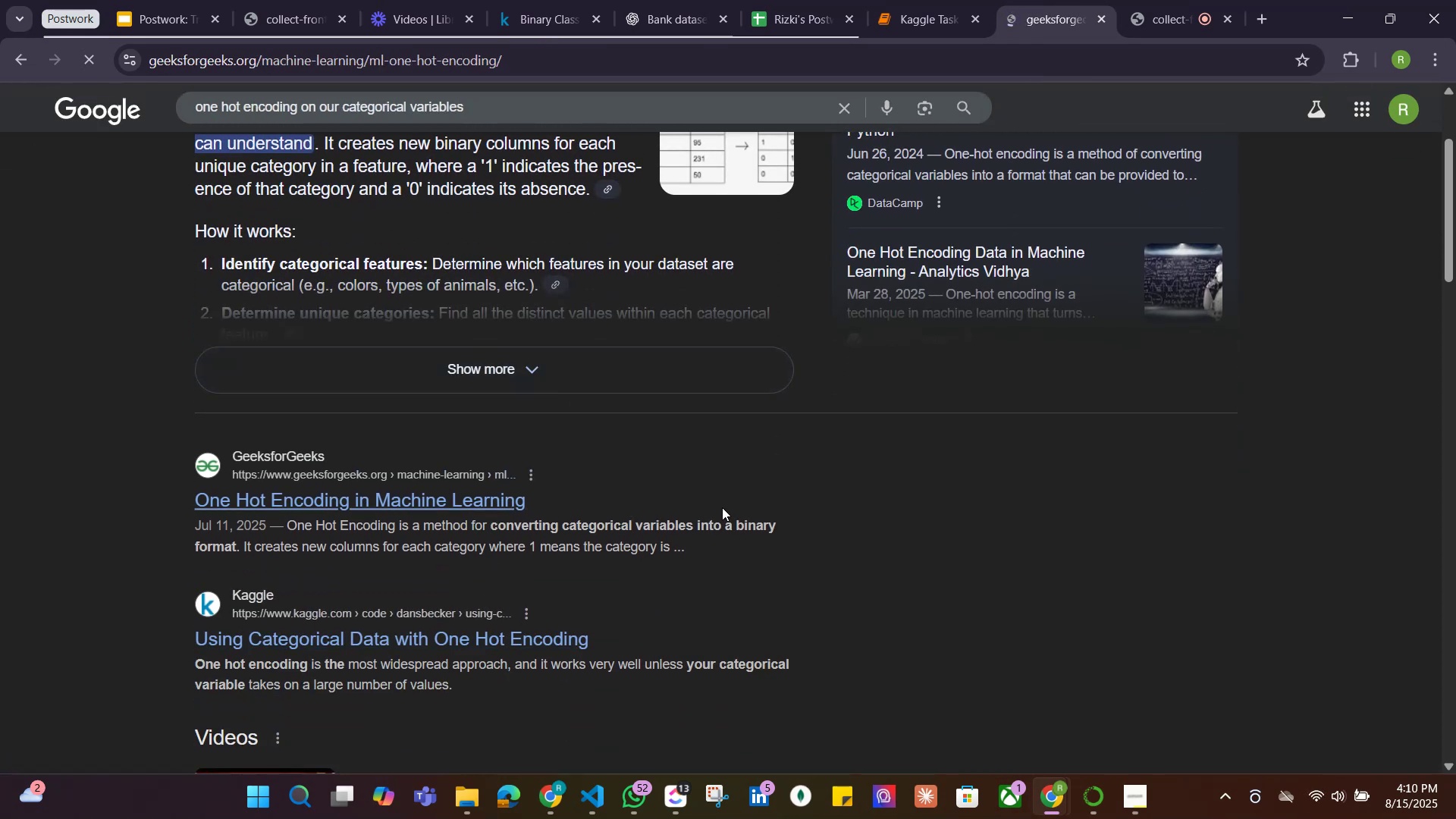 
wait(8.09)
 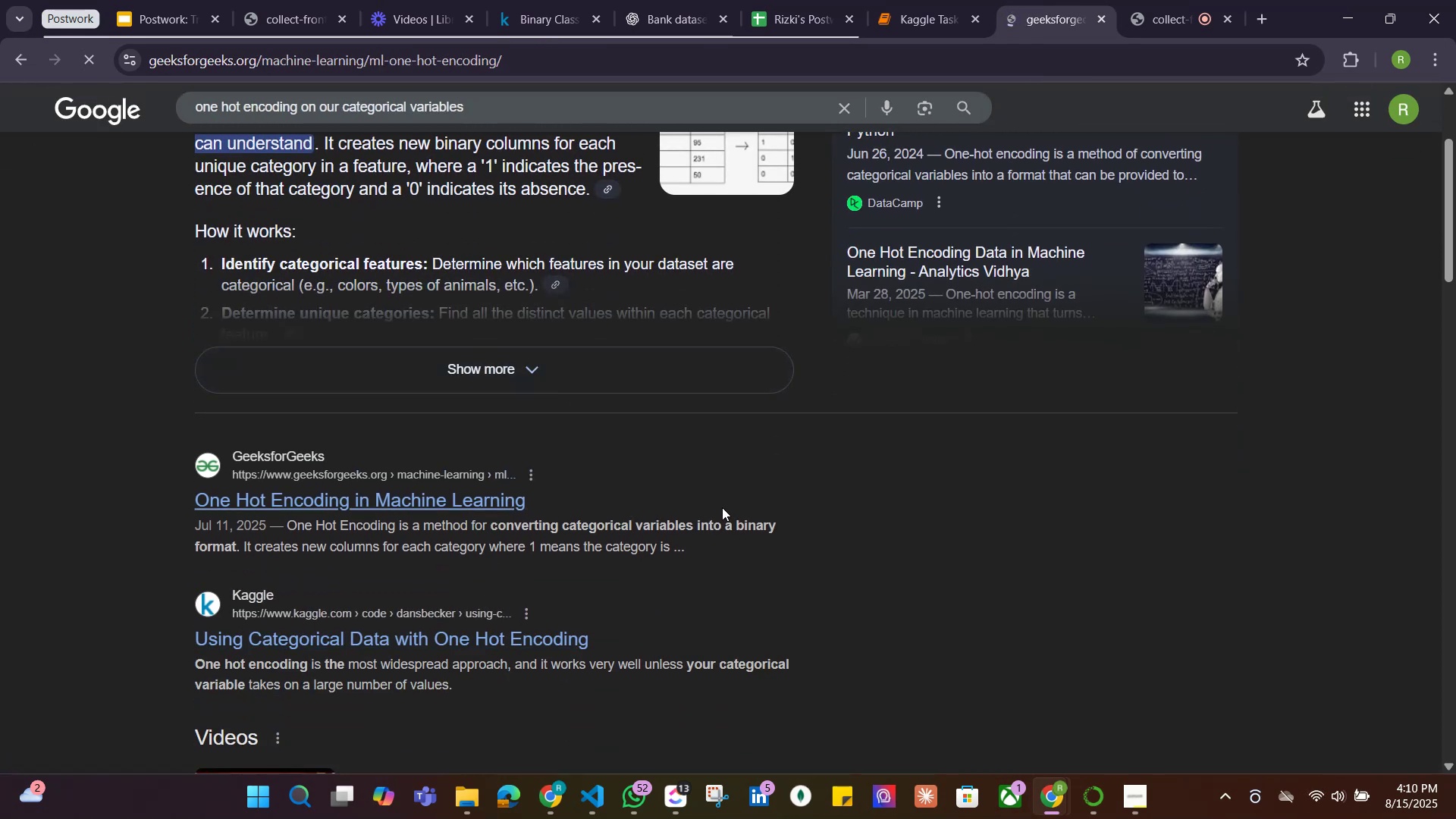 
scroll: coordinate [554, 505], scroll_direction: down, amount: 3.0
 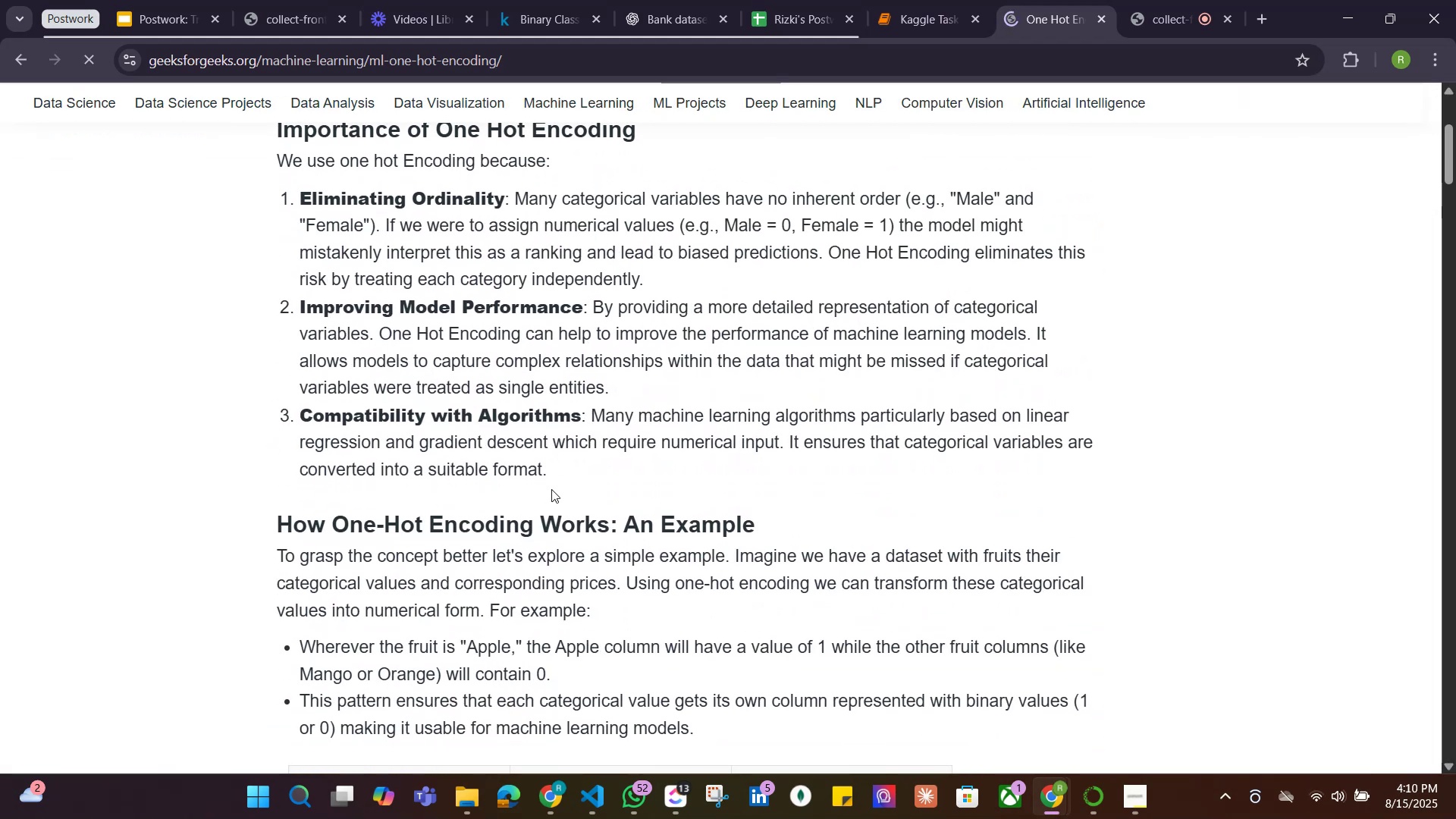 
scroll: coordinate [551, 489], scroll_direction: none, amount: 0.0
 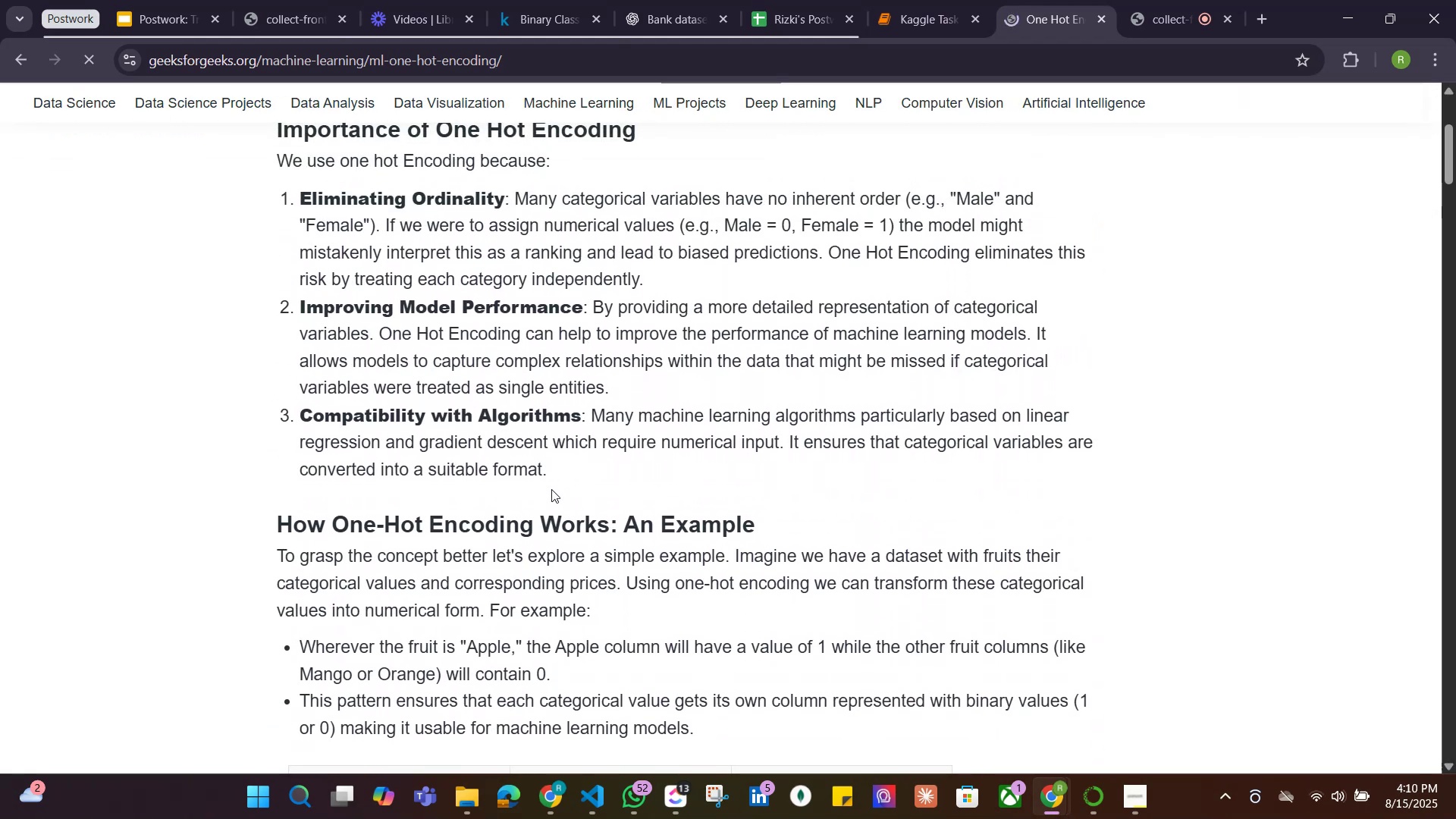 
scroll: coordinate [551, 489], scroll_direction: down, amount: 2.0
 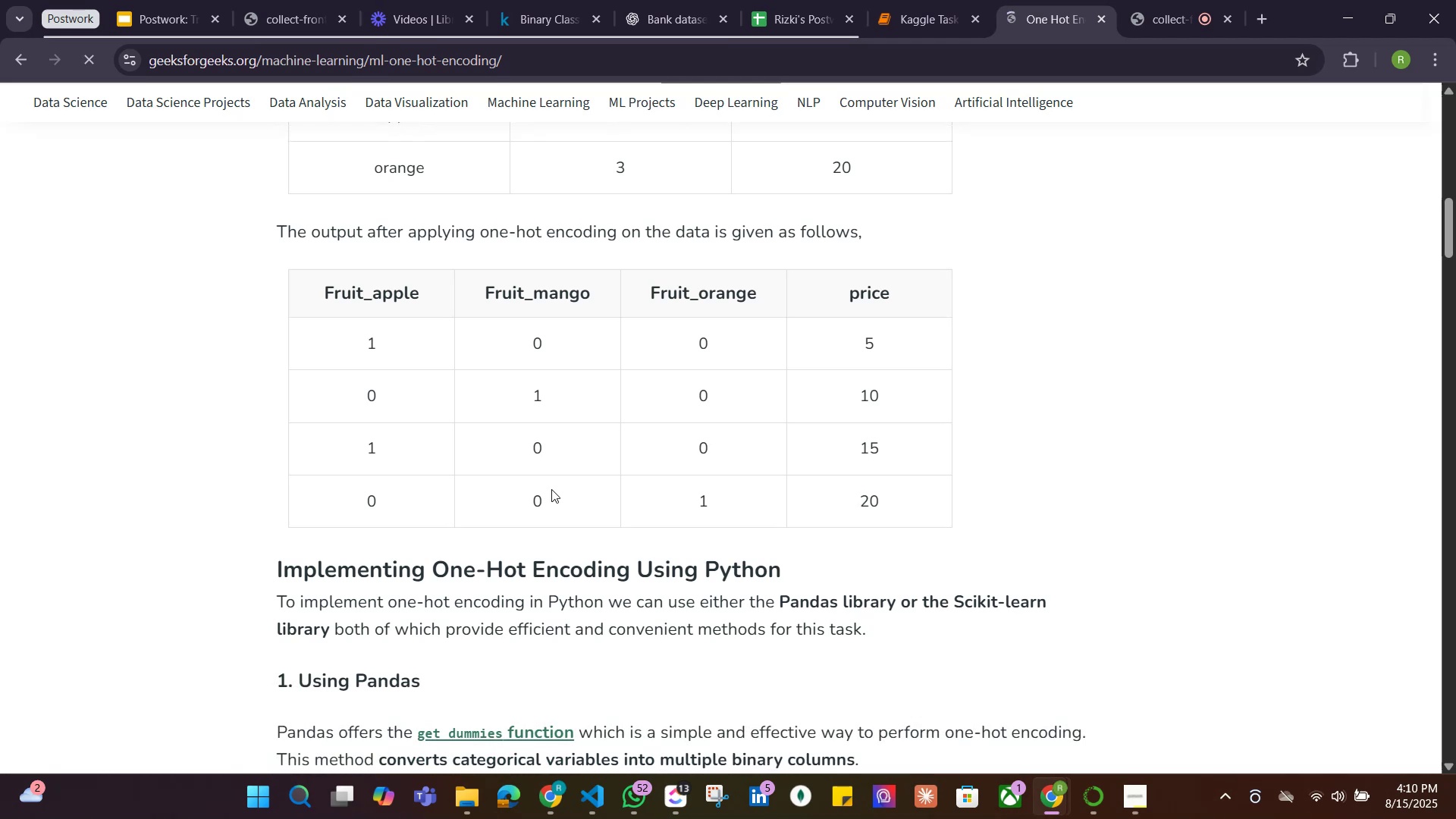 
scroll: coordinate [551, 489], scroll_direction: up, amount: 1.0
 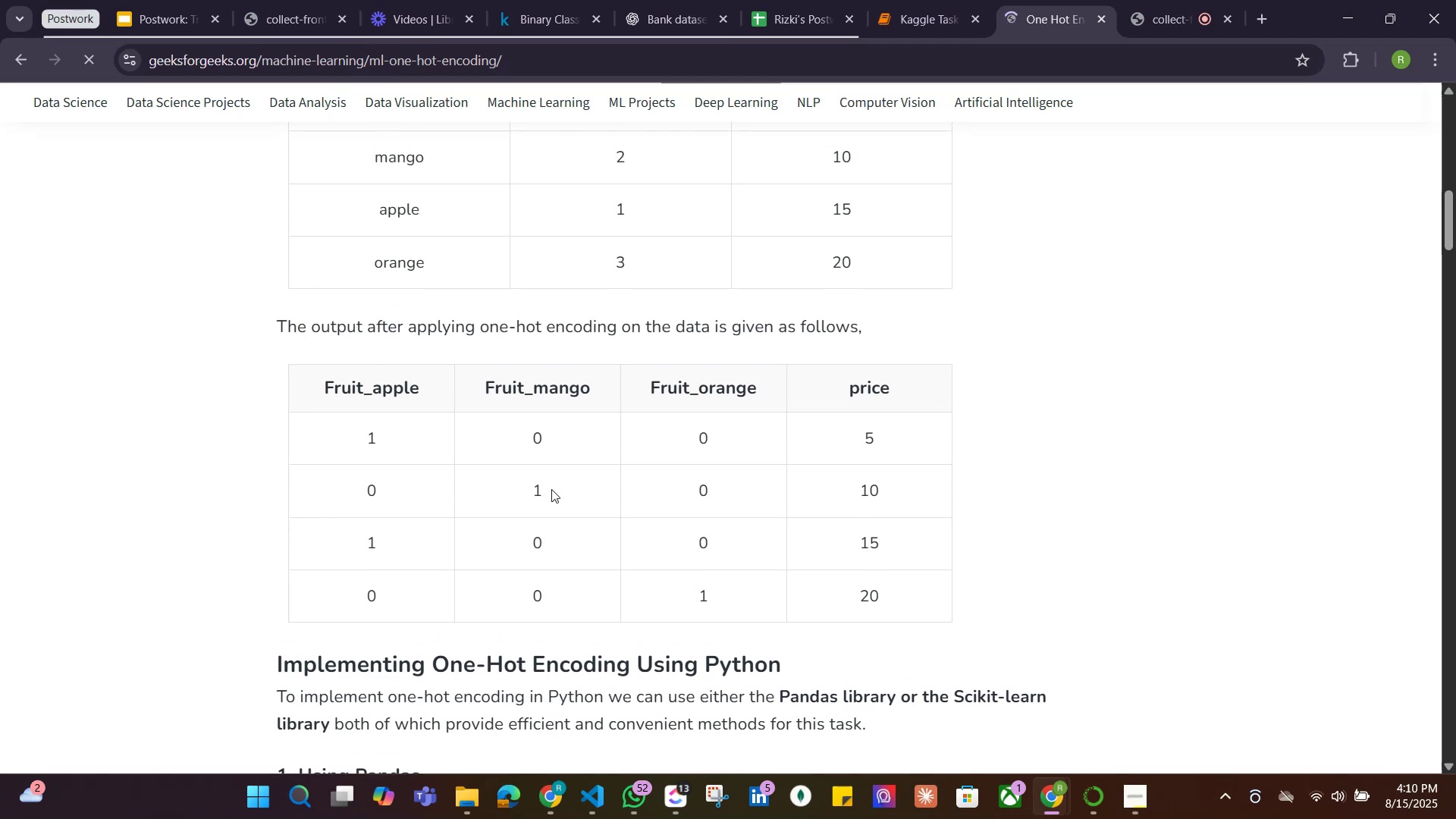 
scroll: coordinate [551, 473], scroll_direction: down, amount: 8.0
 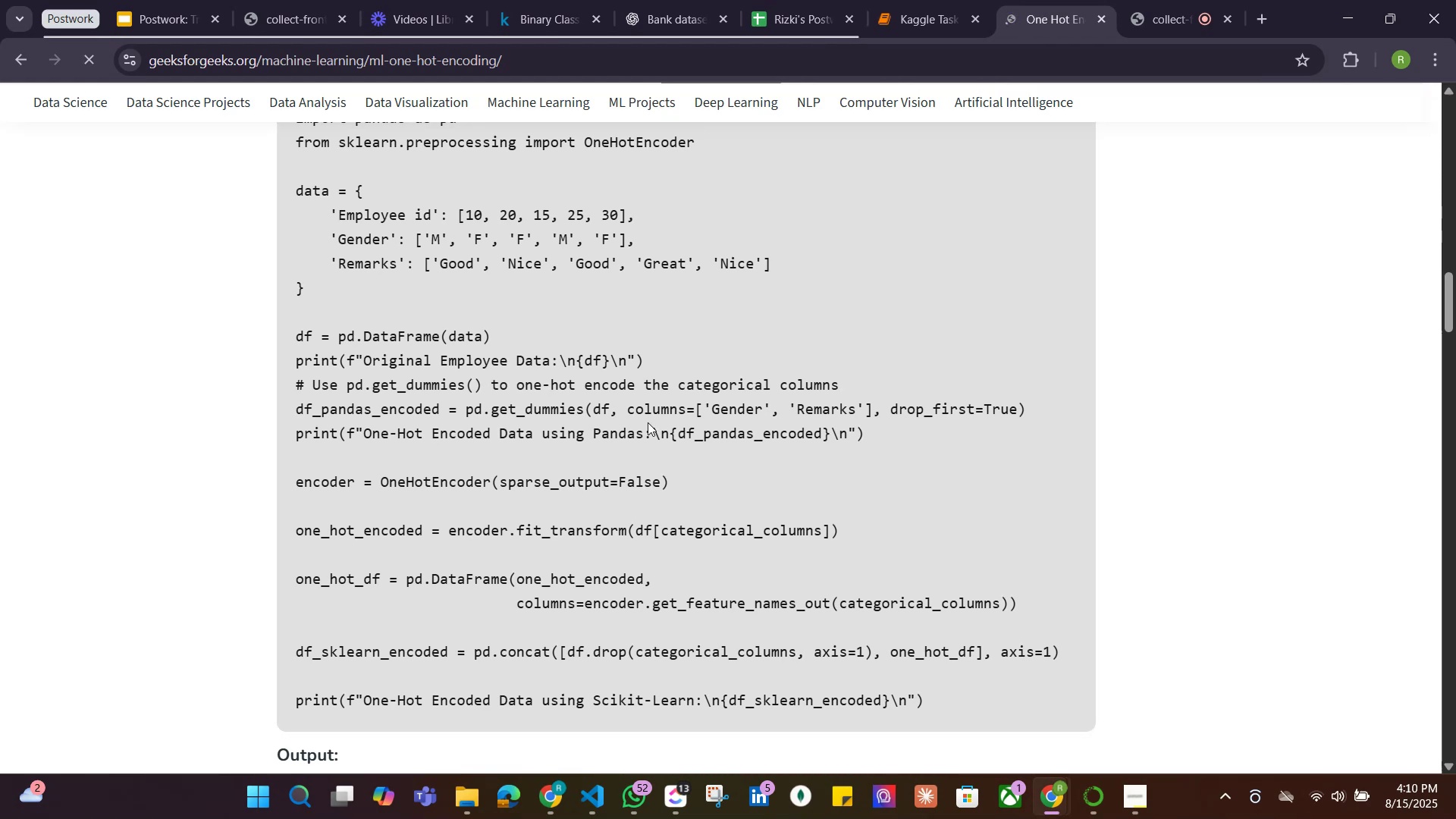 
wait(11.78)
 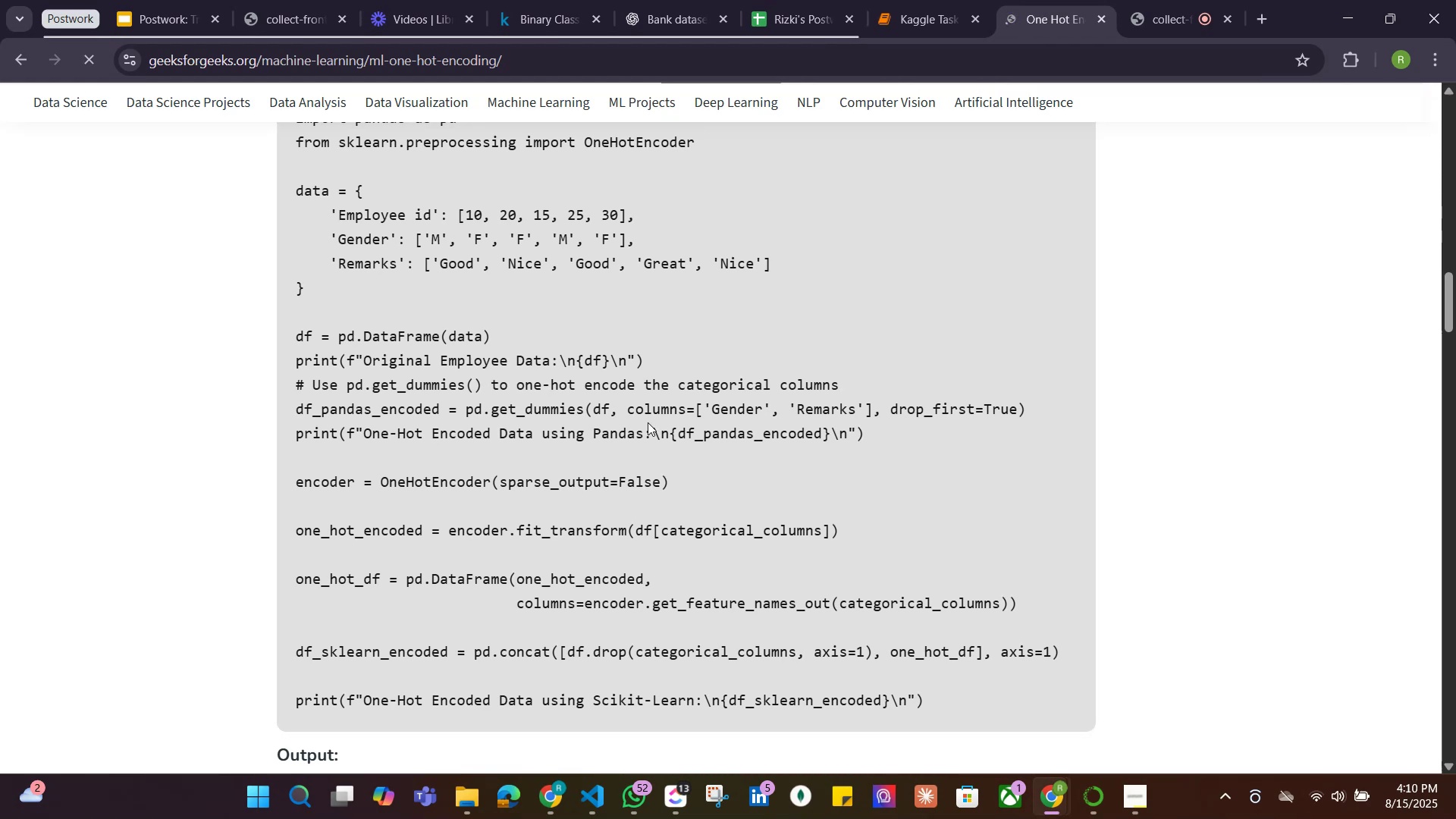 
scroll: coordinate [758, 407], scroll_direction: up, amount: 1.0
 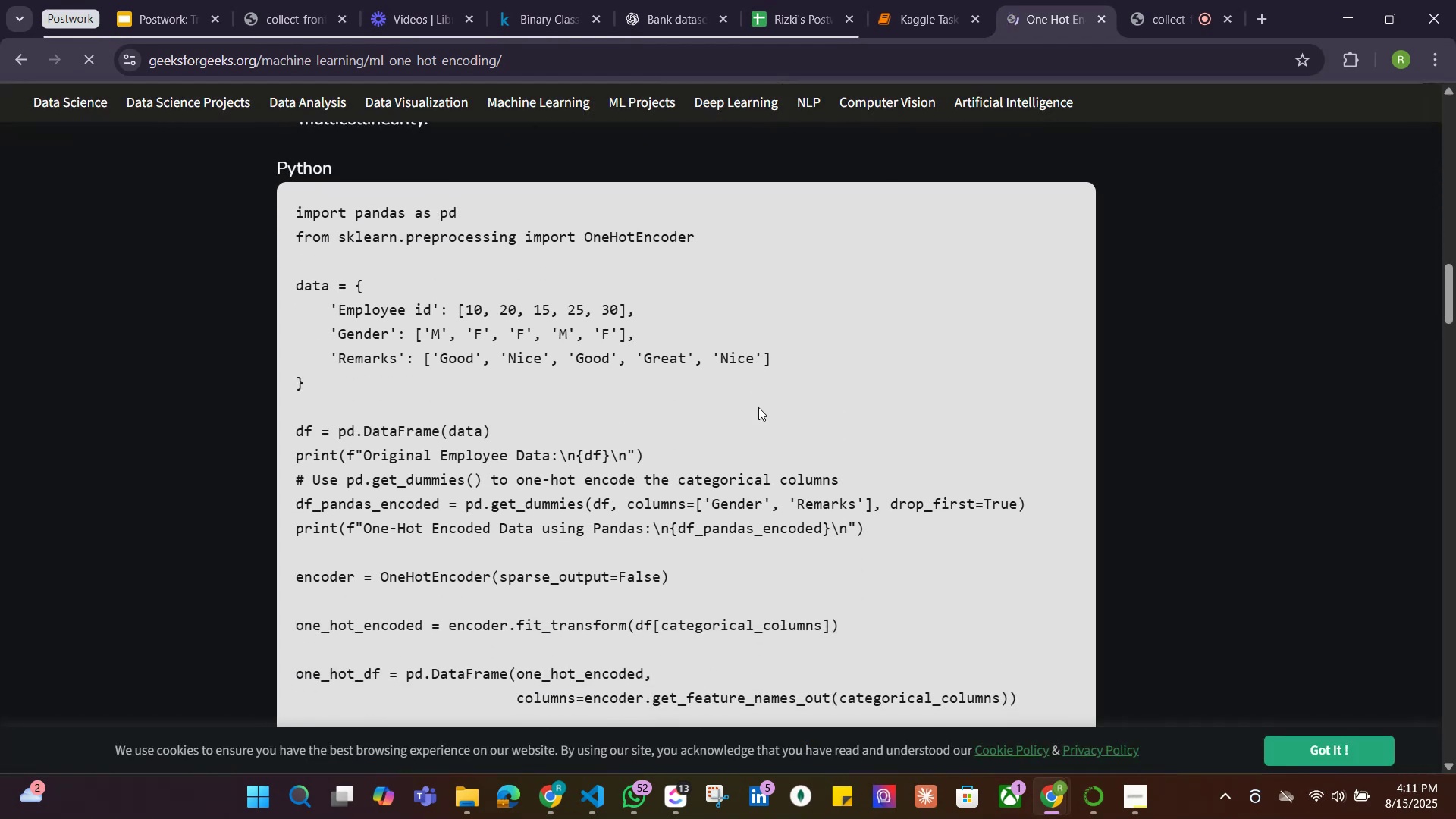 
scroll: coordinate [757, 411], scroll_direction: down, amount: 1.0
 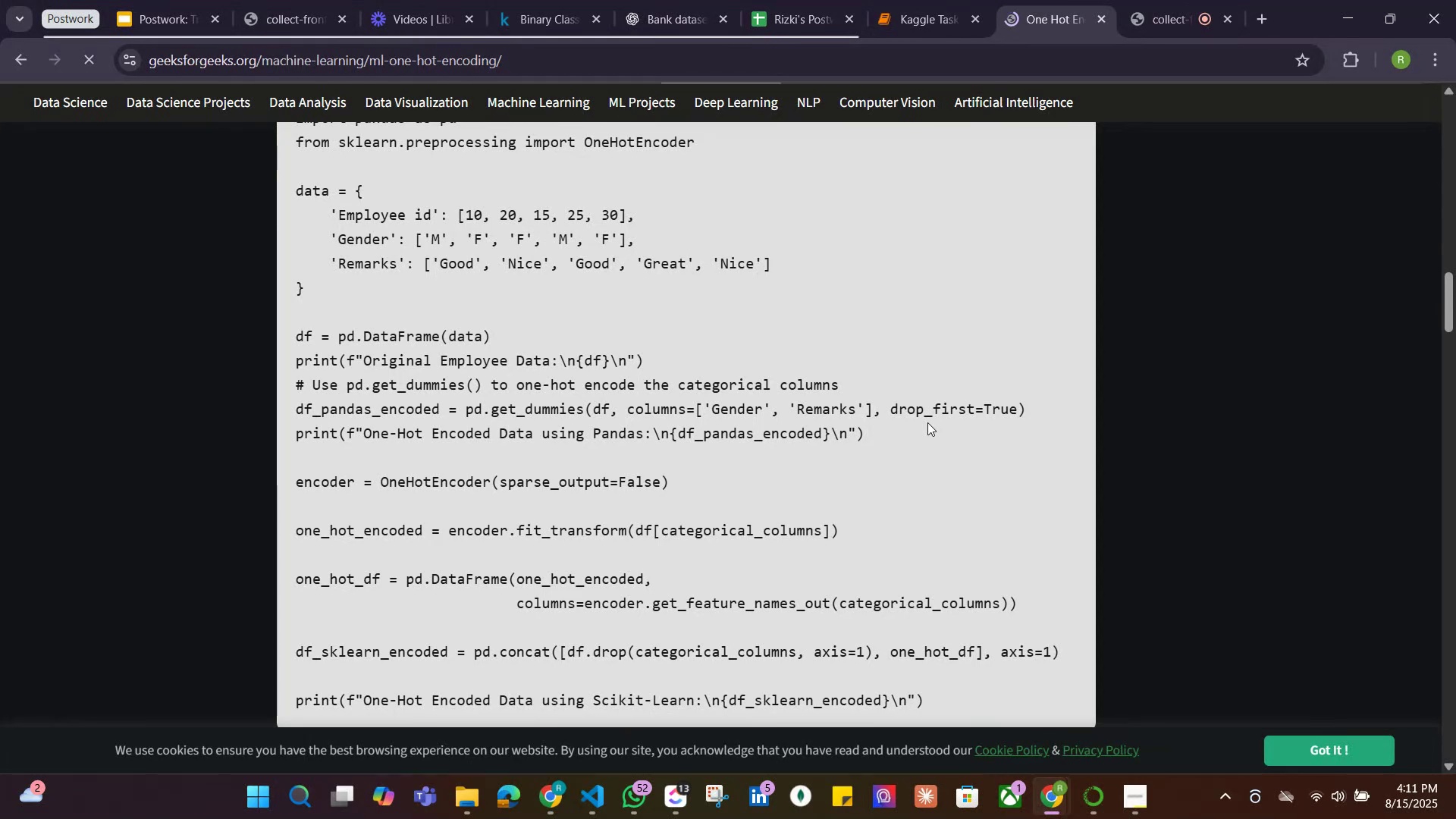 
wait(9.86)
 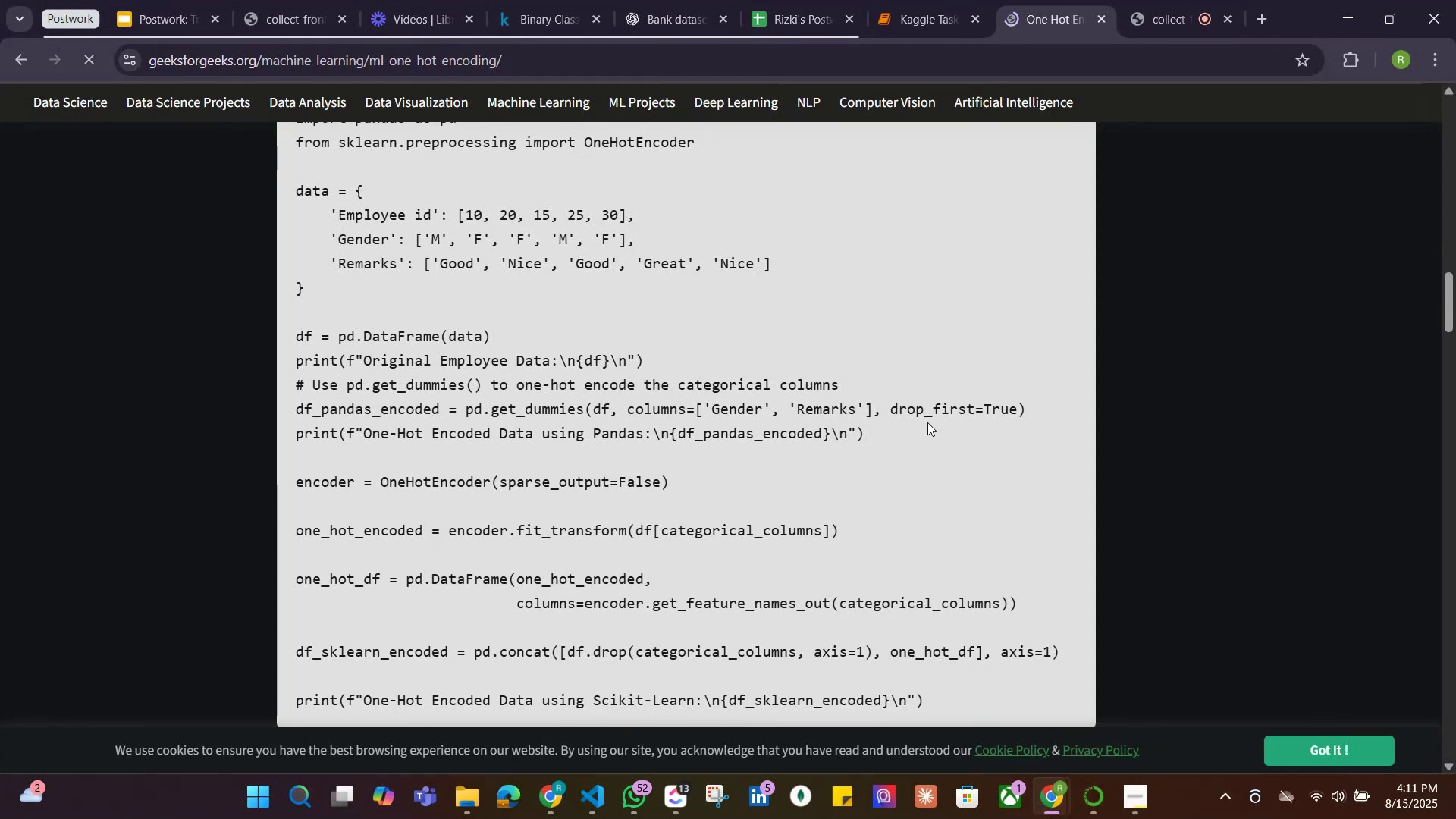 
scroll: coordinate [626, 451], scroll_direction: up, amount: 1.0
 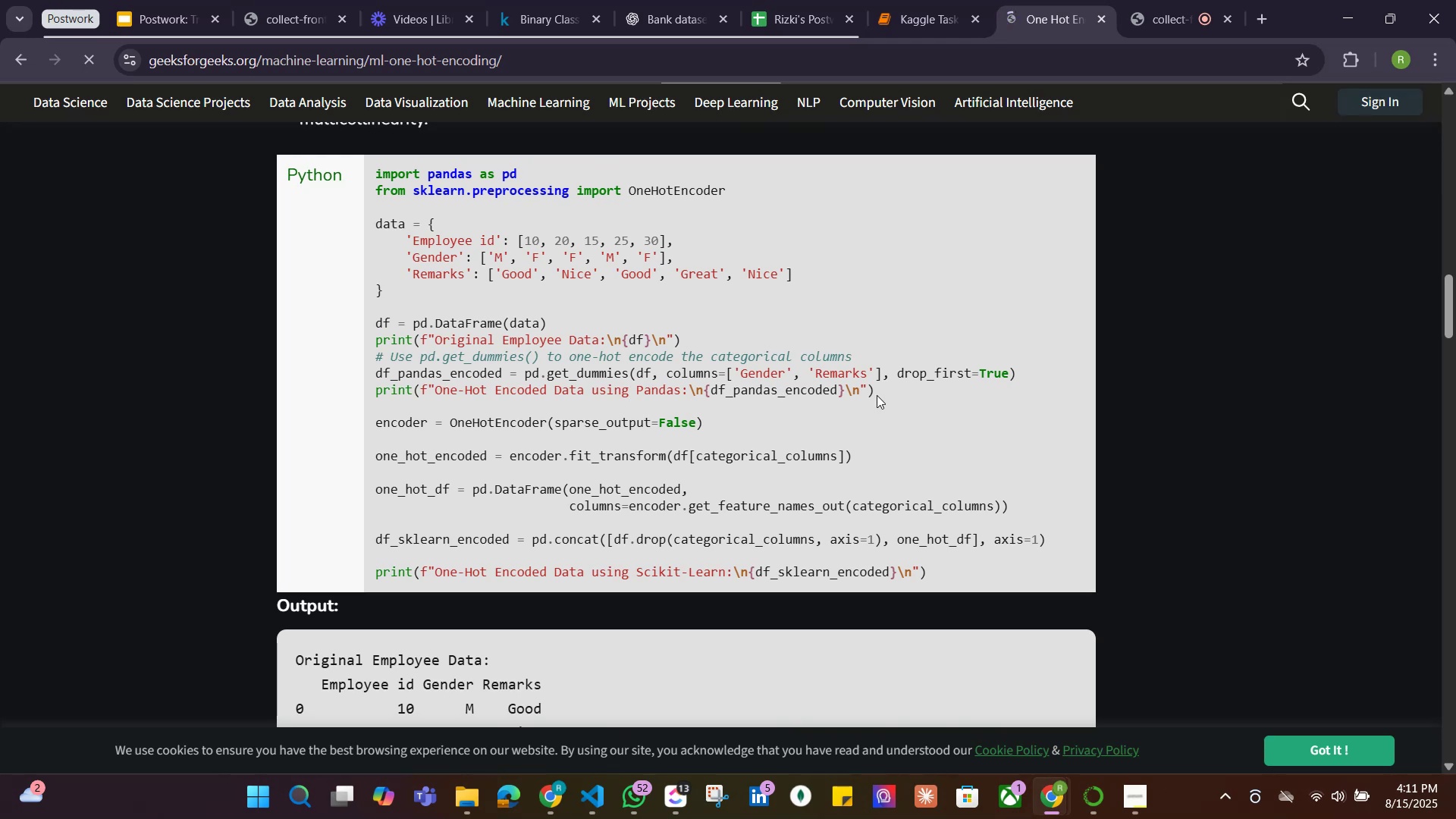 
wait(5.33)
 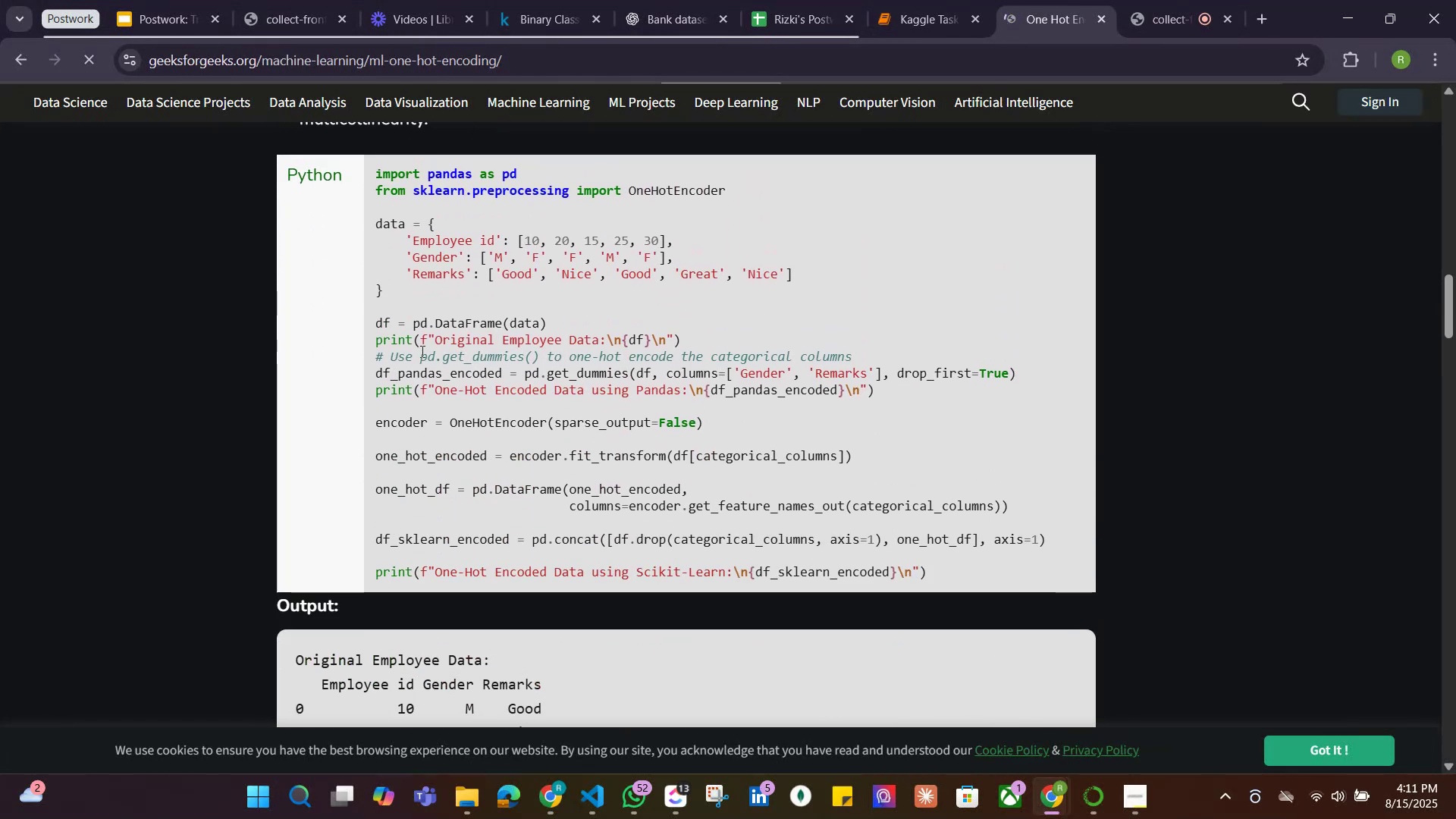 
left_click([786, 404])
 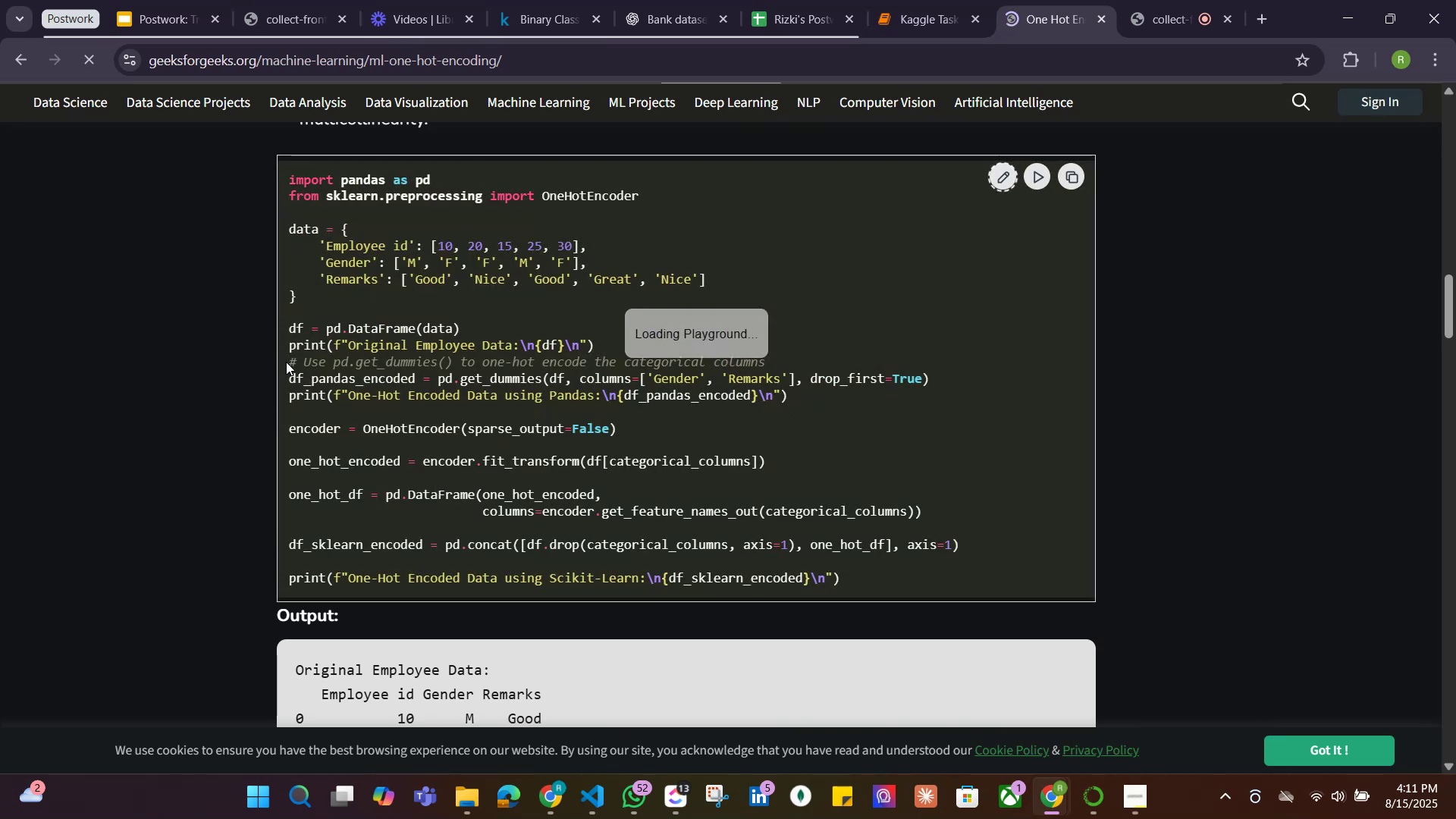 
left_click_drag(start_coordinate=[290, 359], to_coordinate=[800, 398])
 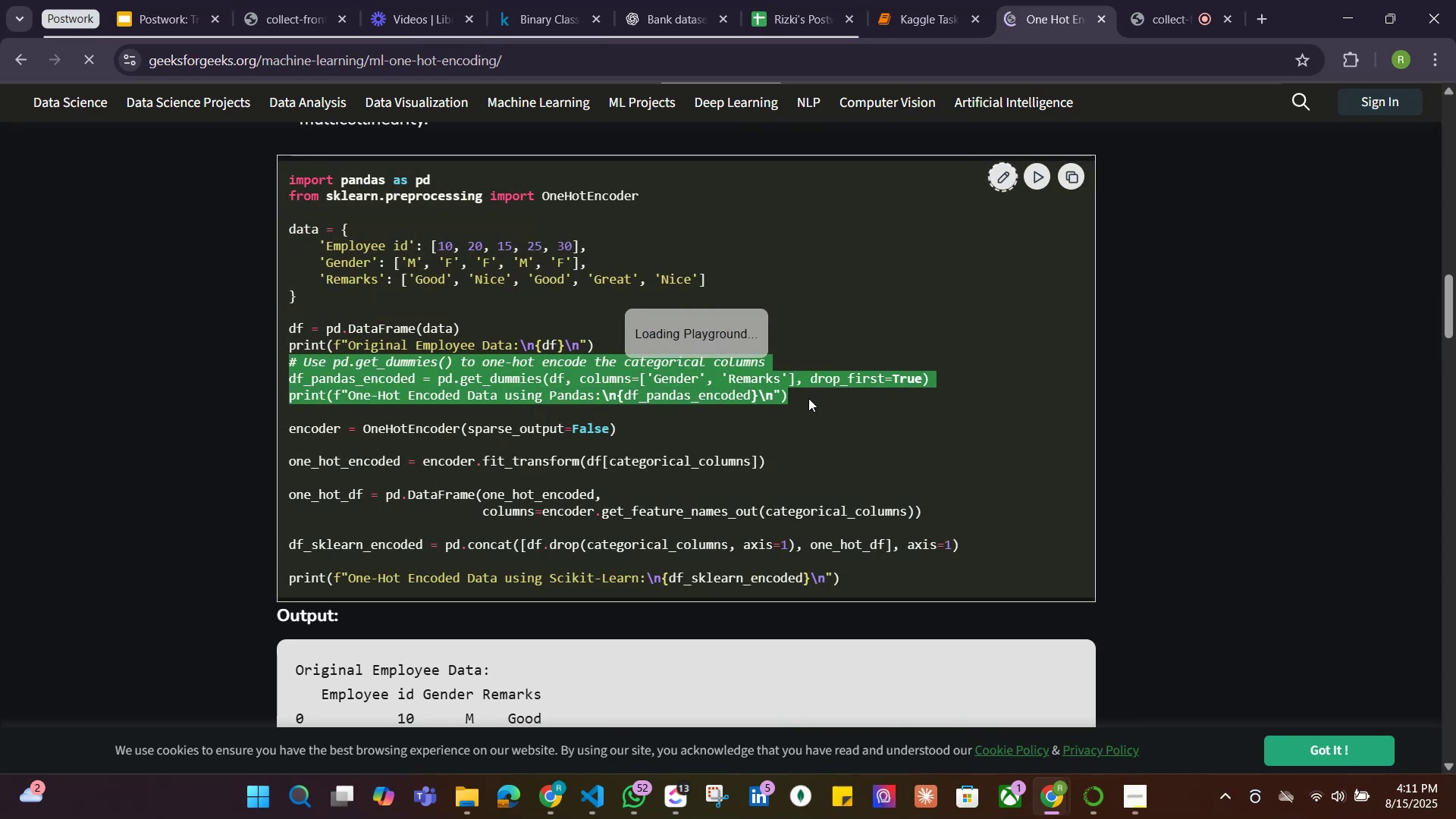 
key(Control+C)
 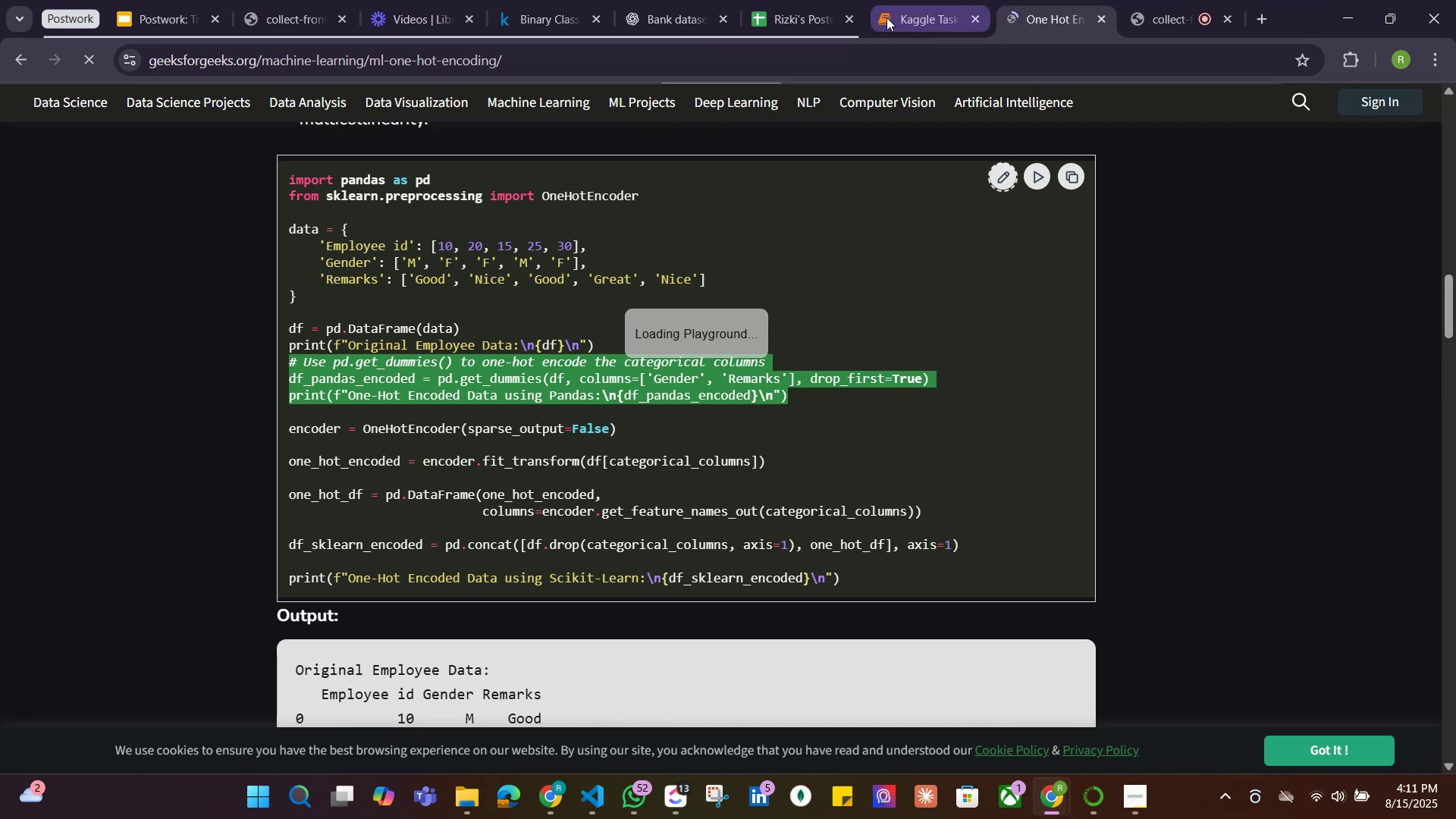 
left_click([923, 17])
 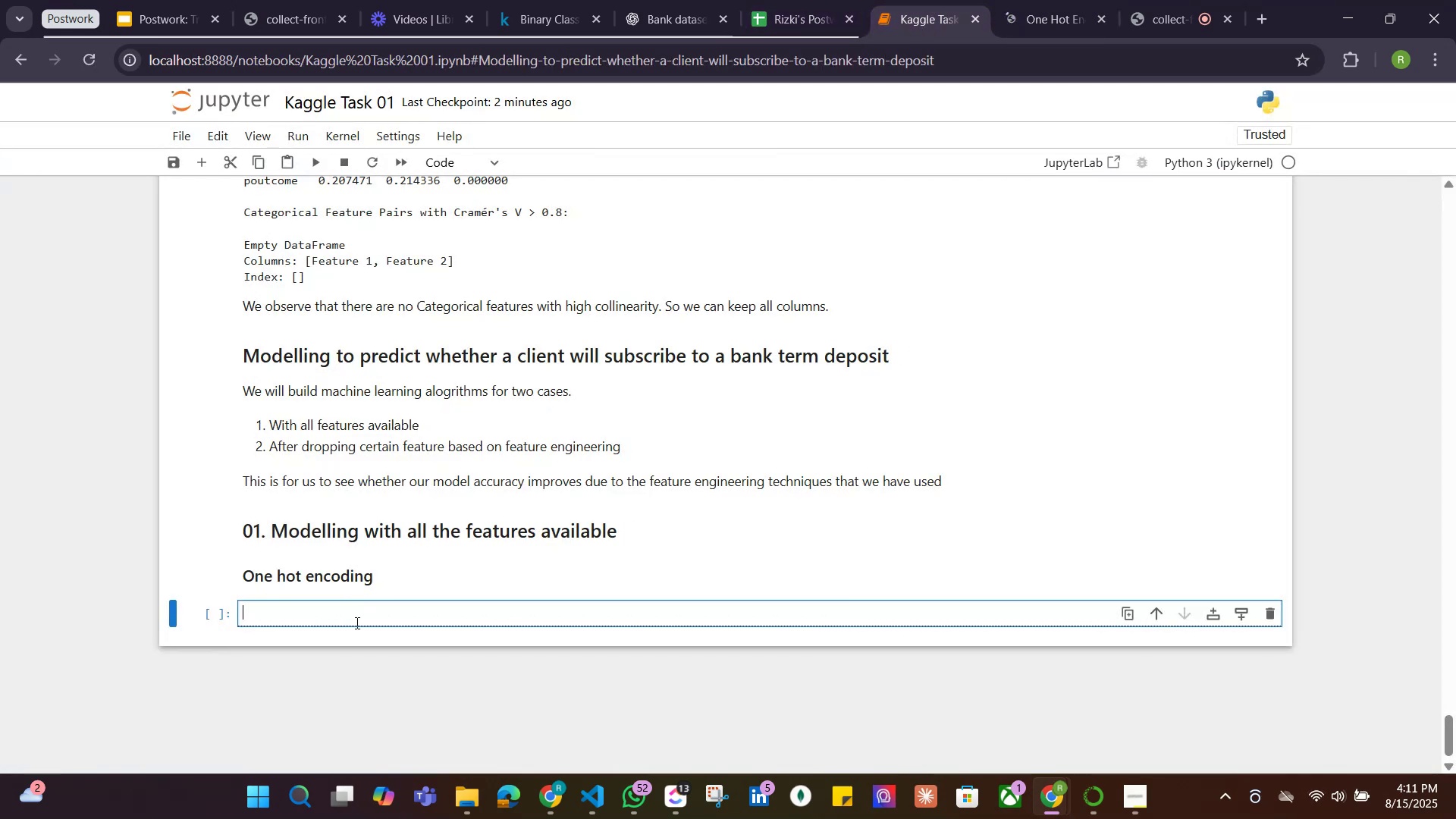 
left_click([362, 617])
 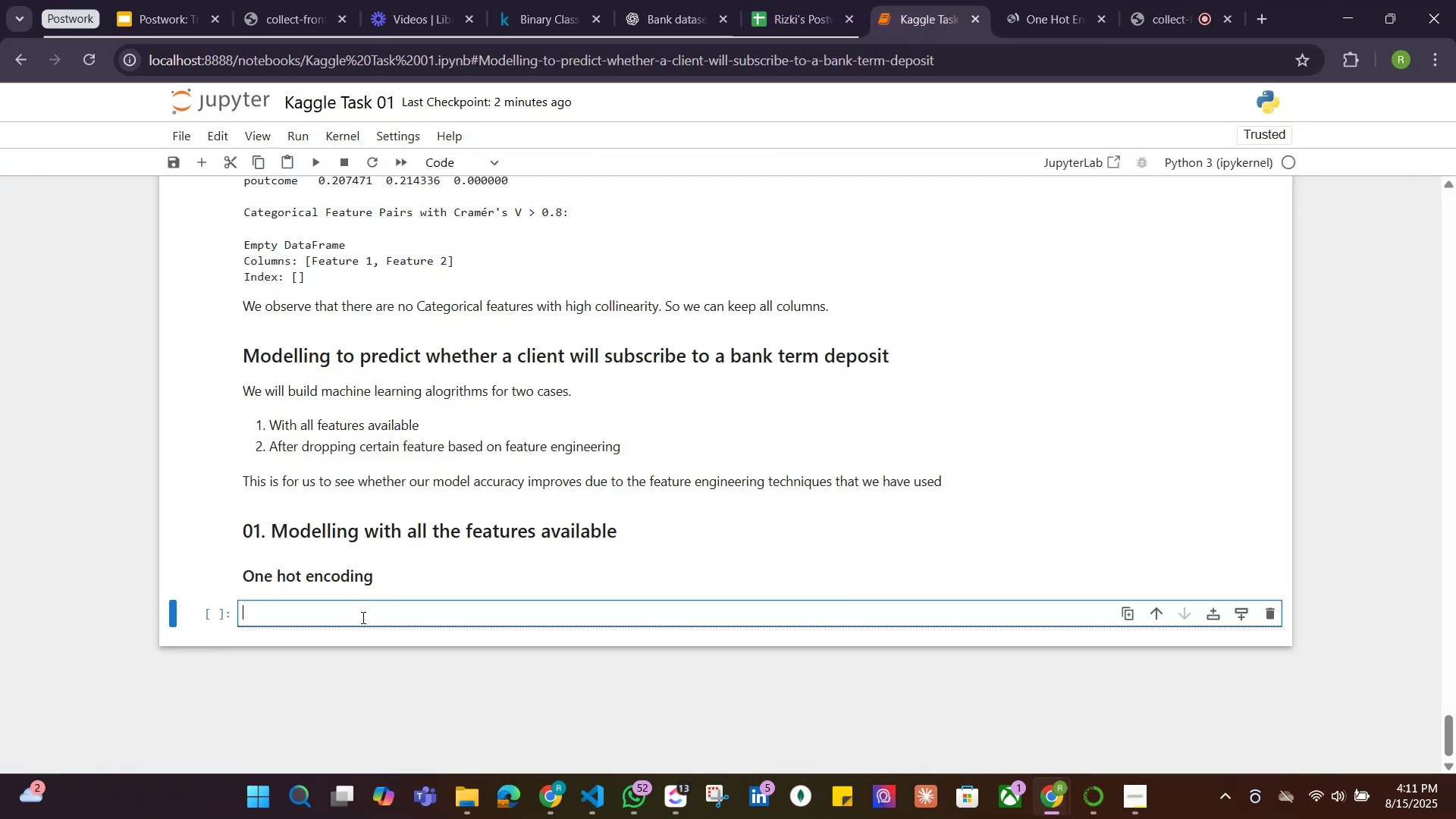 
key(Control+ControlLeft)
 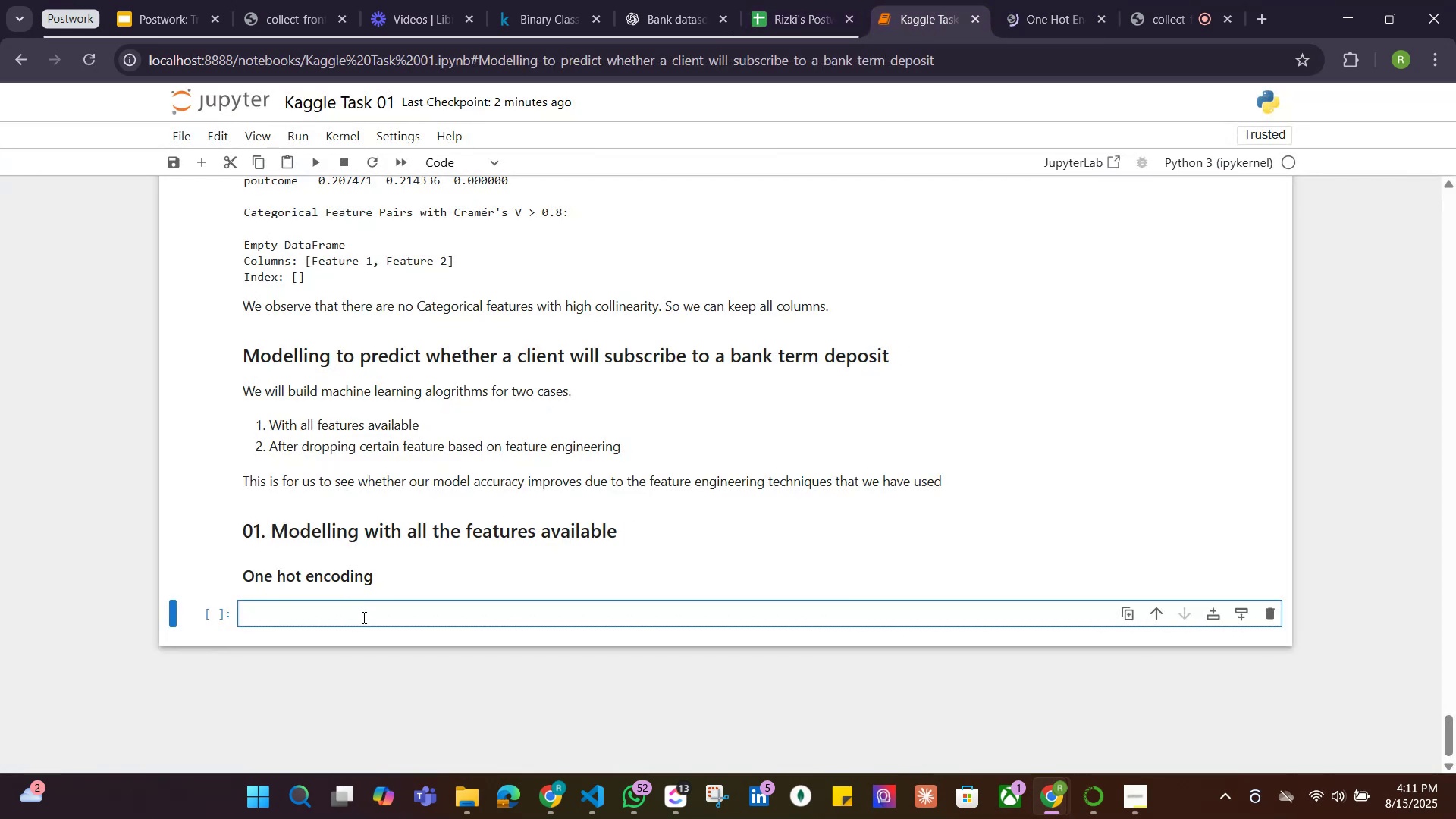 
key(Control+V)
 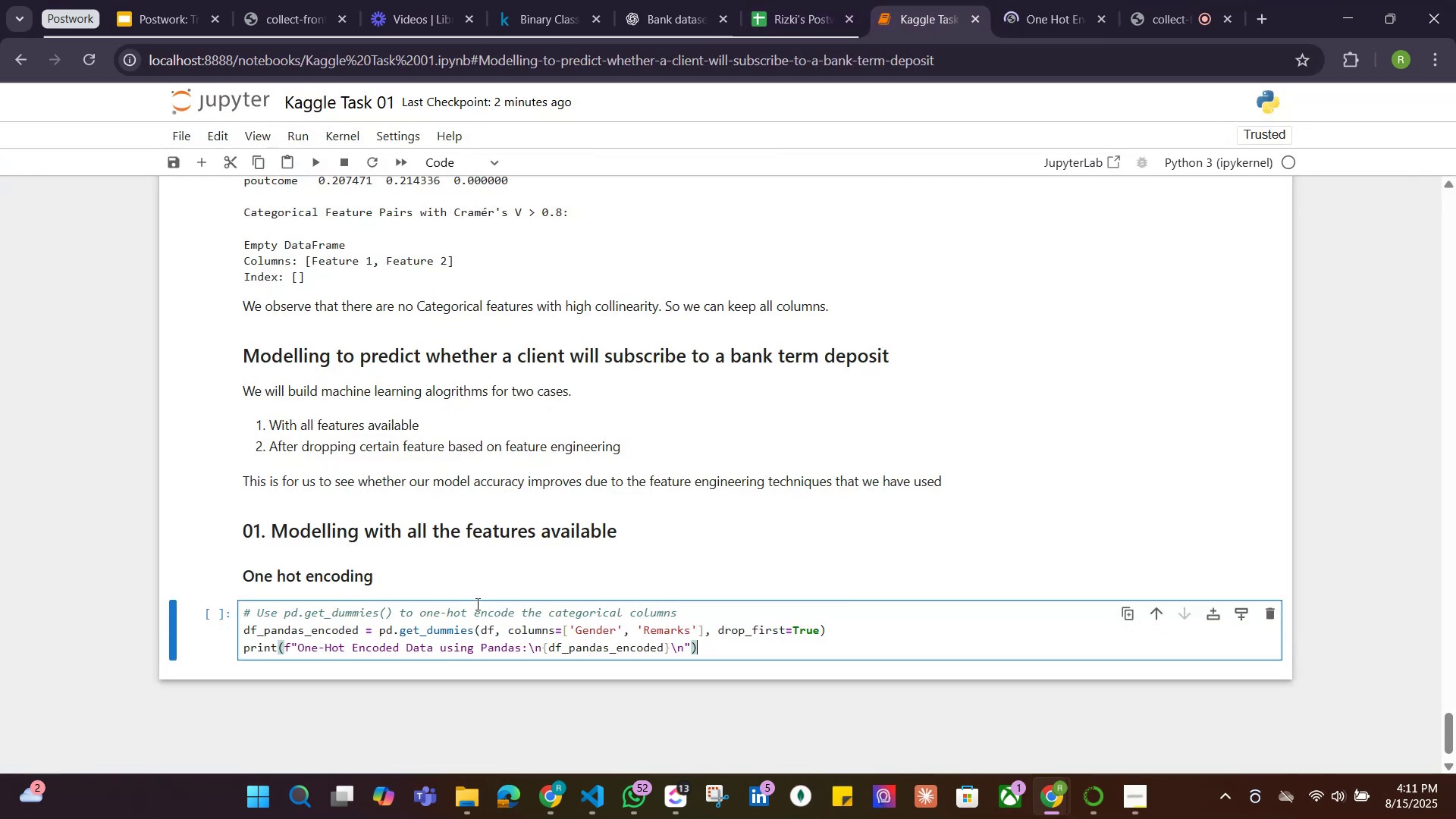 
scroll: coordinate [476, 604], scroll_direction: down, amount: 2.0
 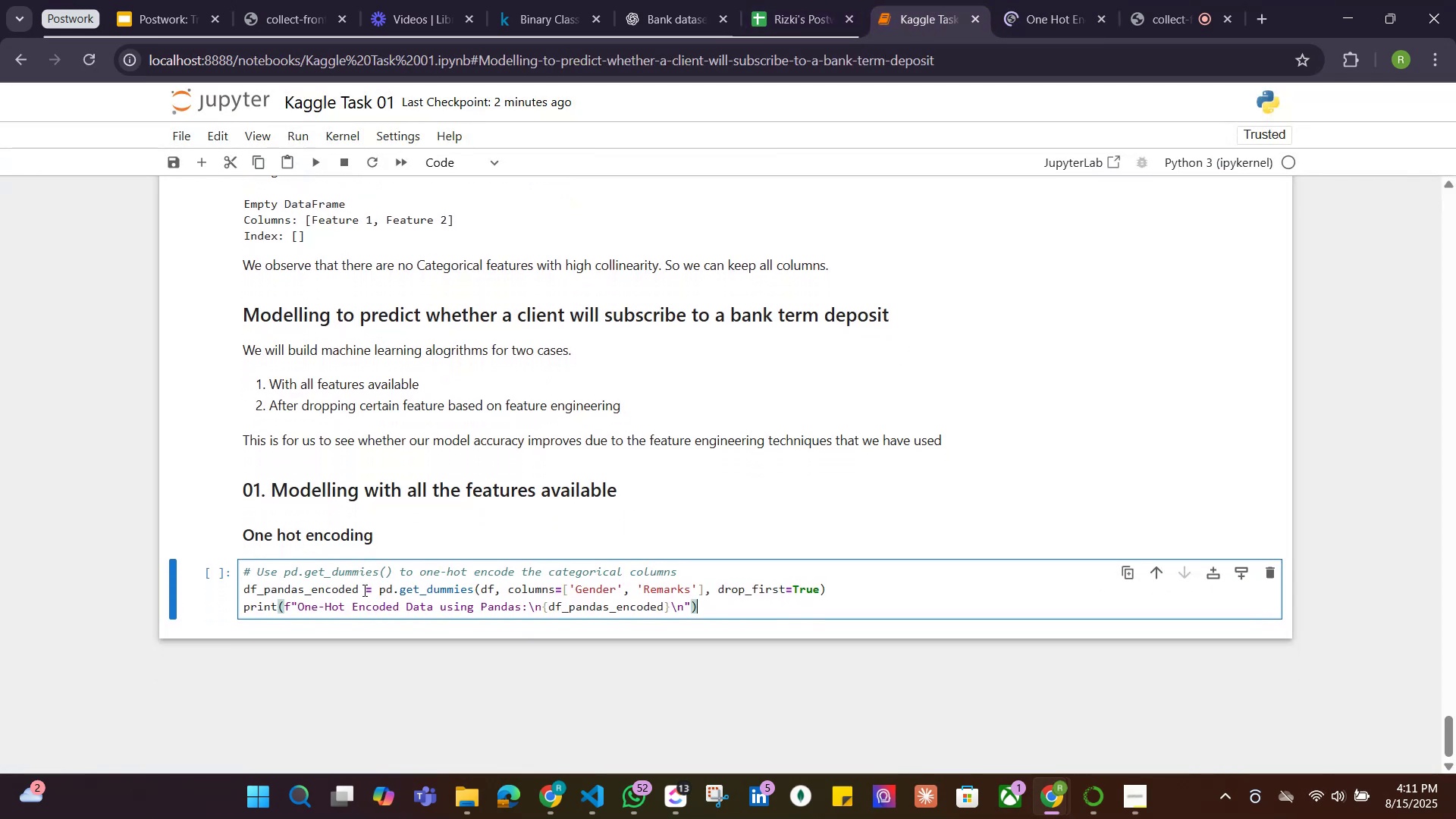 
left_click_drag(start_coordinate=[359, 590], to_coordinate=[241, 589])
 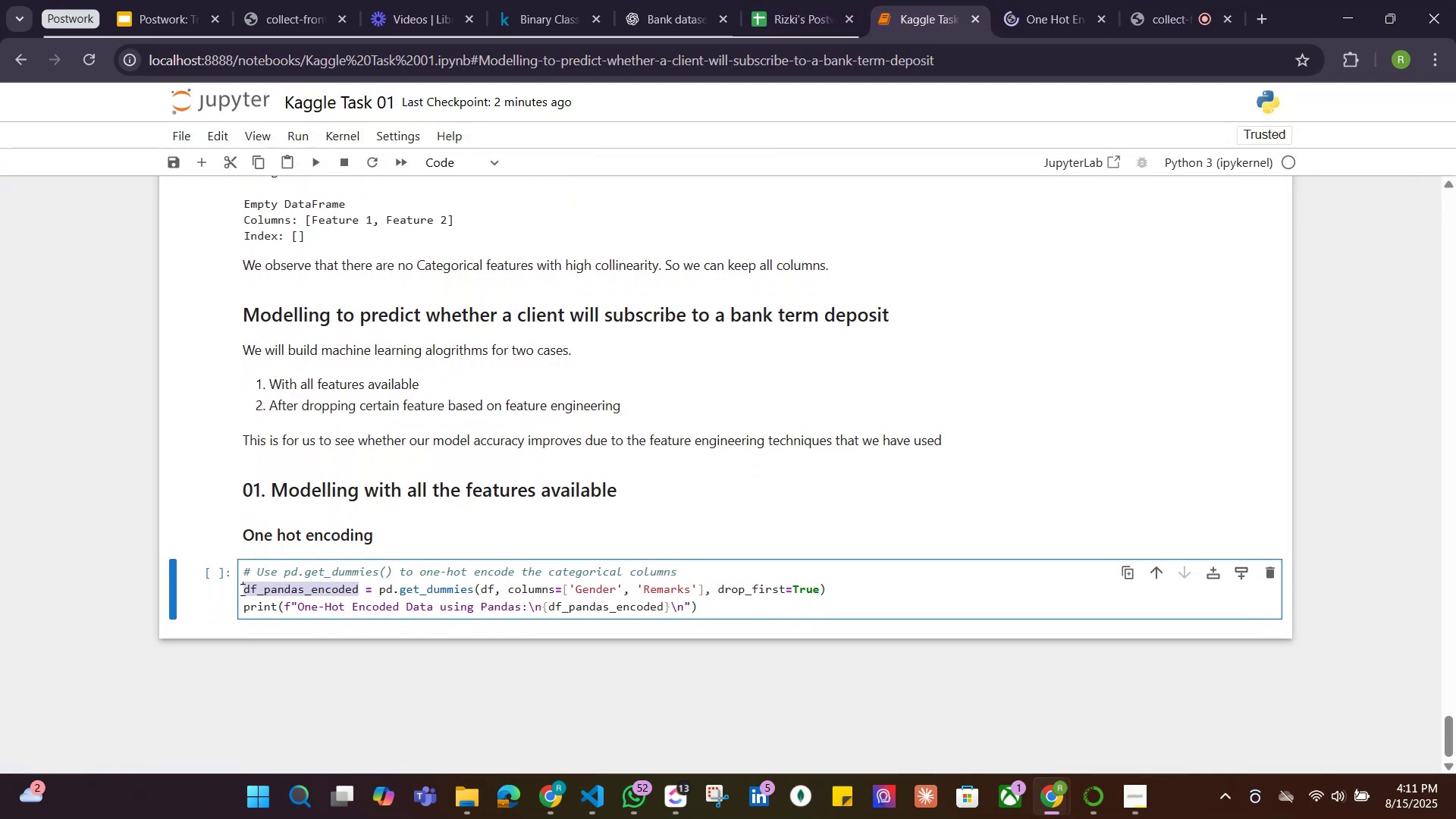 
type(Data_encoded)
 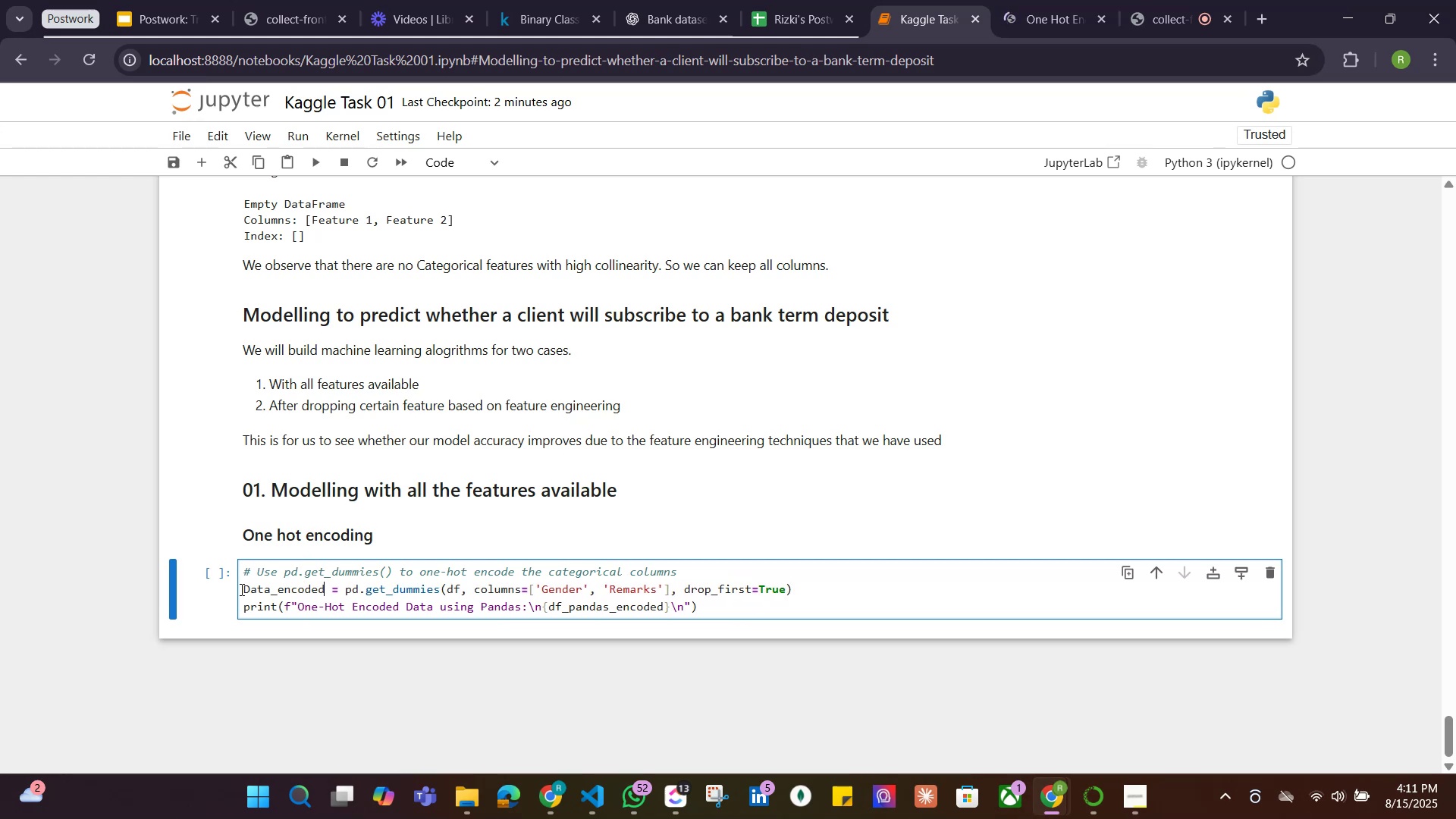 
left_click([460, 591])
 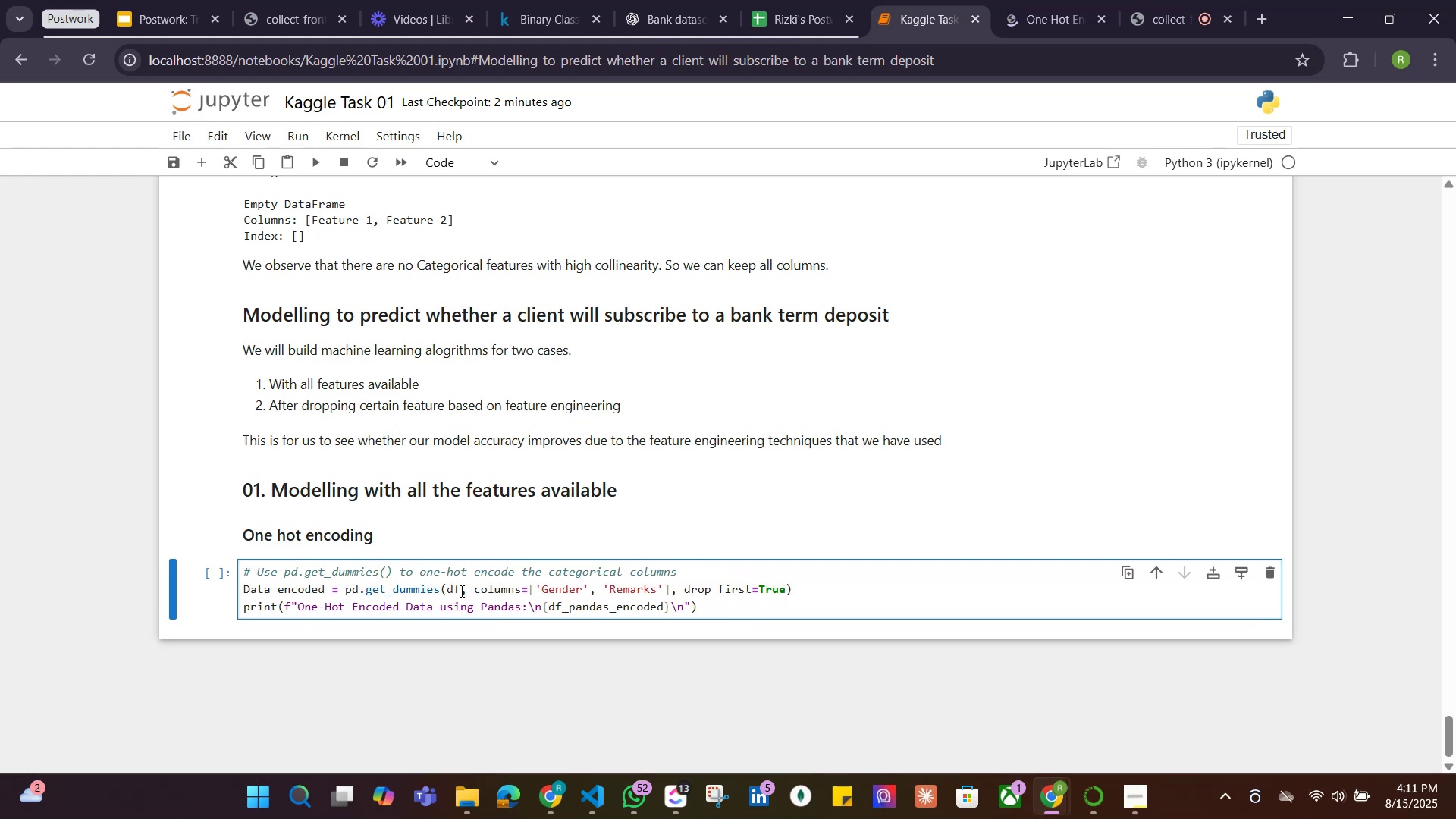 
key(Backspace)
key(Backspace)
type(Data)
 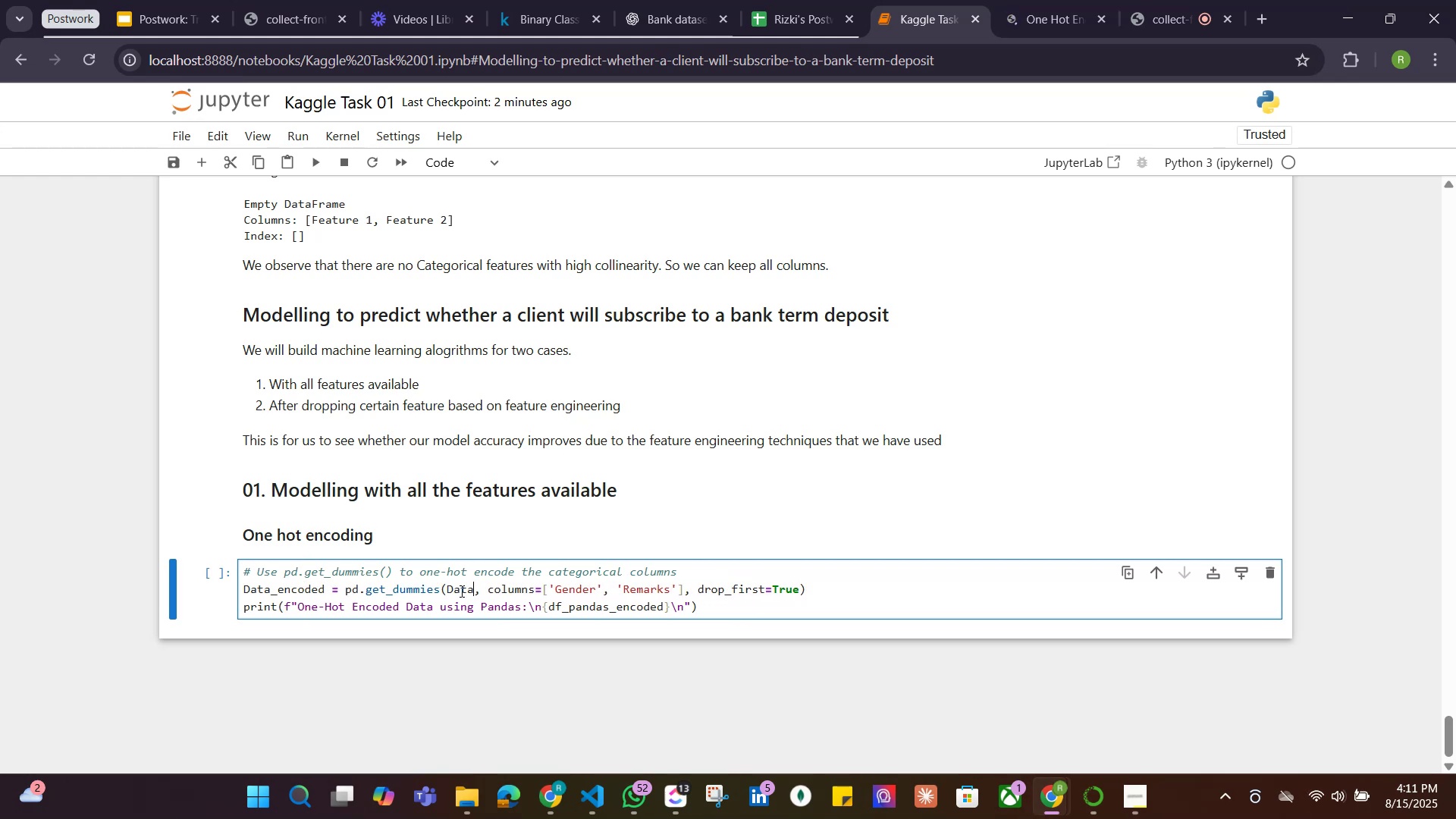 
scroll: coordinate [488, 483], scroll_direction: up, amount: 13.0
 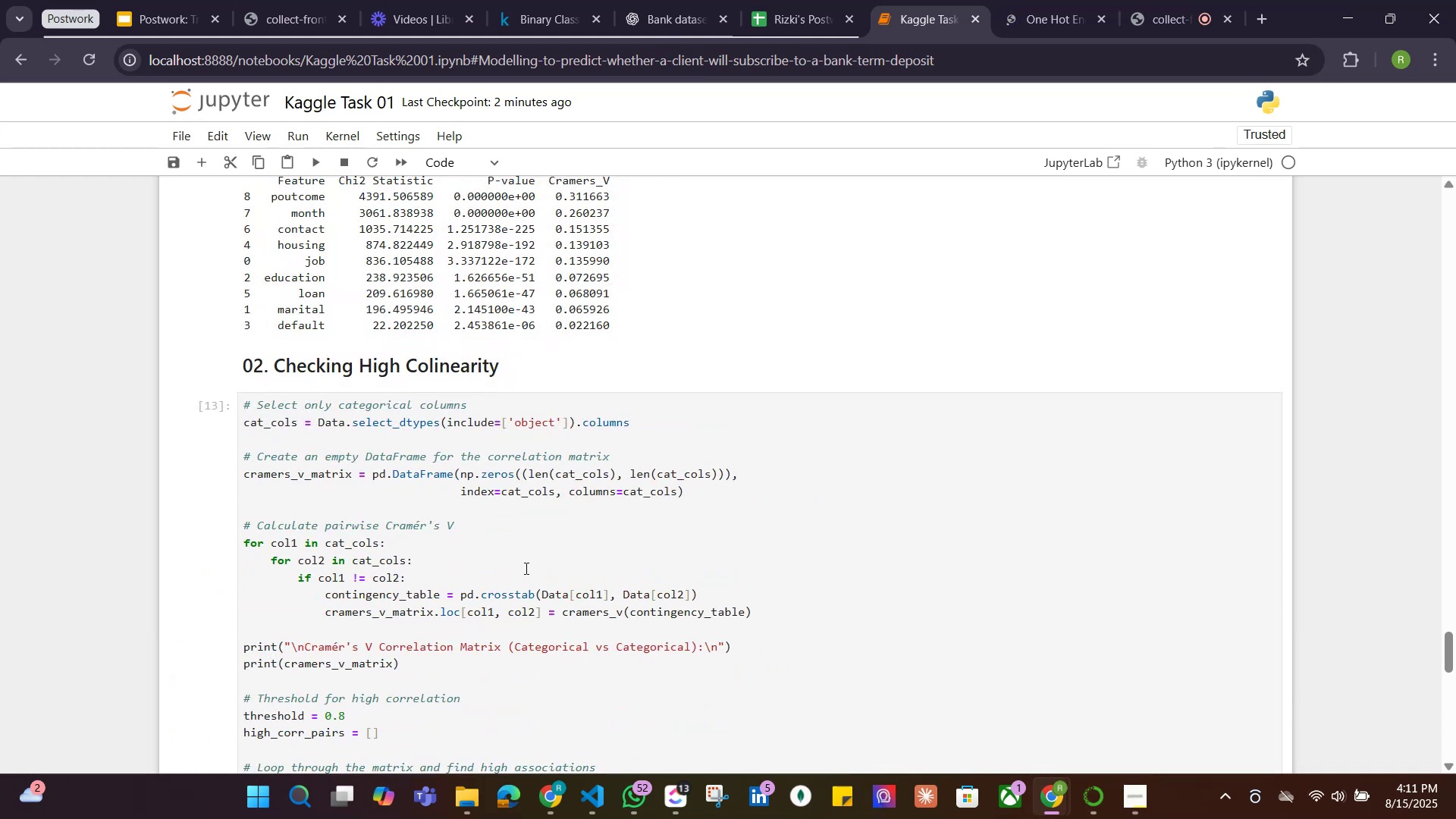 
scroll: coordinate [527, 563], scroll_direction: down, amount: 1.0
 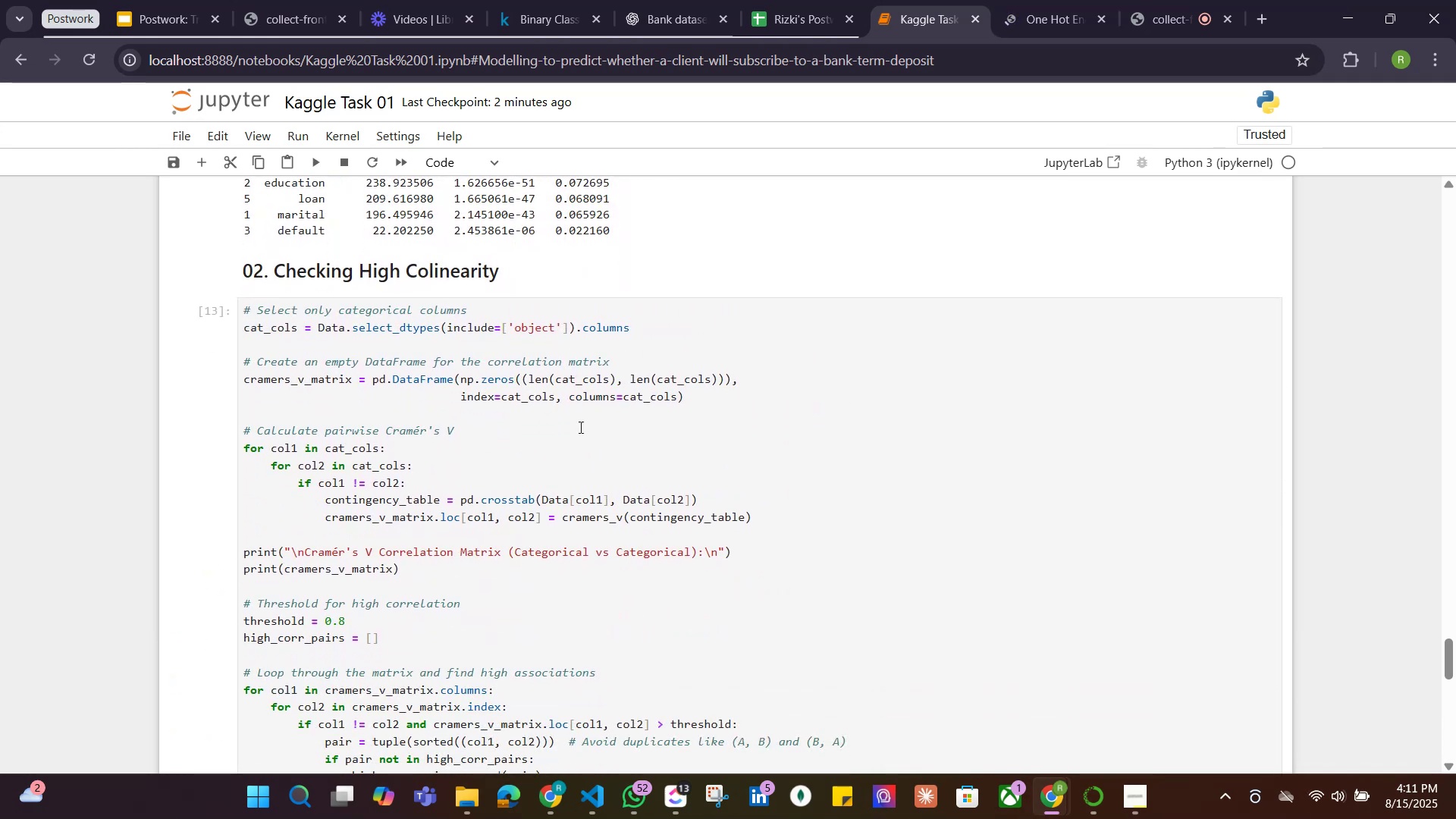 
left_click_drag(start_coordinate=[642, 328], to_coordinate=[315, 324])
 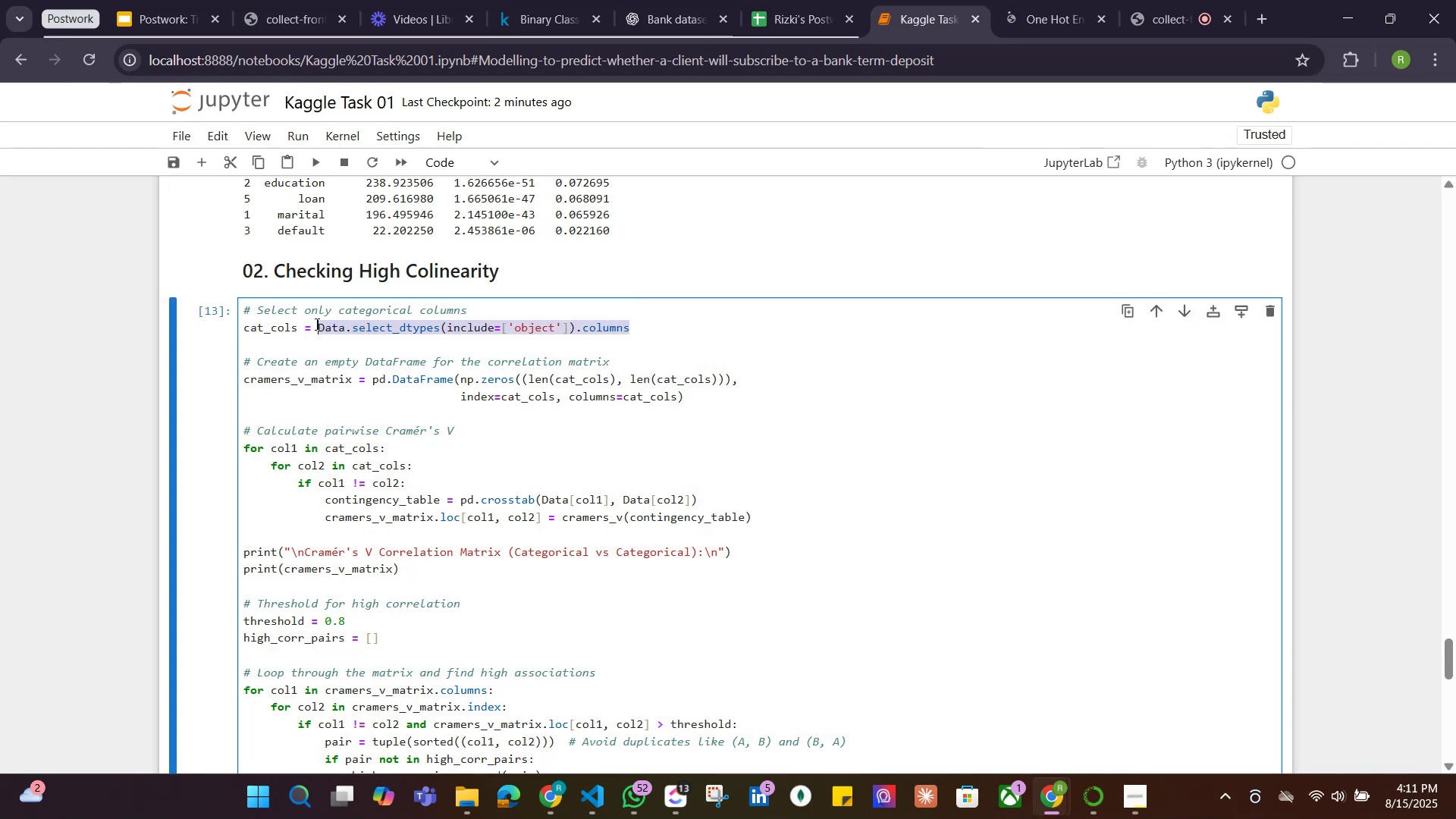 
key(Control+C)
 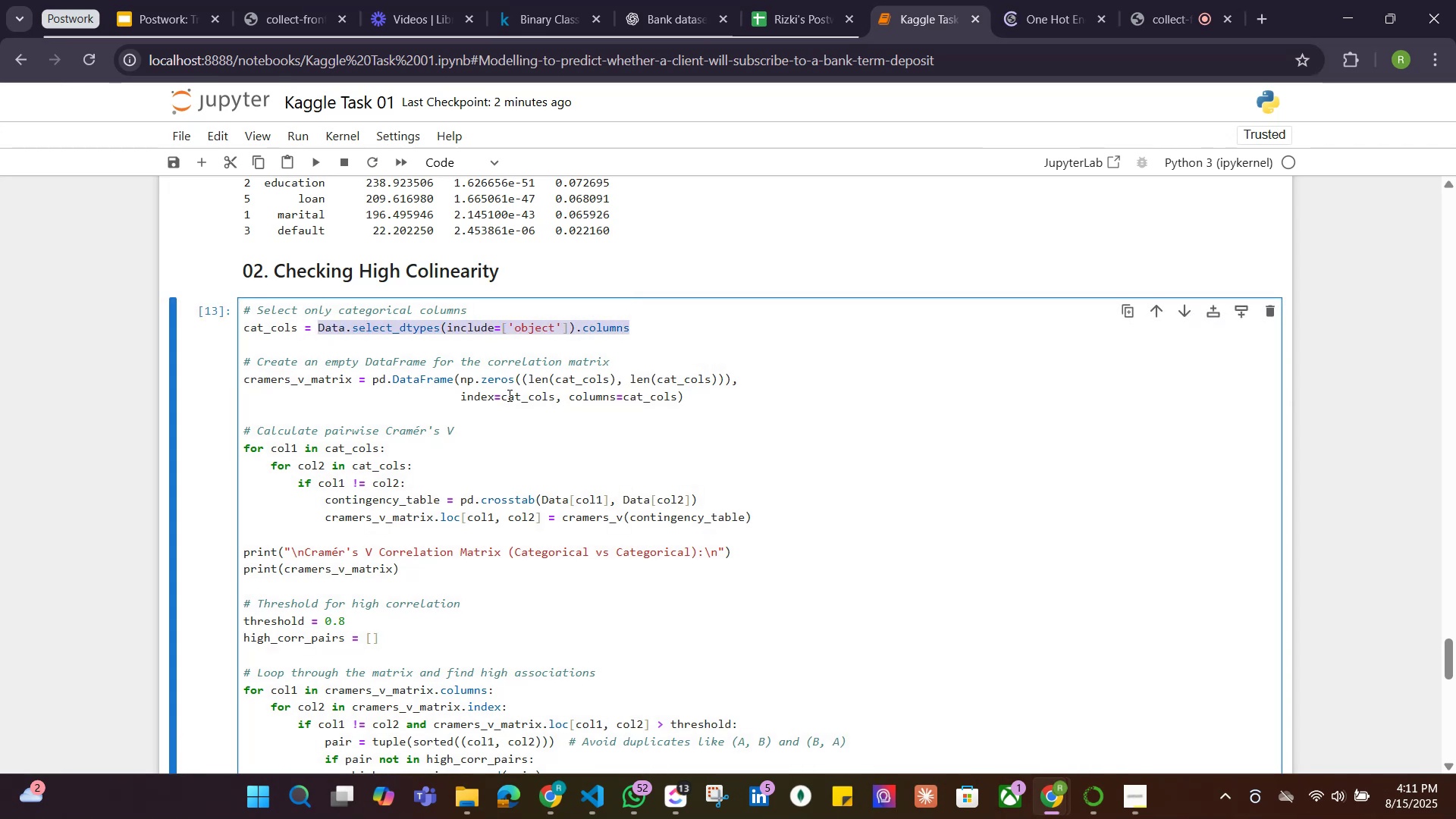 
scroll: coordinate [509, 400], scroll_direction: down, amount: 15.0
 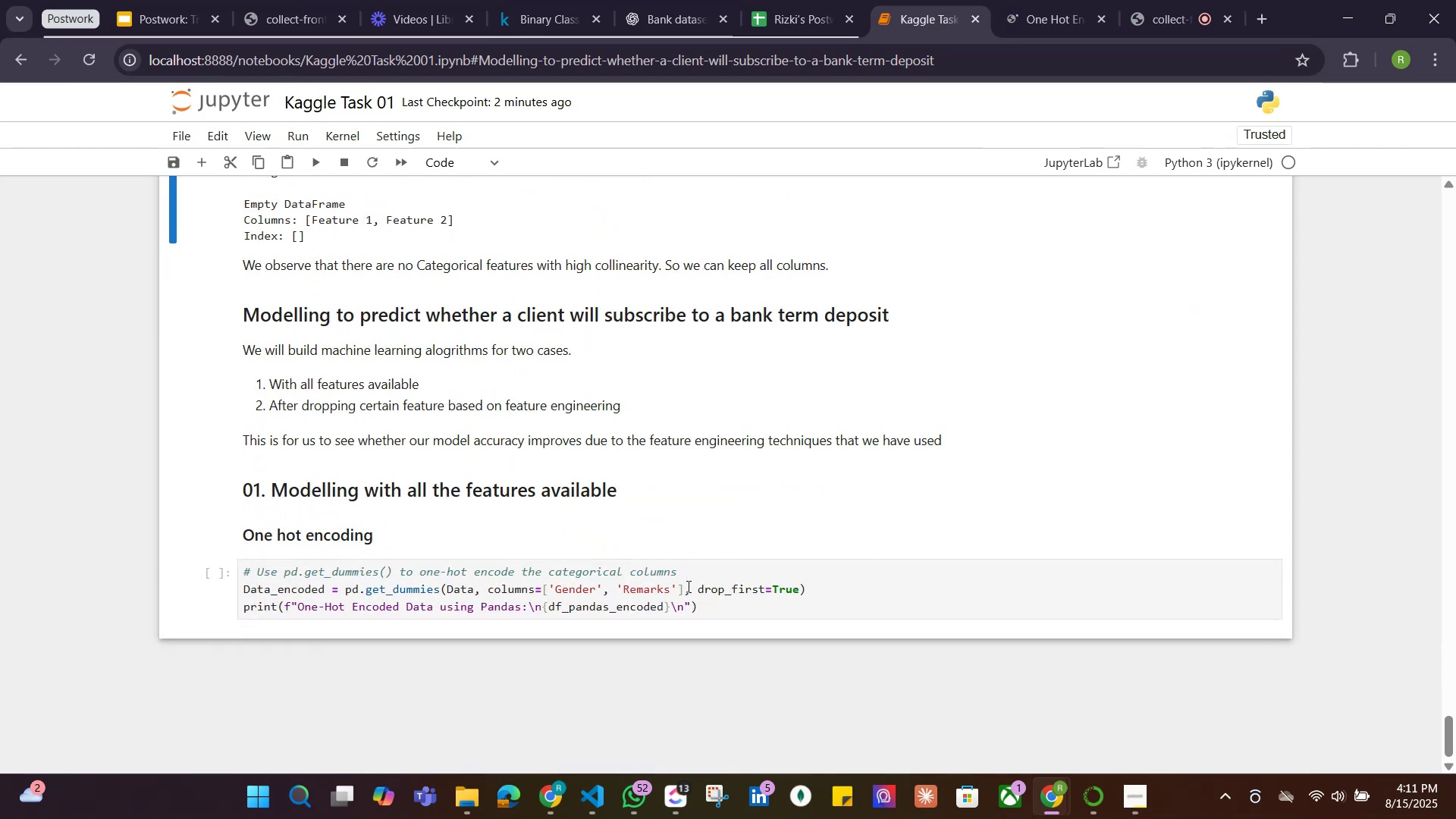 
left_click_drag(start_coordinate=[682, 586], to_coordinate=[541, 589])
 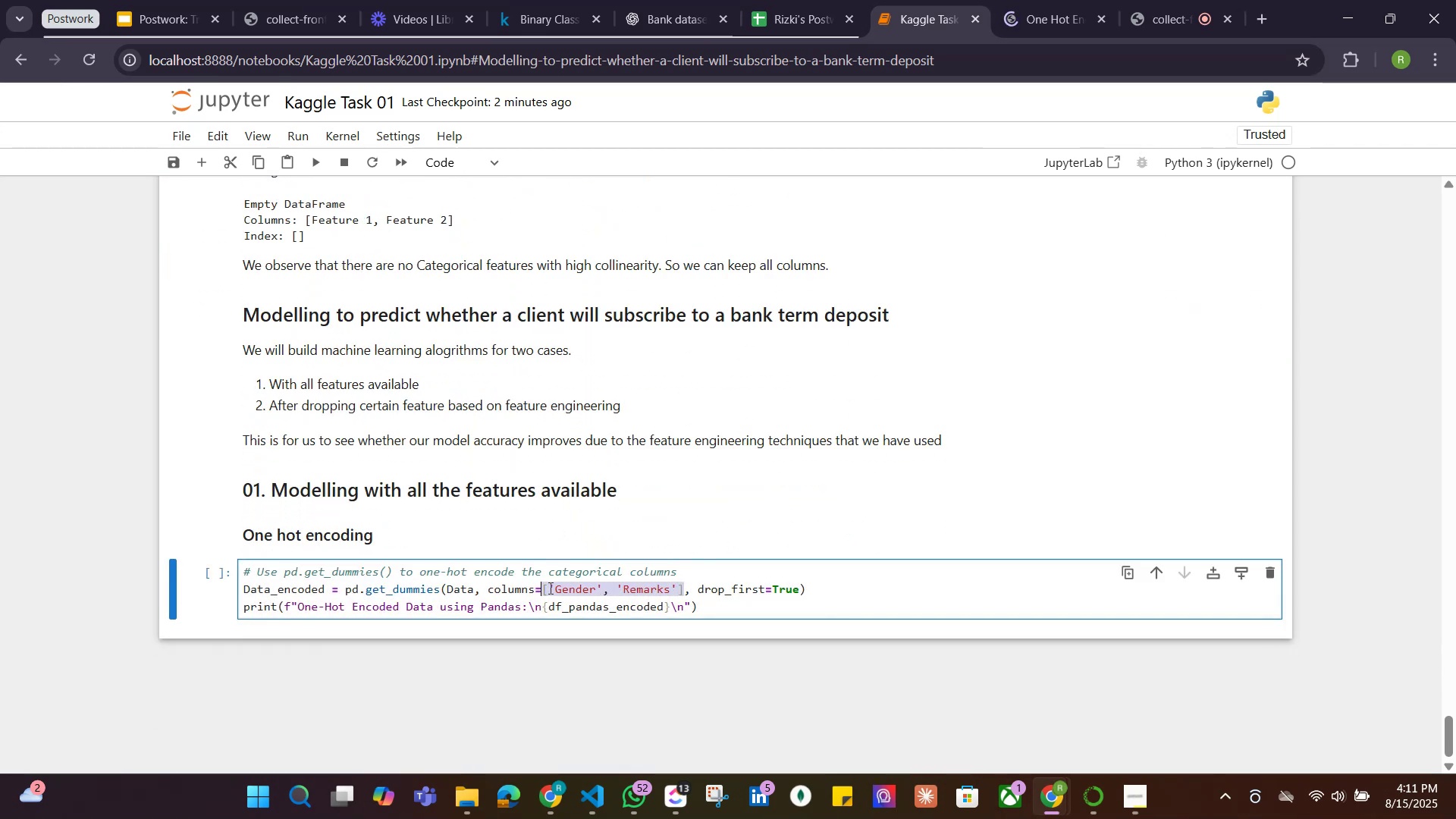 
key(Control+V)
 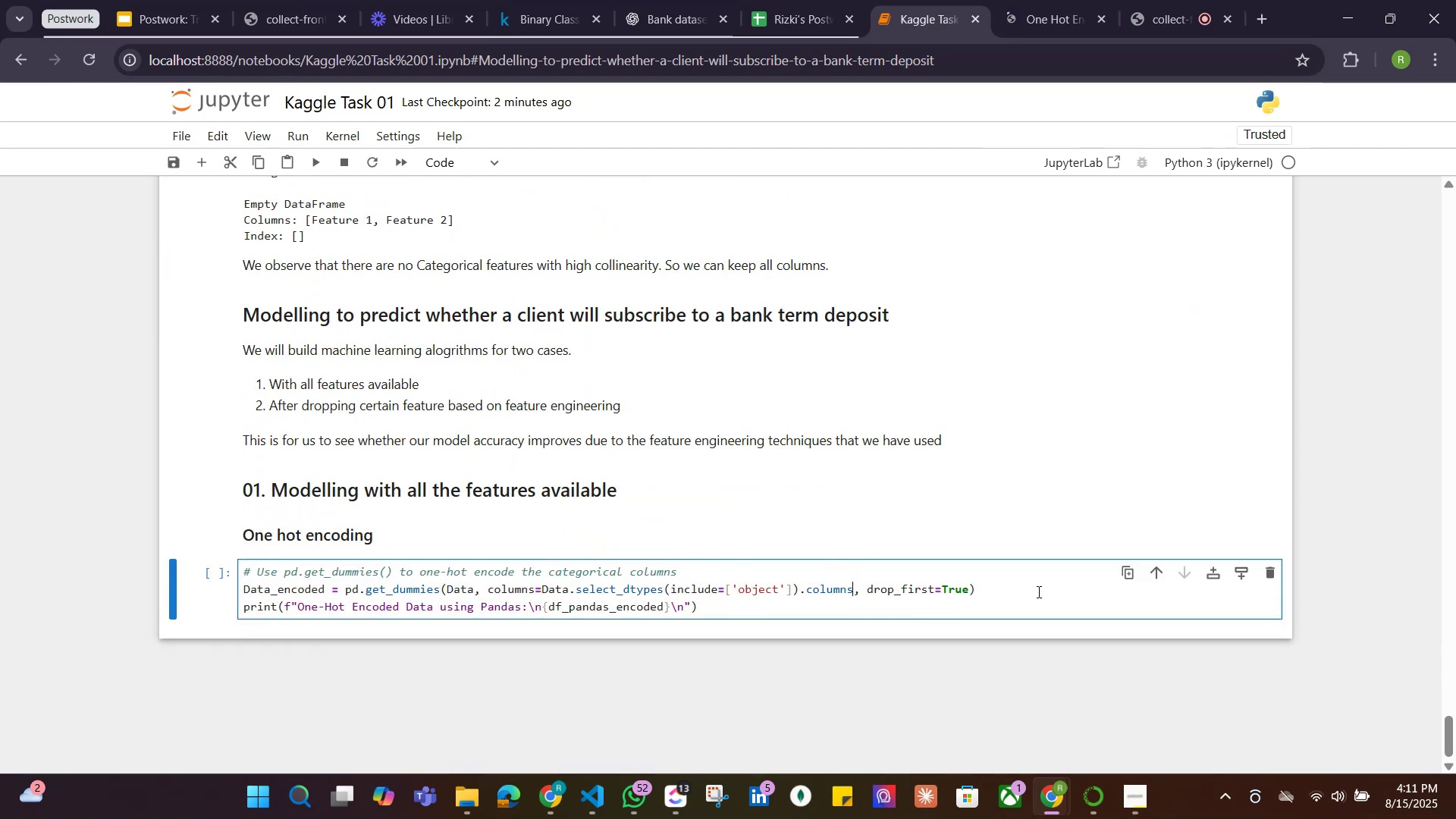 
left_click([1037, 592])
 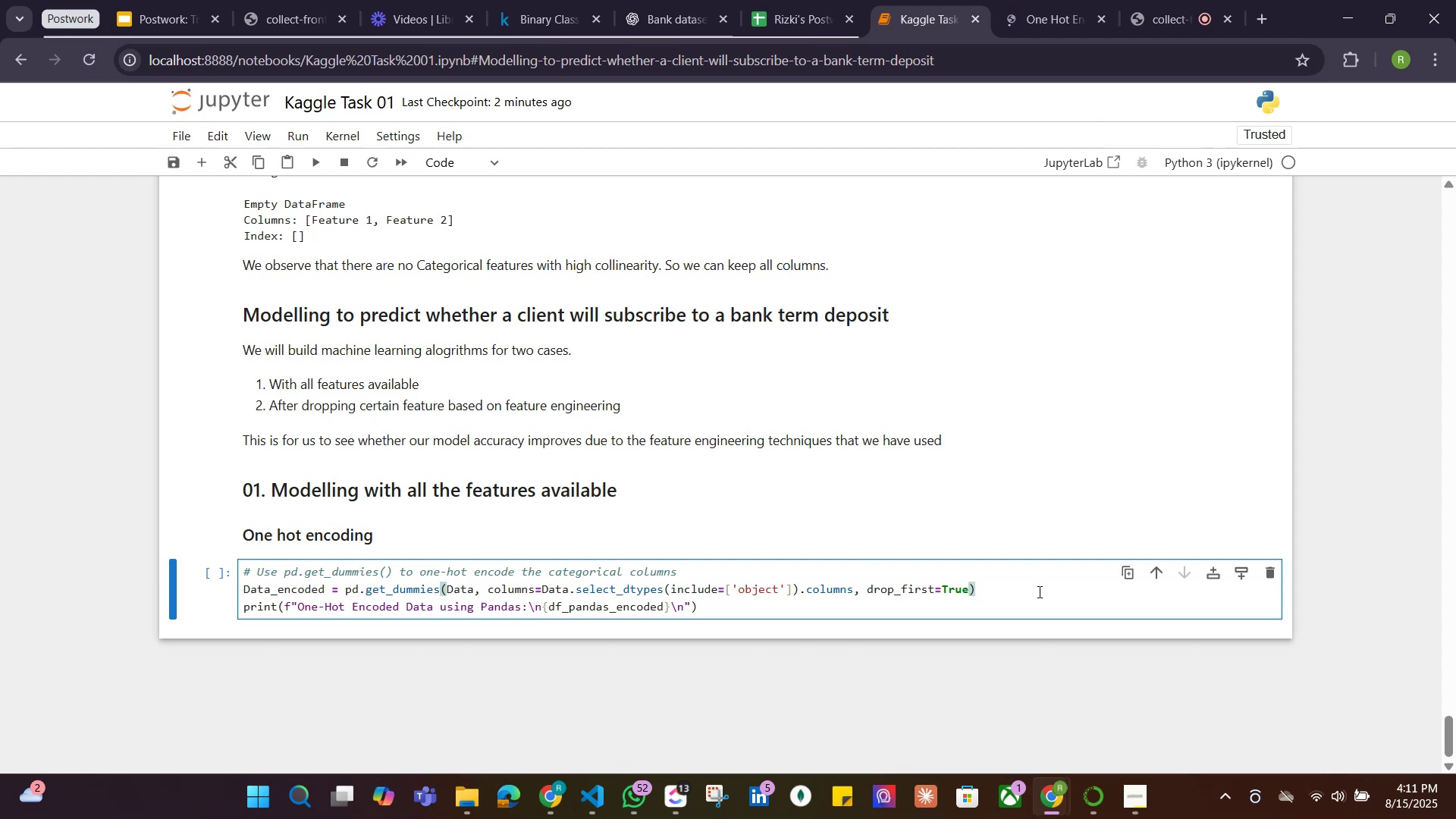 
key(Shift+Enter)
 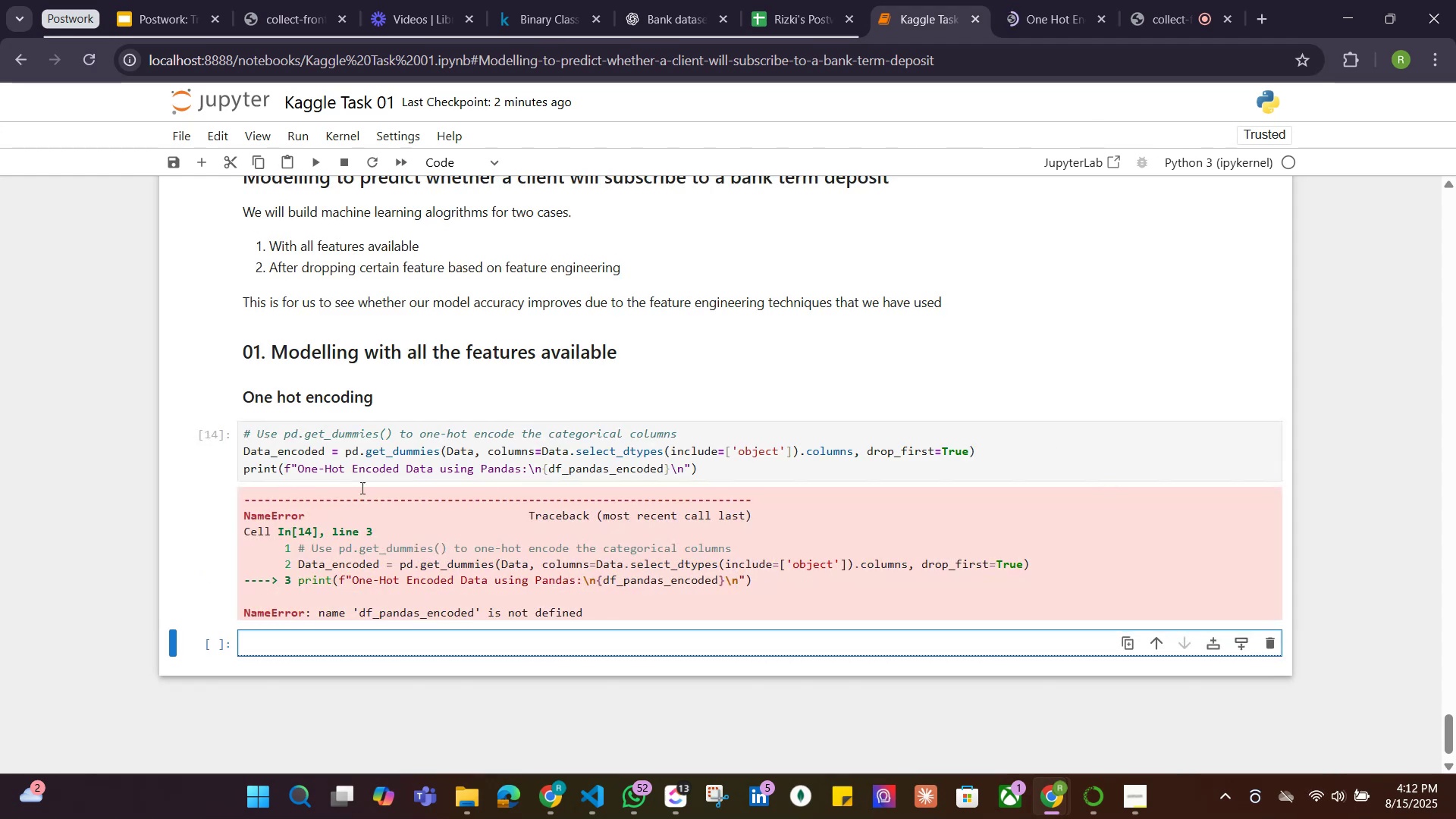 
left_click_drag(start_coordinate=[327, 450], to_coordinate=[188, 452])
 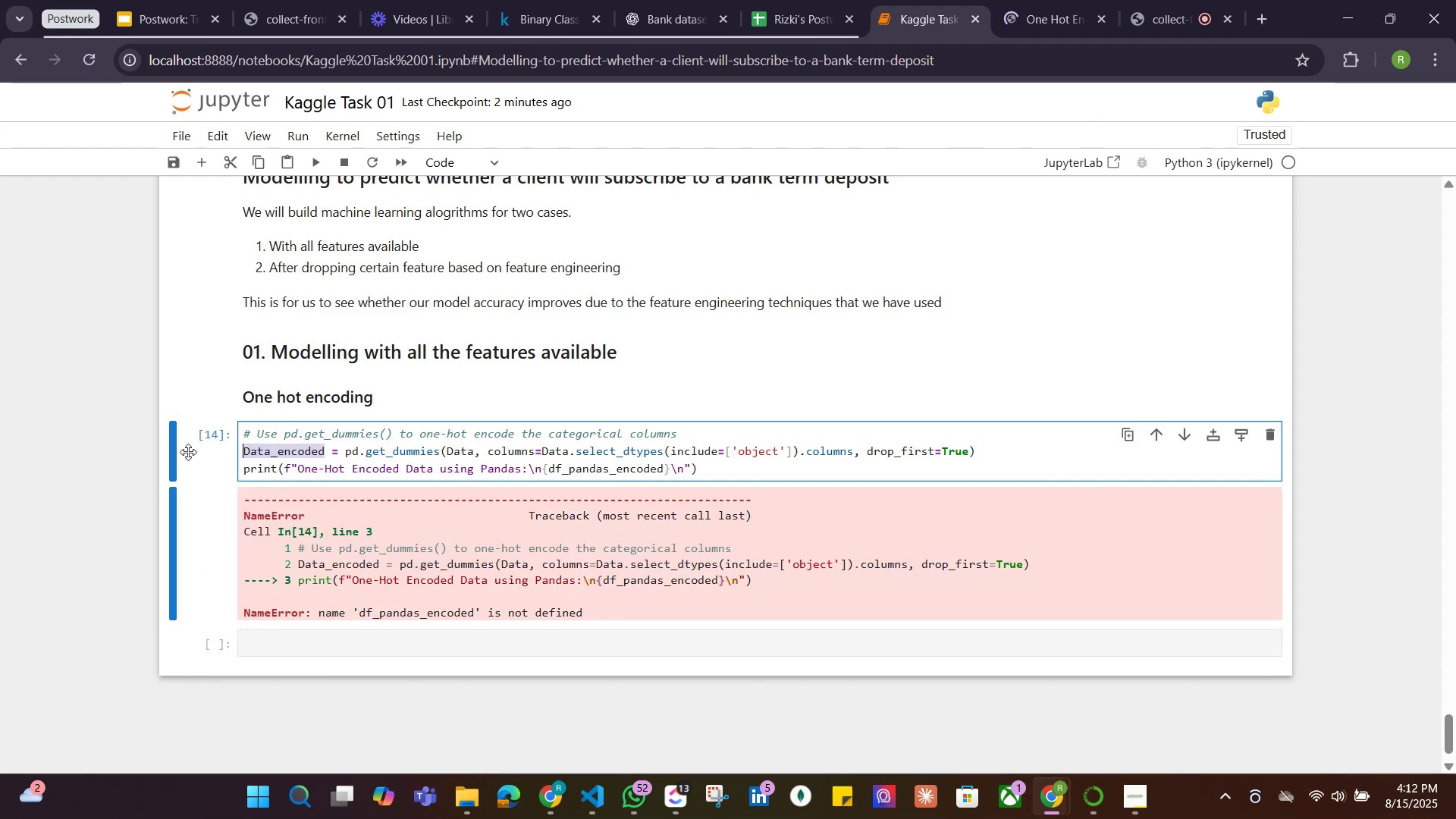 
key(Control+C)
 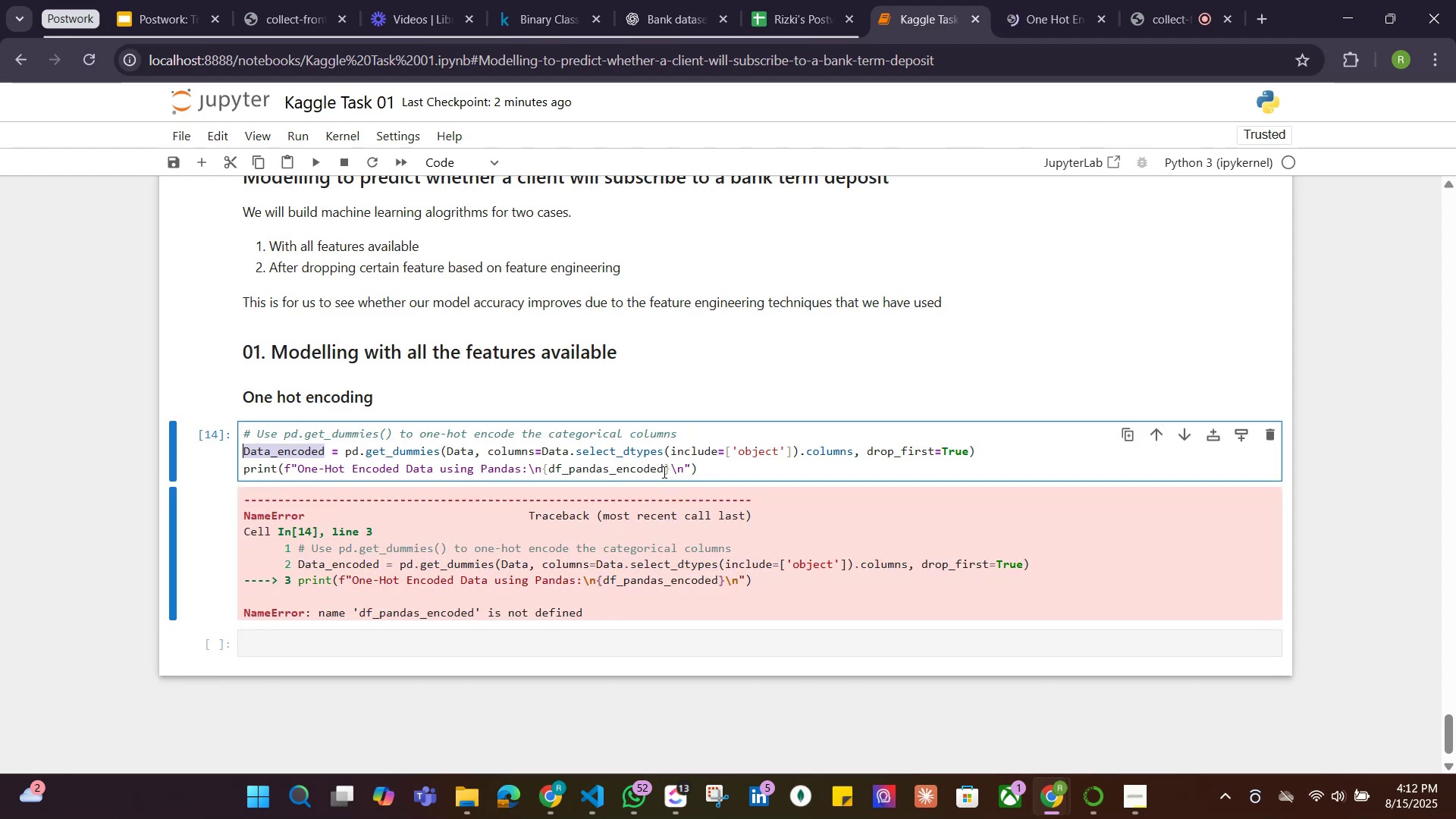 
left_click_drag(start_coordinate=[663, 470], to_coordinate=[549, 469])
 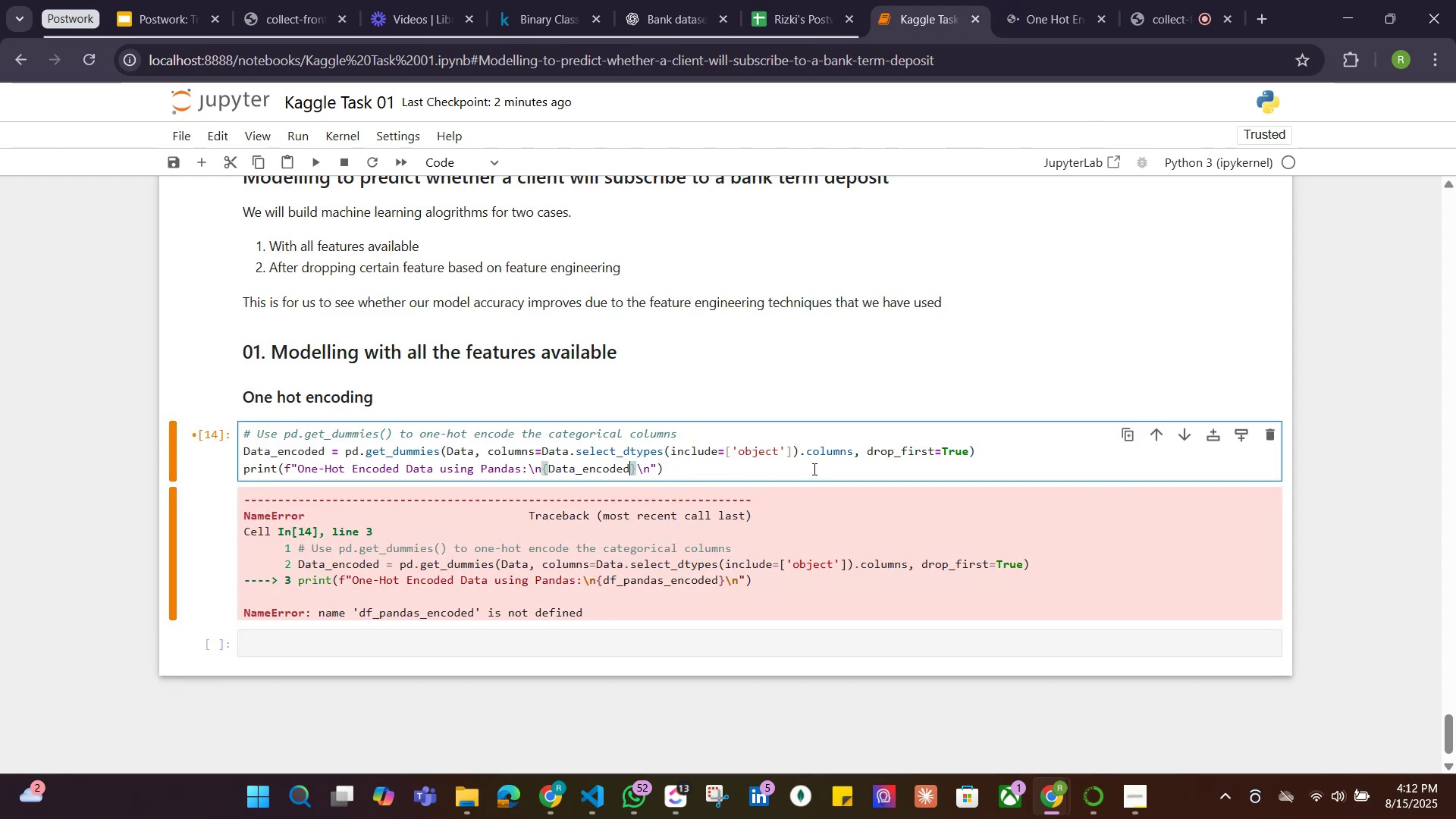 
key(Control+V)
 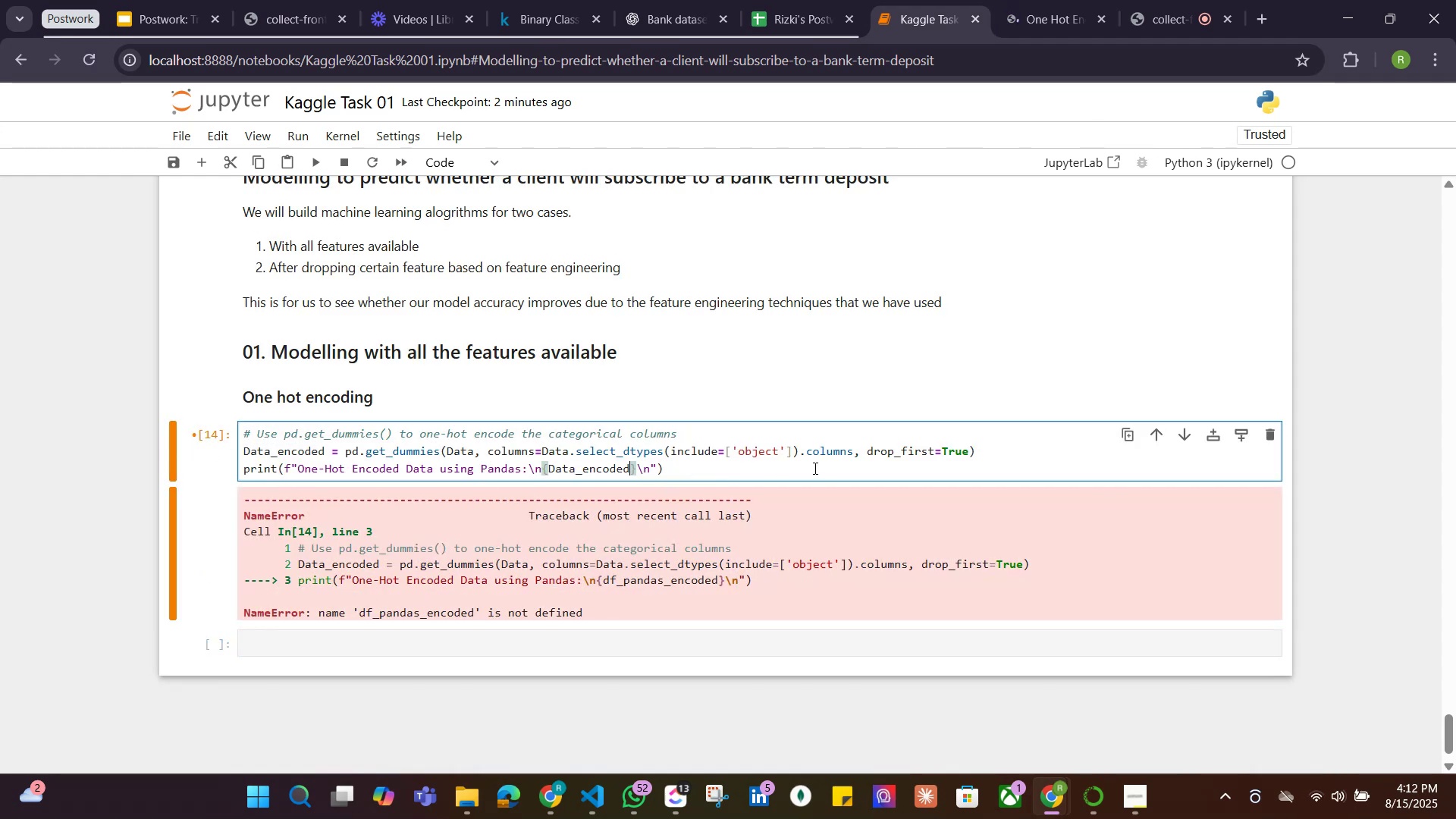 
left_click([814, 468])
 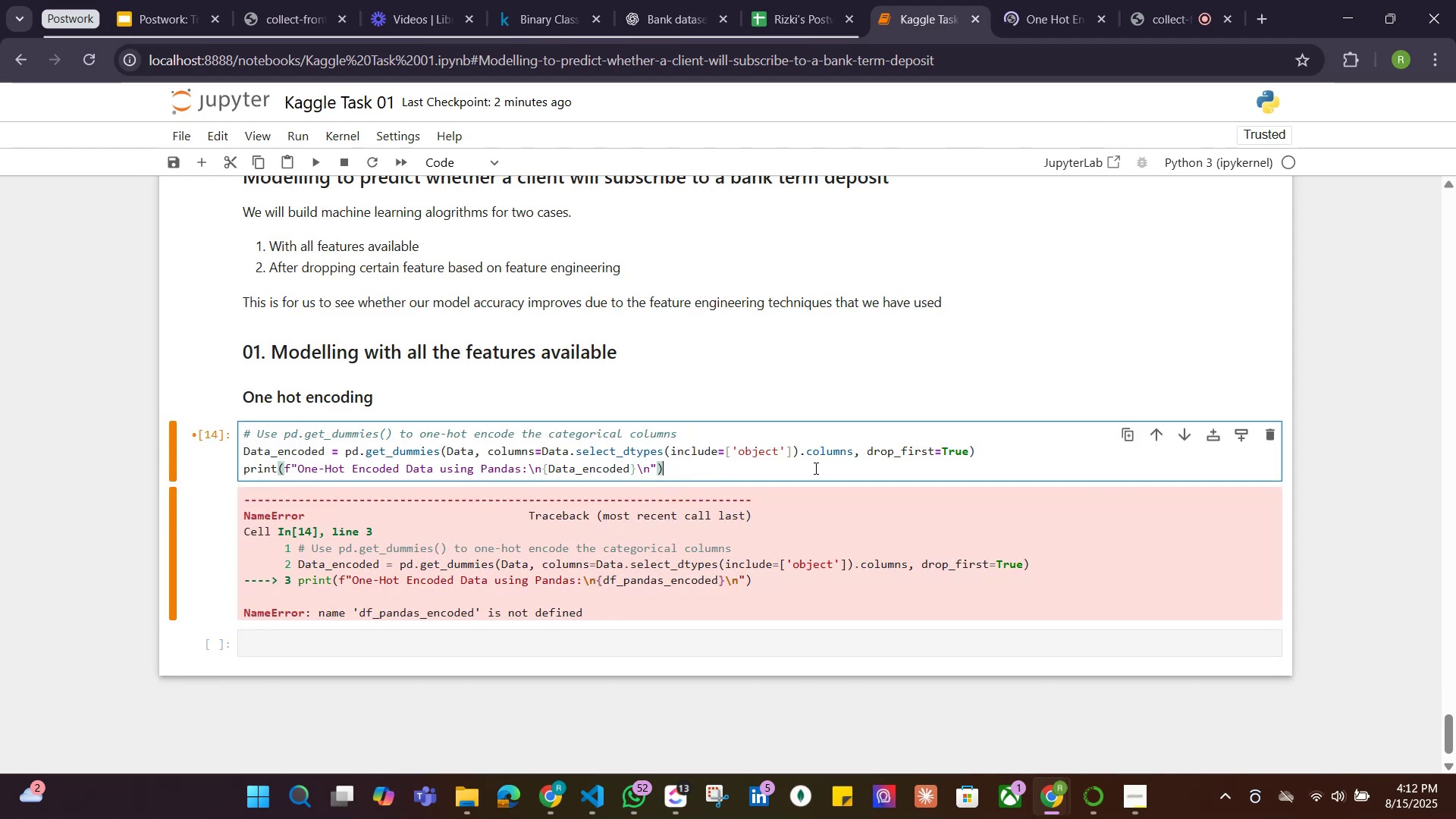 
key(Shift+ShiftRight)
 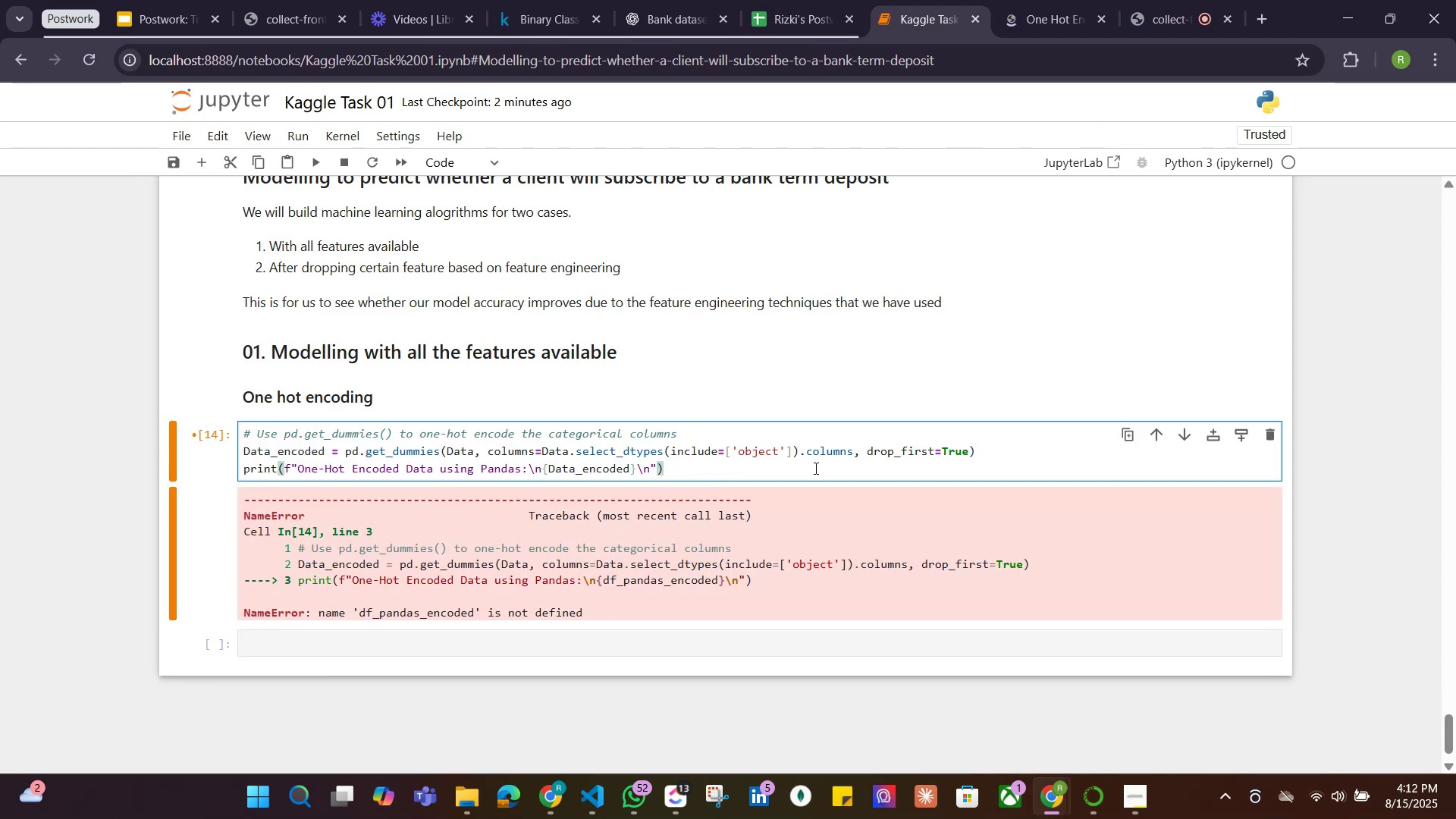 
key(Shift+Enter)
 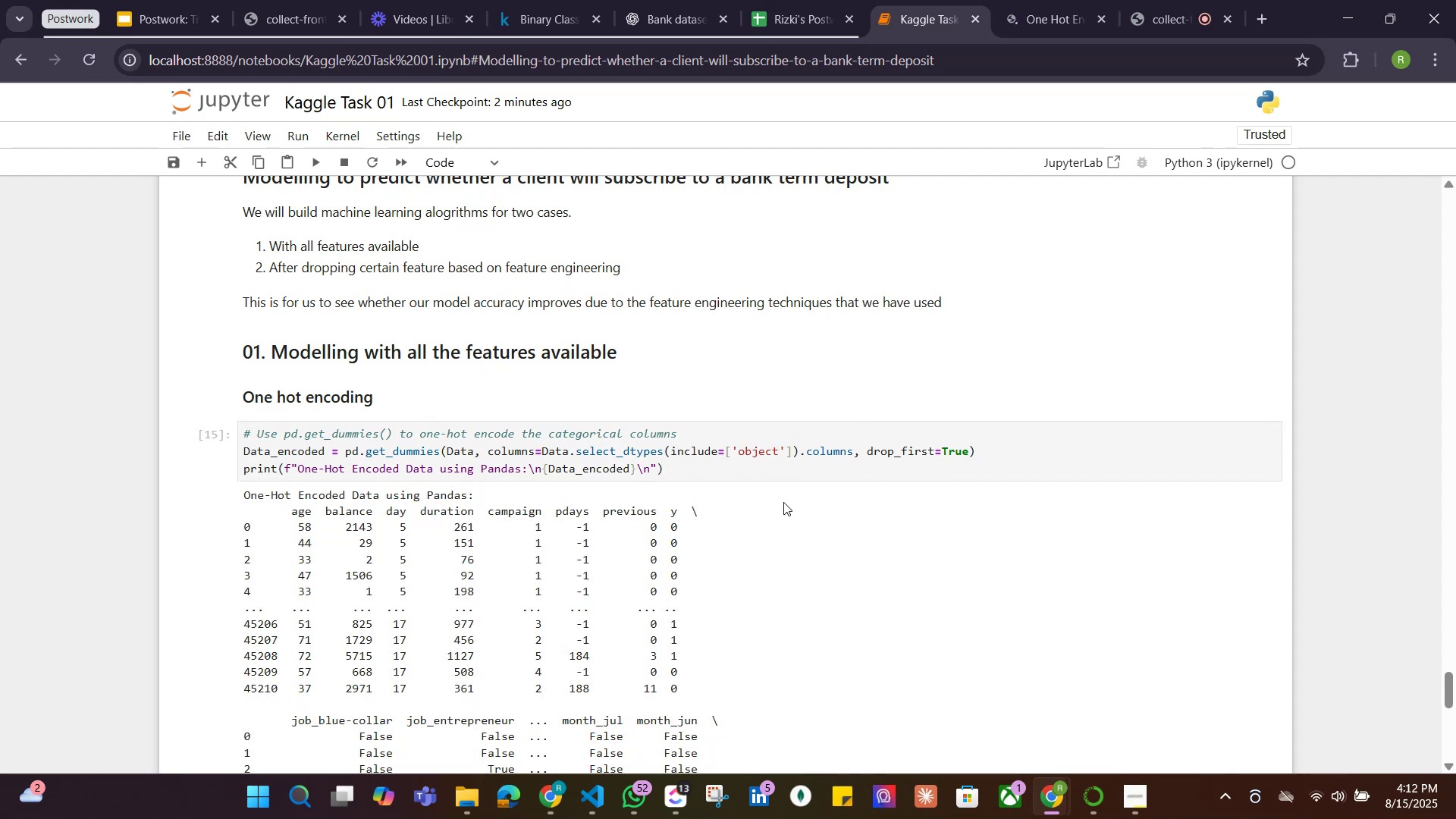 
scroll: coordinate [677, 595], scroll_direction: down, amount: 3.0
 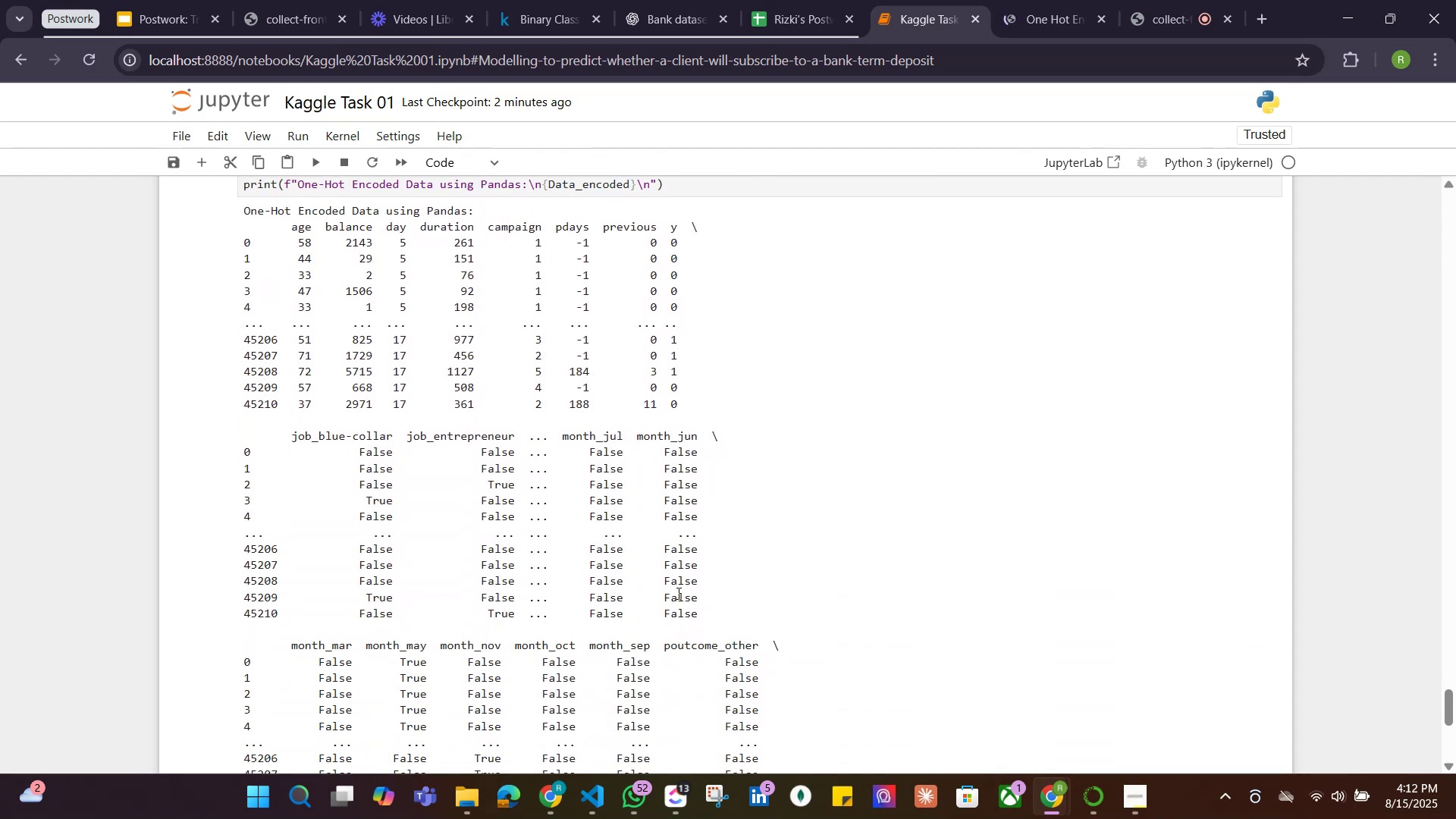 
scroll: coordinate [544, 509], scroll_direction: up, amount: 5.0
 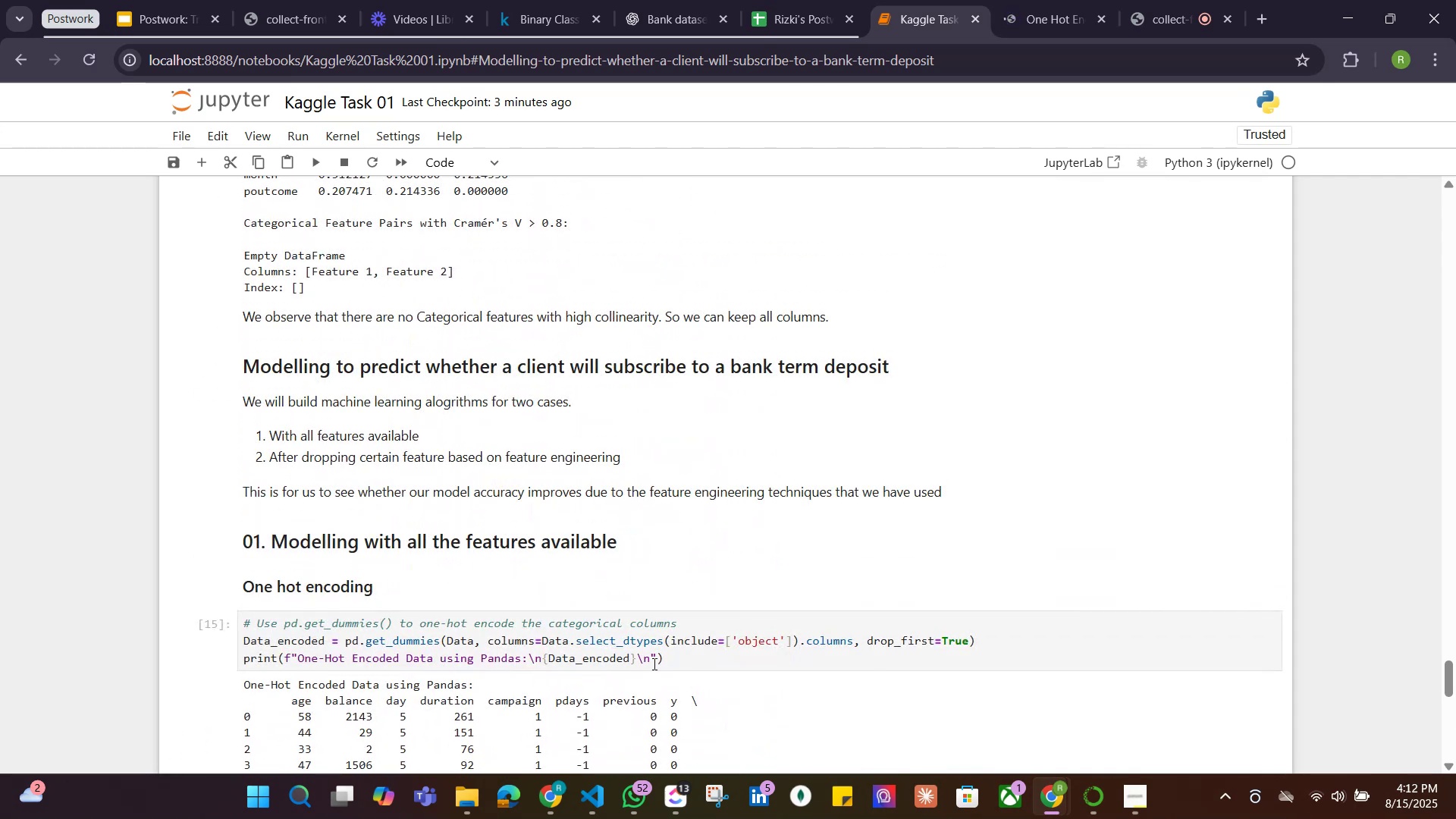 
left_click([697, 661])
 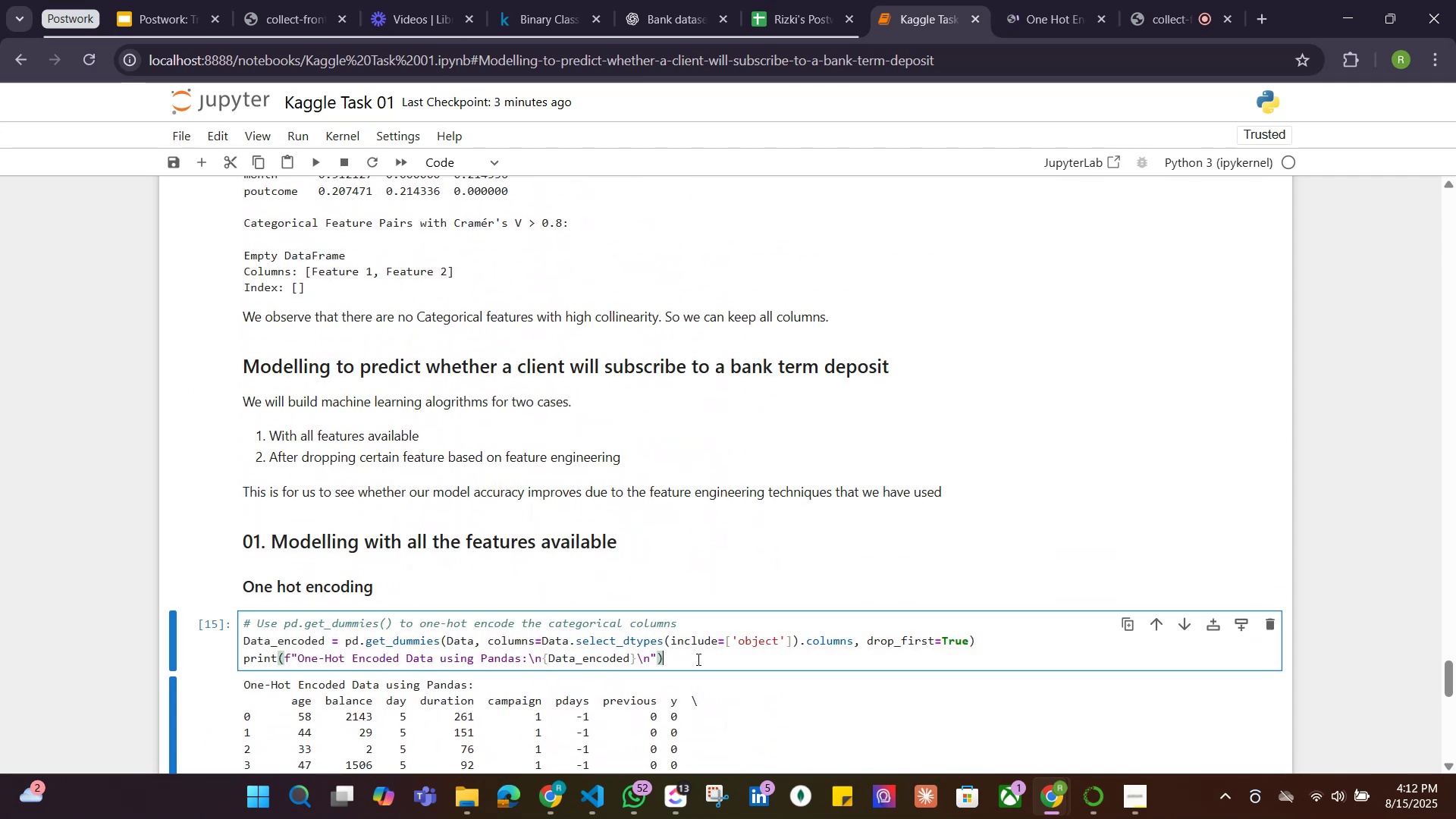 
key(Enter)
 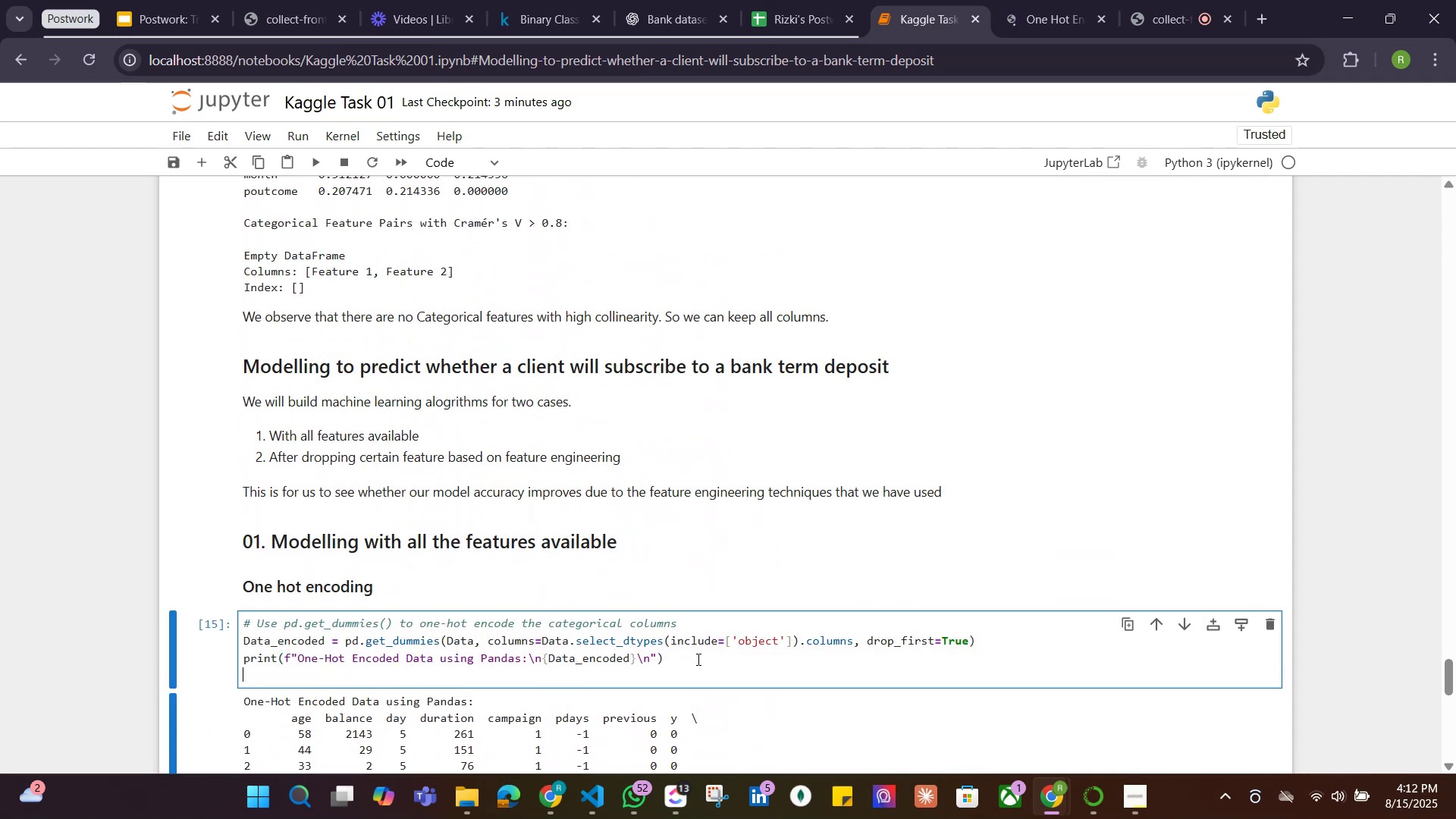 
type(Data_encoded)
 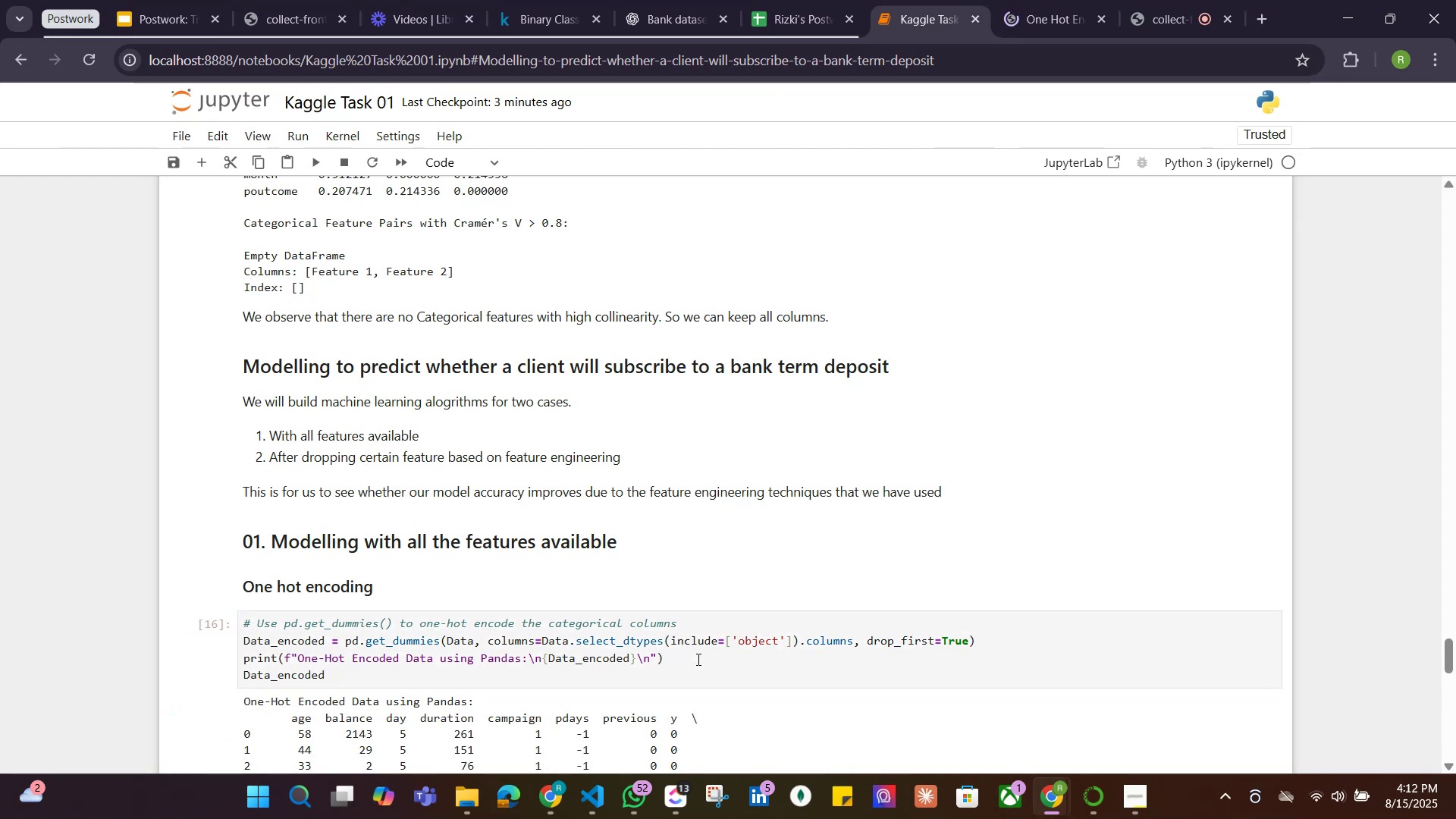 
 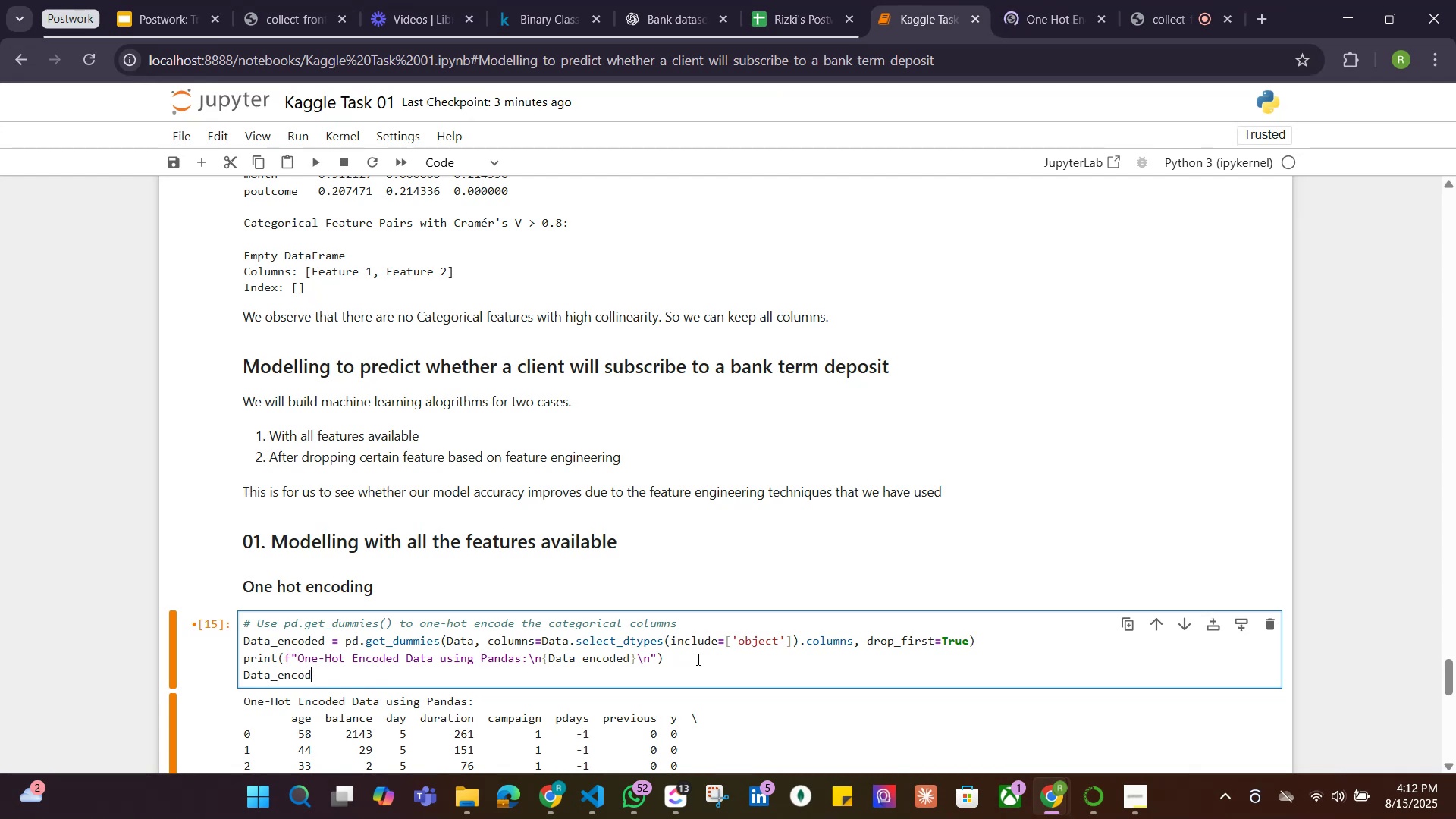 
key(Shift+Enter)
 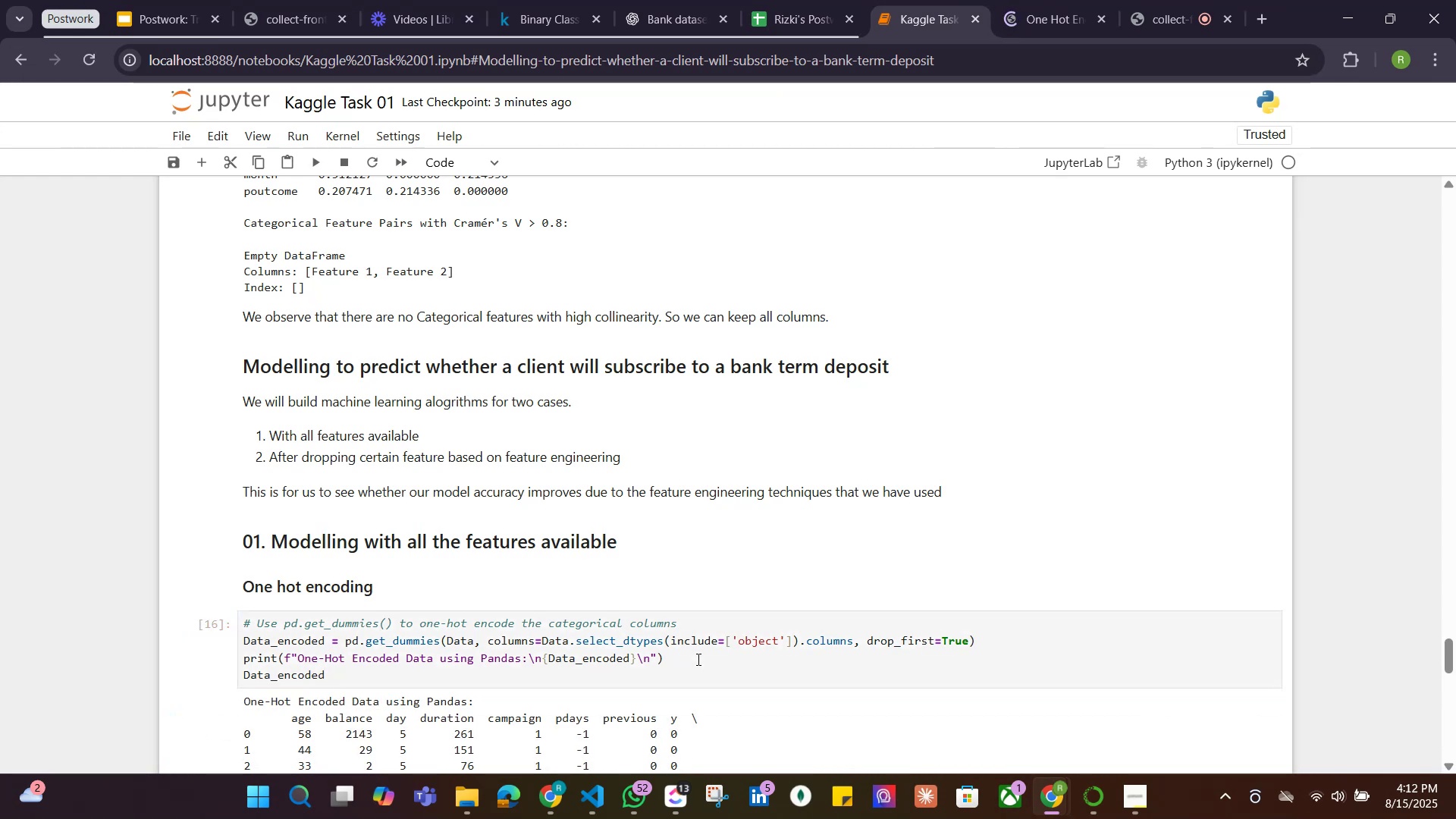 
scroll: coordinate [616, 548], scroll_direction: down, amount: 4.0
 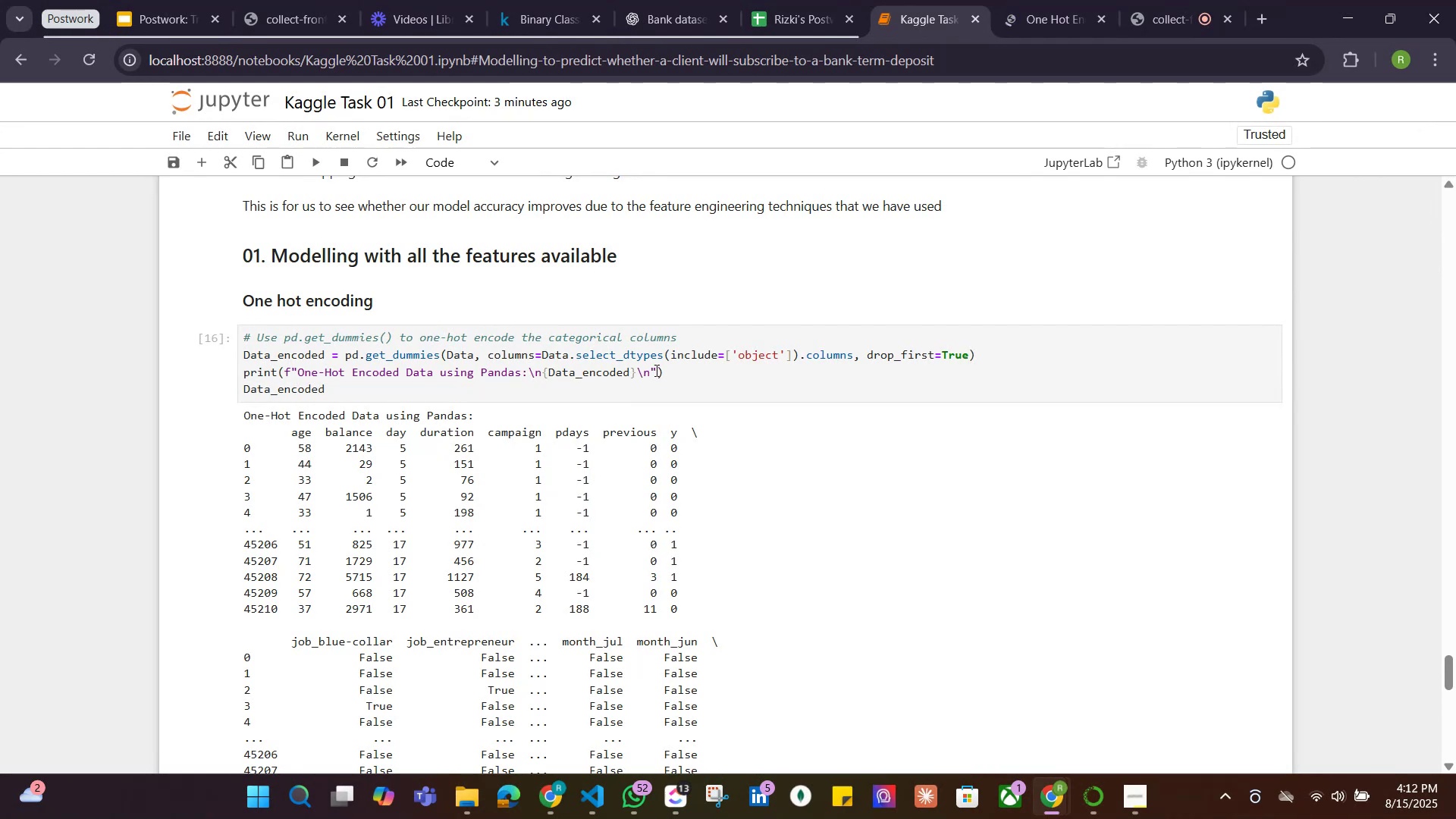 
left_click_drag(start_coordinate=[648, 371], to_coordinate=[531, 372])
 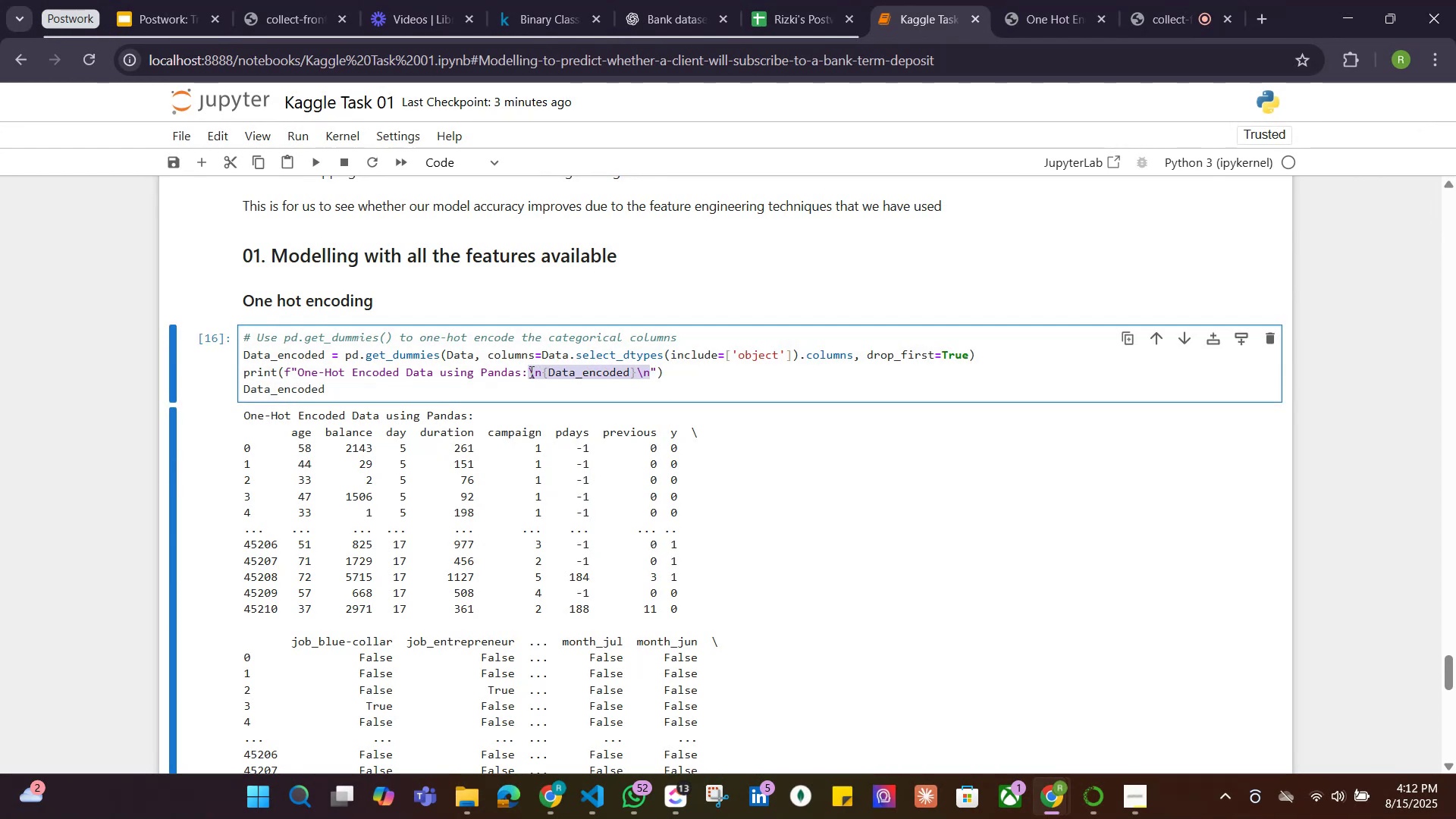 
key(Backspace)
 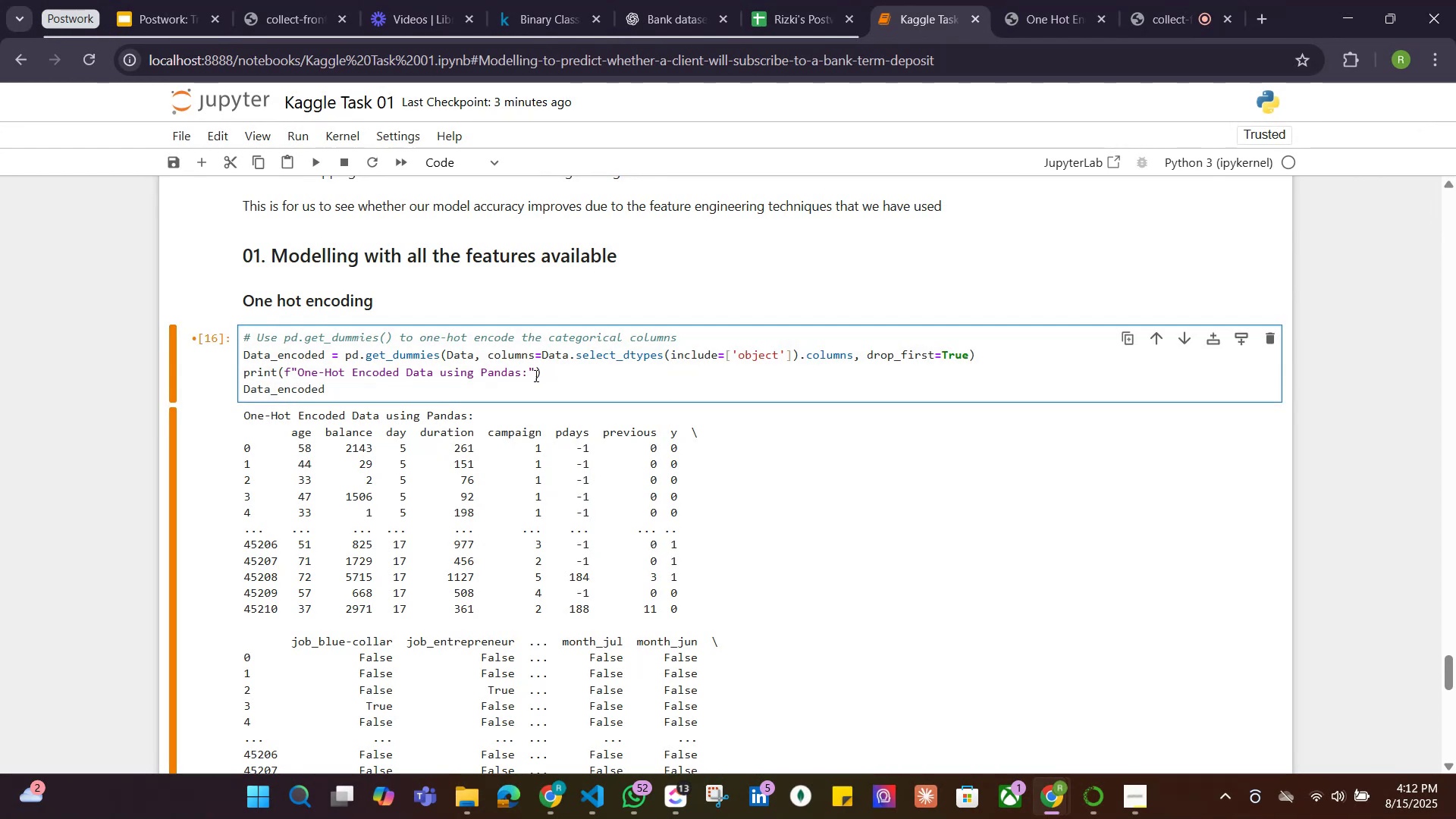 
key(Shift+ShiftRight)
 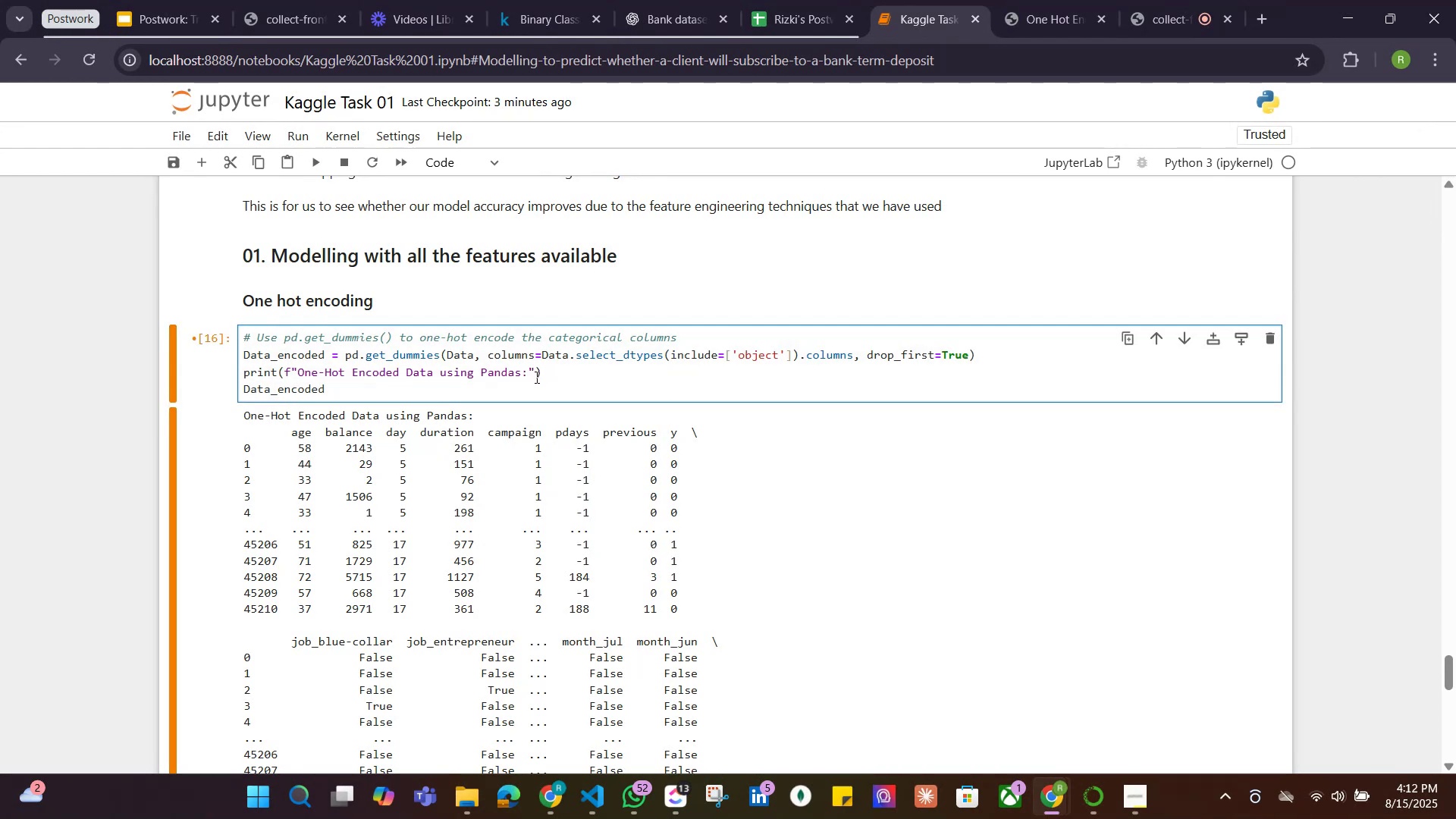 
key(Shift+Enter)
 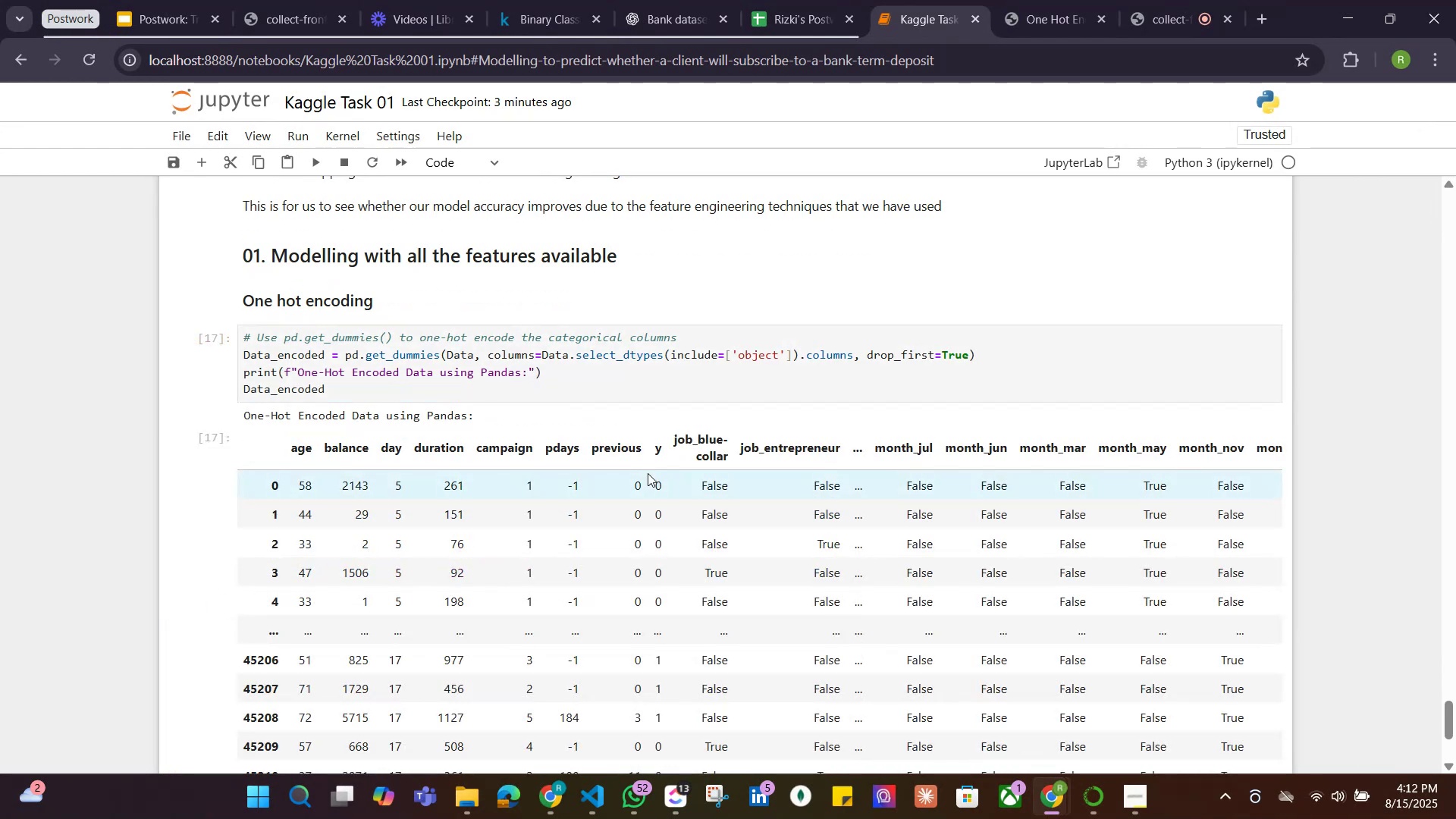 
scroll: coordinate [642, 474], scroll_direction: down, amount: 2.0
 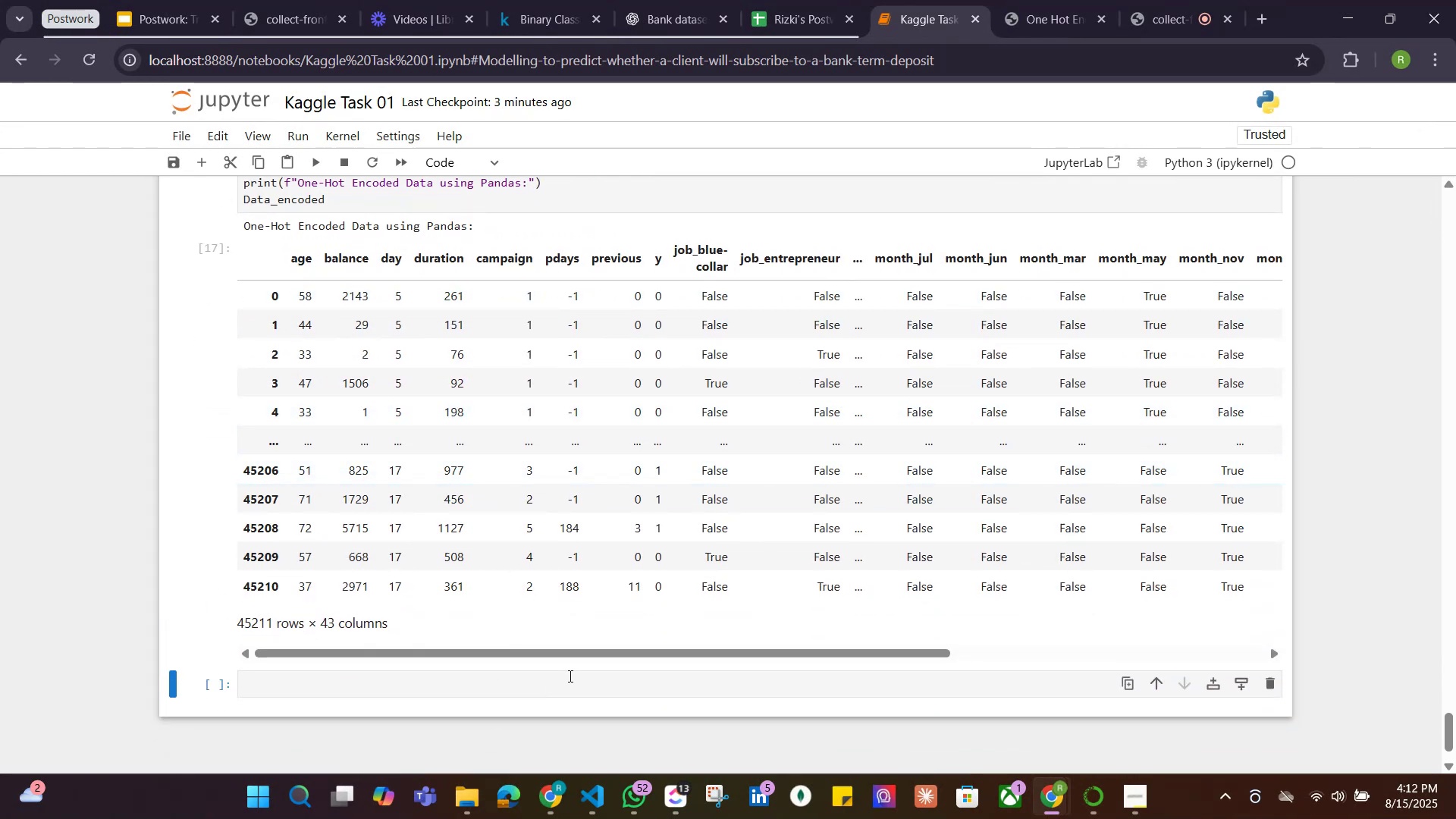 
left_click_drag(start_coordinate=[576, 648], to_coordinate=[337, 639])
 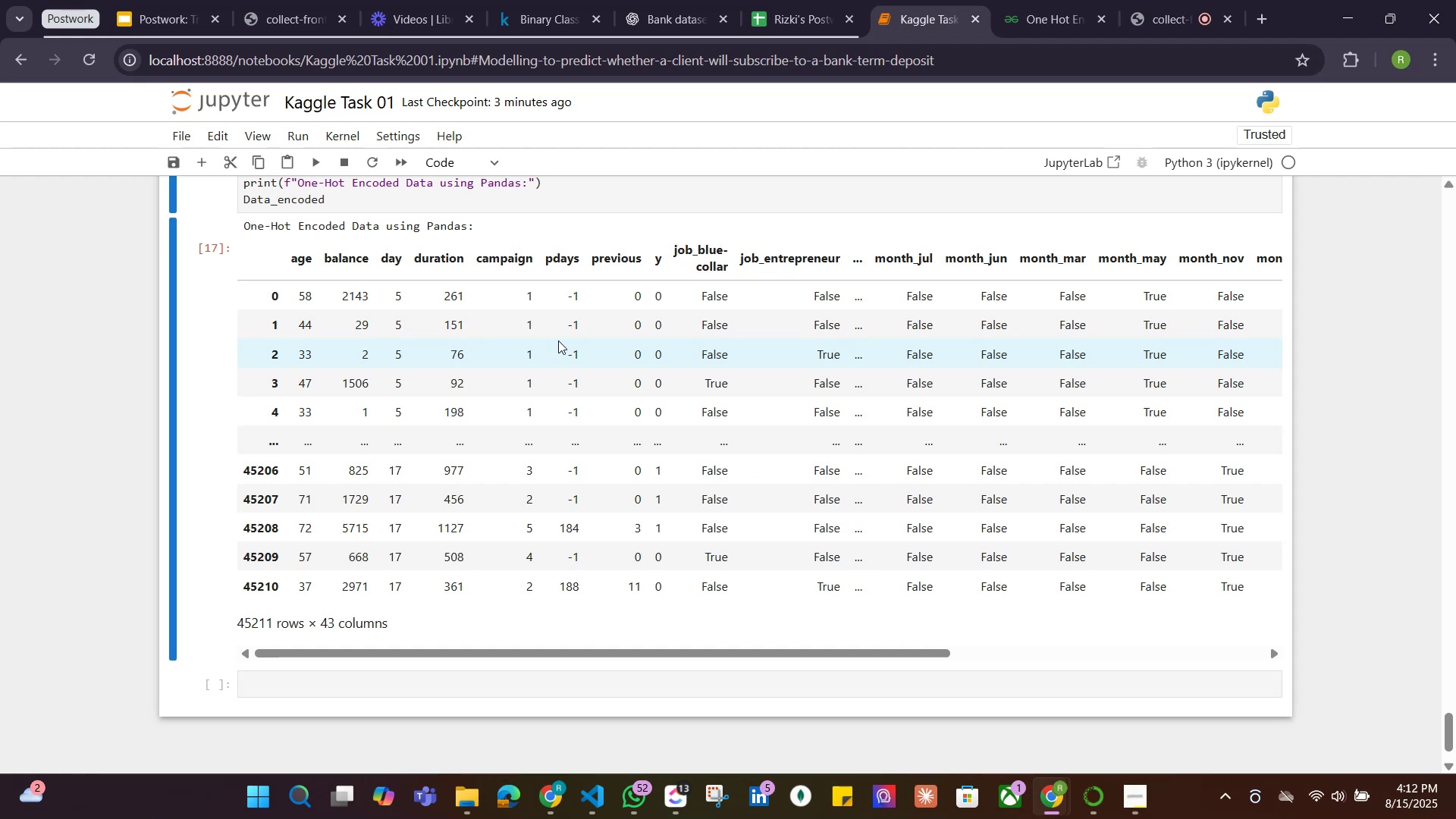 
wait(14.77)
 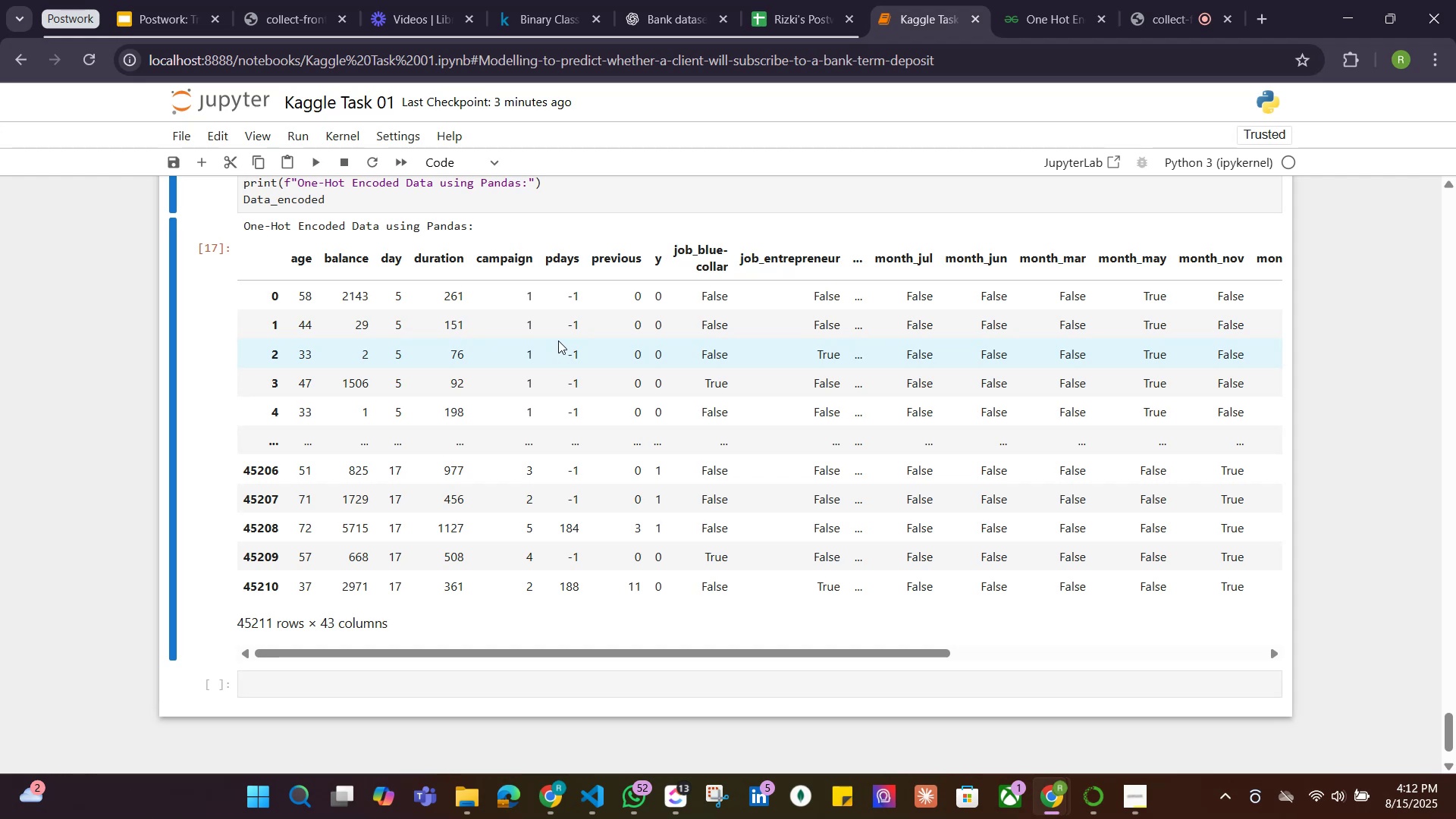 
scroll: coordinate [612, 476], scroll_direction: up, amount: 3.0
 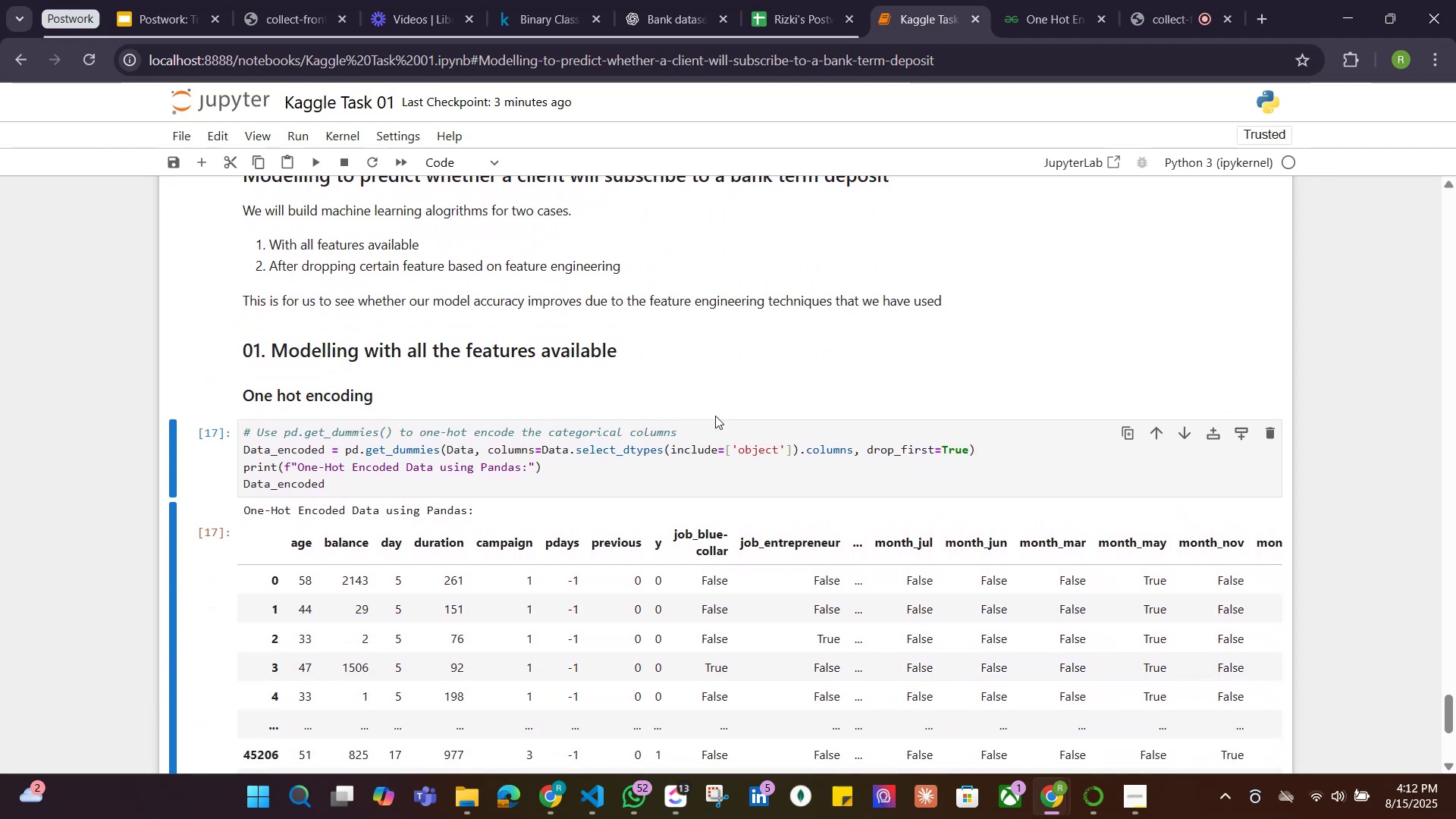 
left_click([875, 438])
 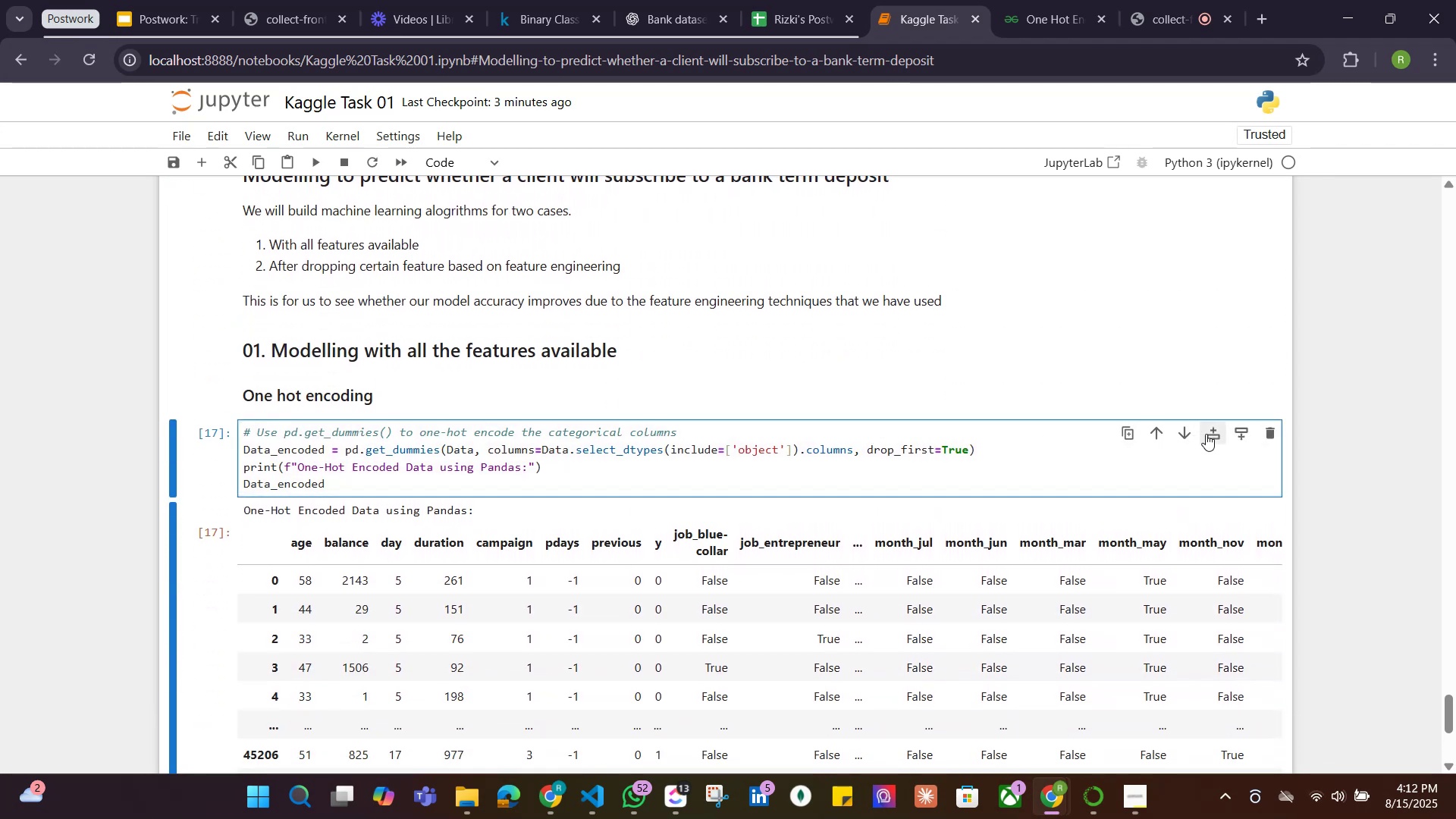 
left_click([1213, 428])
 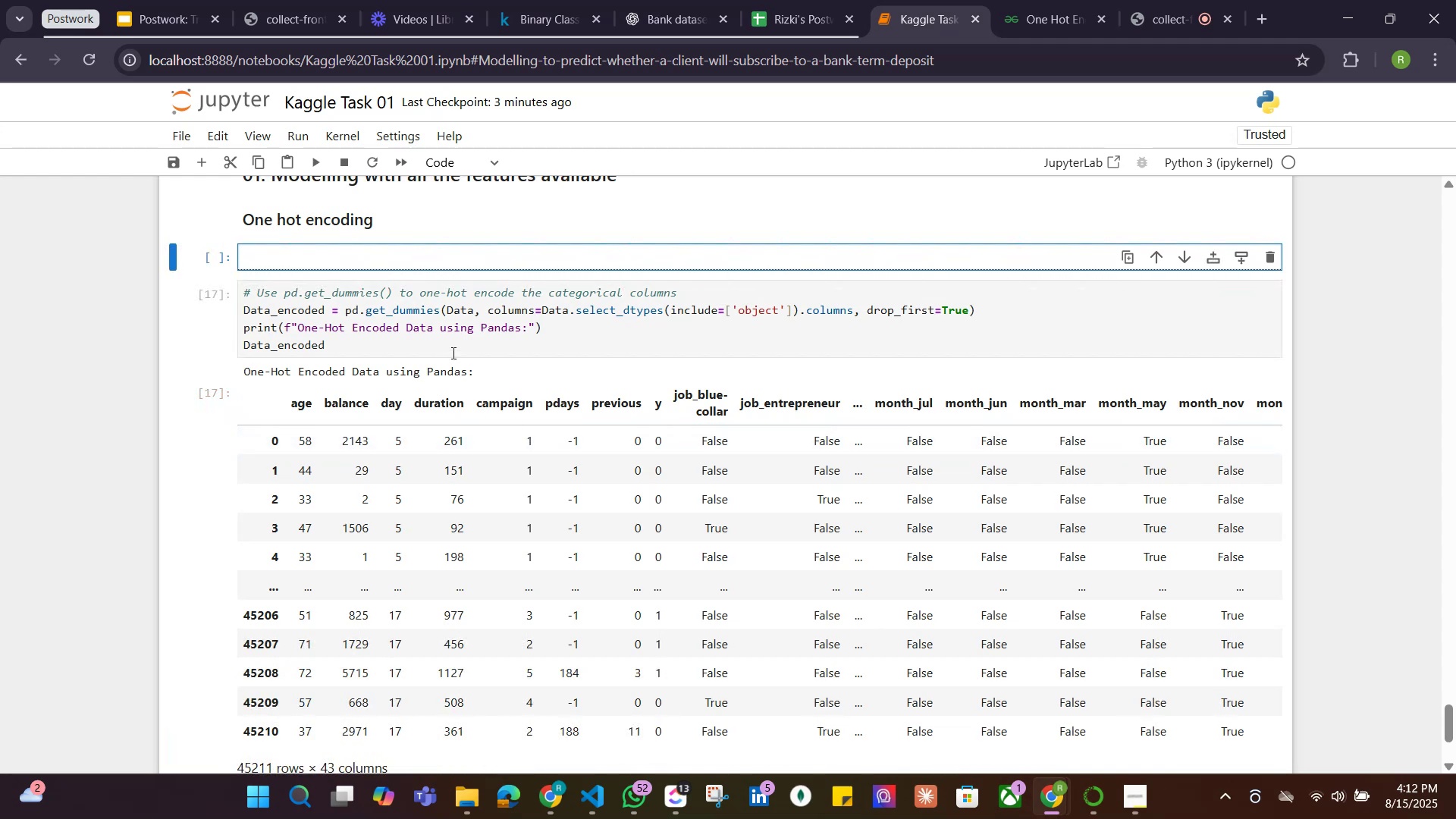 
type(Data.head())
 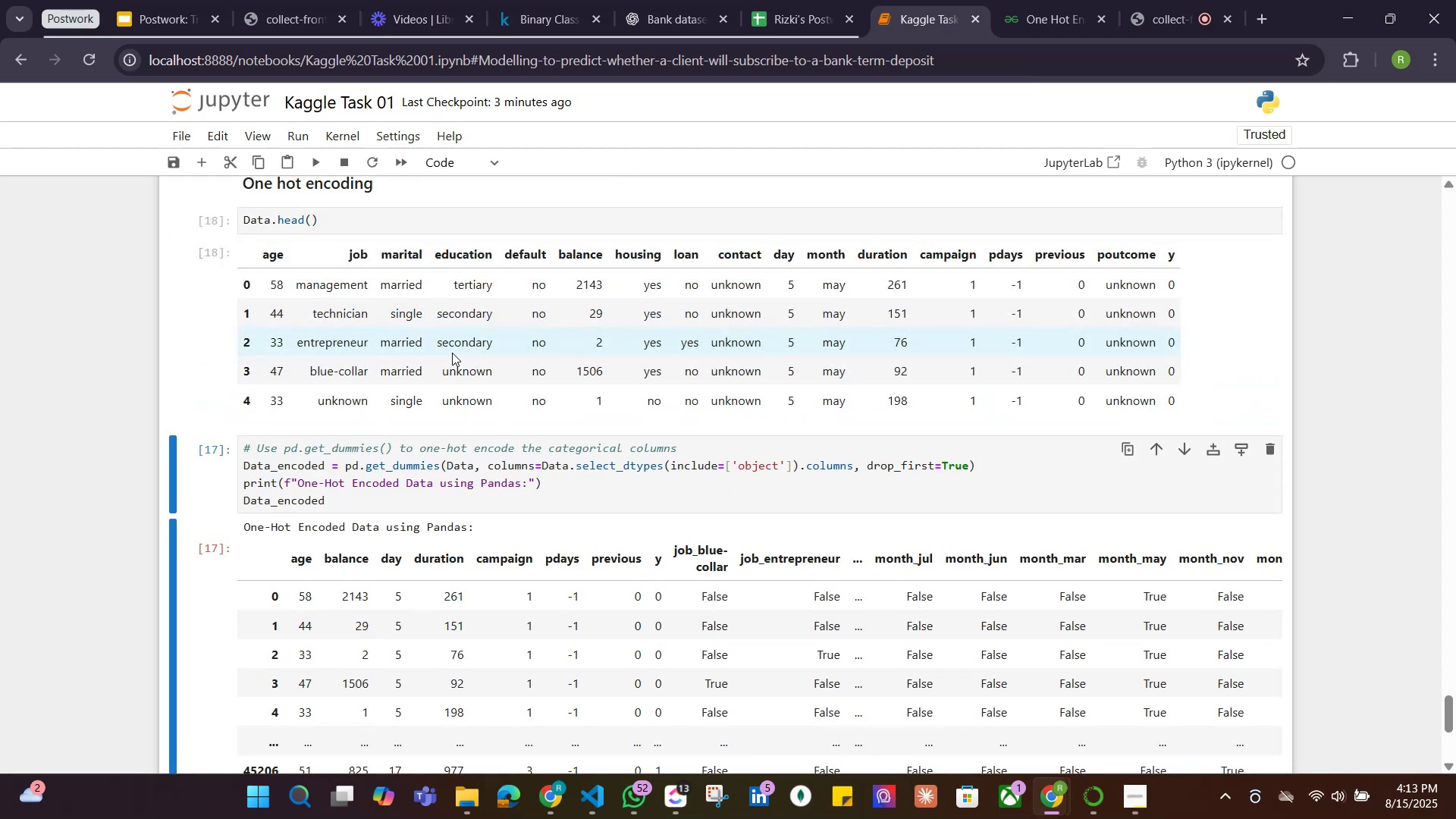 
 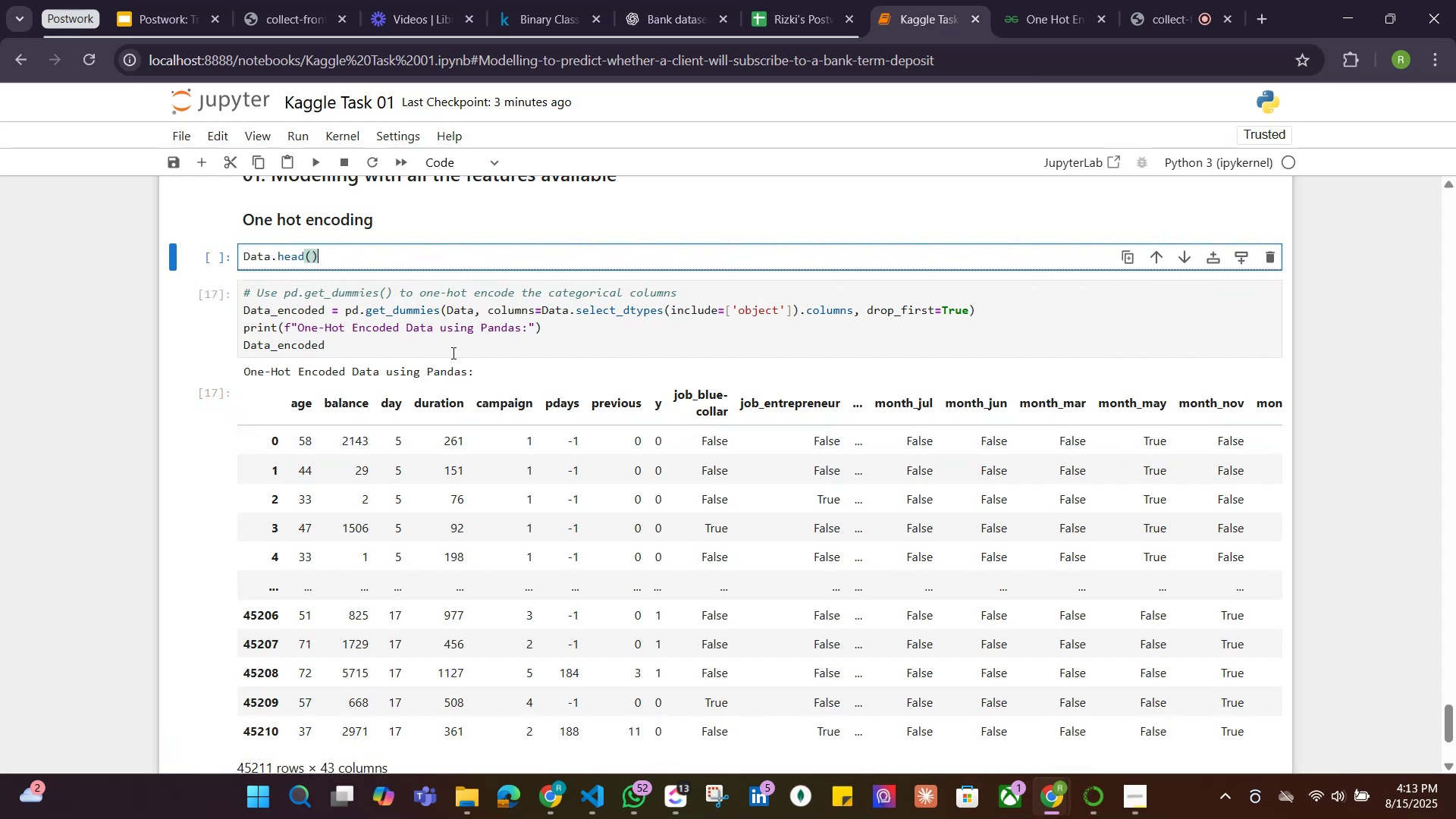 
key(Shift+Enter)
 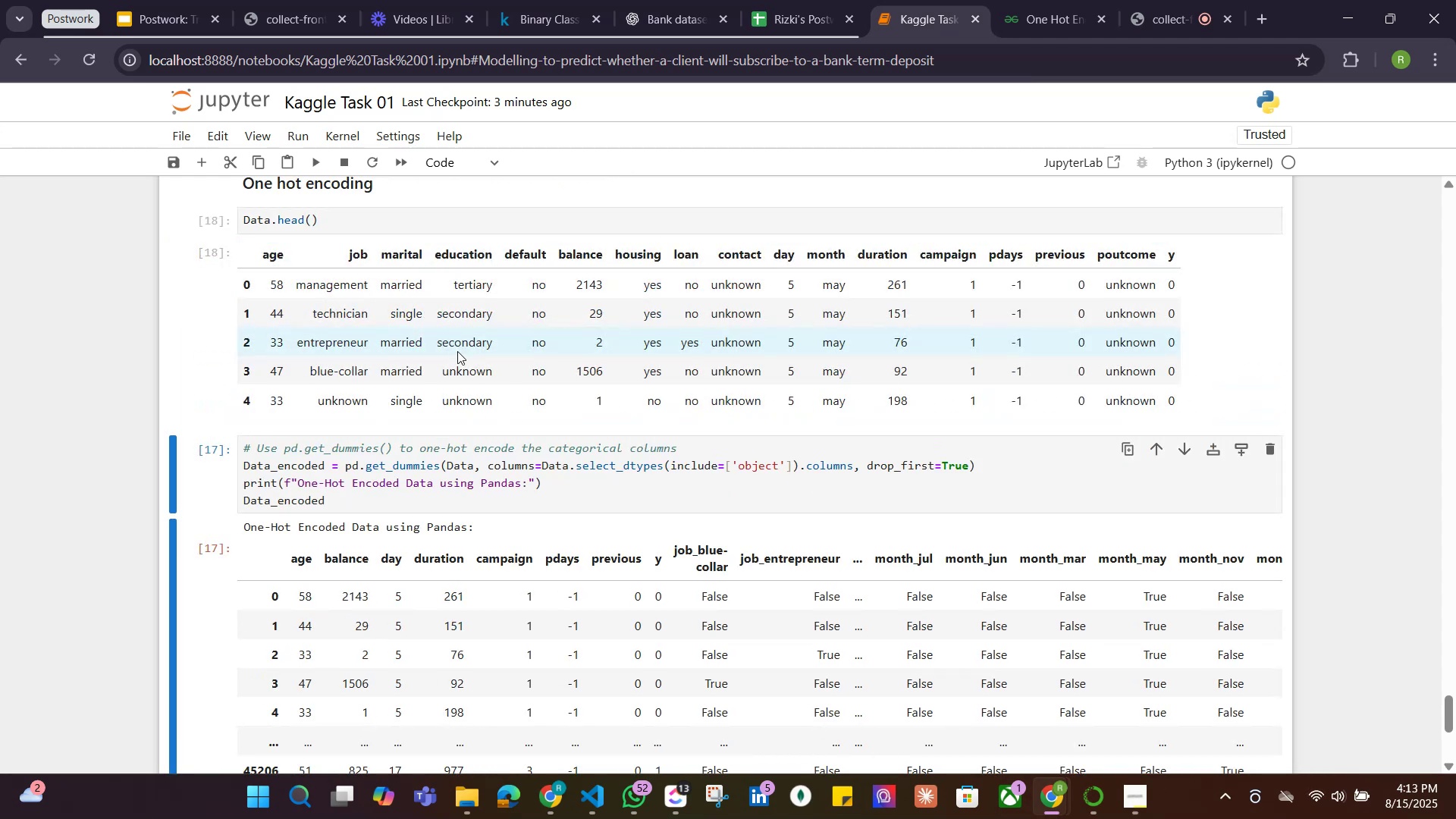 
scroll: coordinate [351, 366], scroll_direction: down, amount: 1.0
 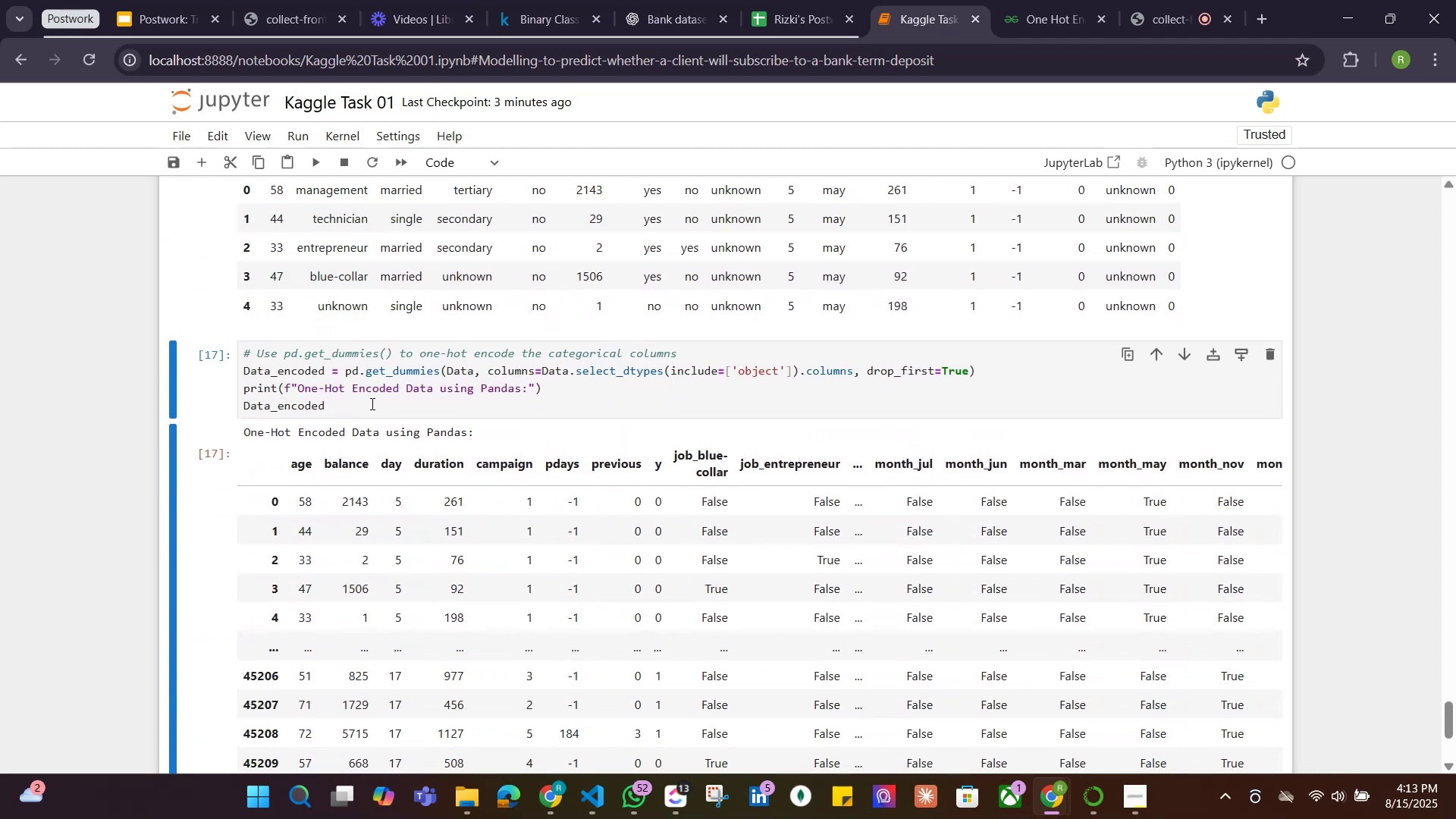 
left_click([336, 404])
 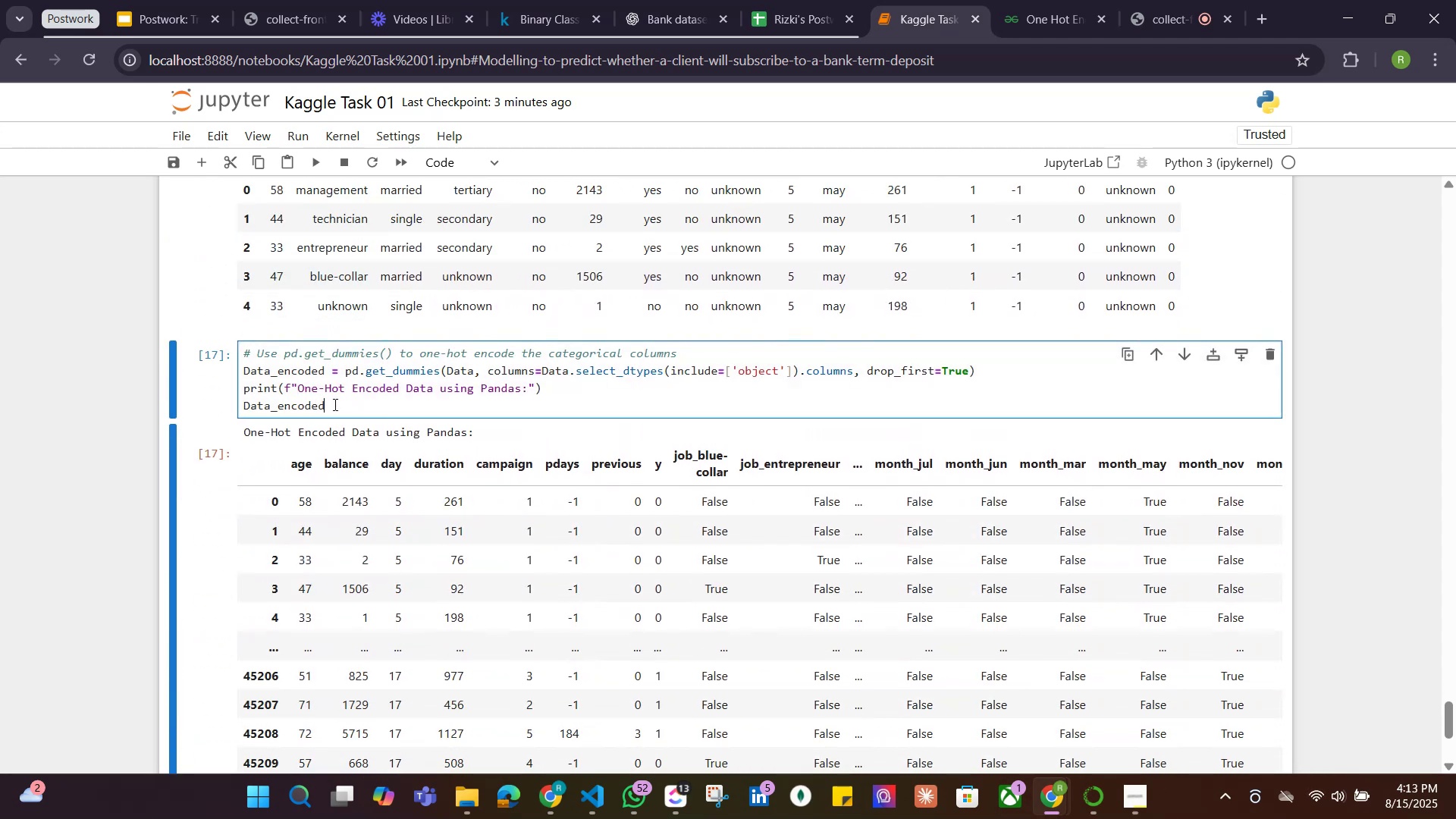 
type(.head())
 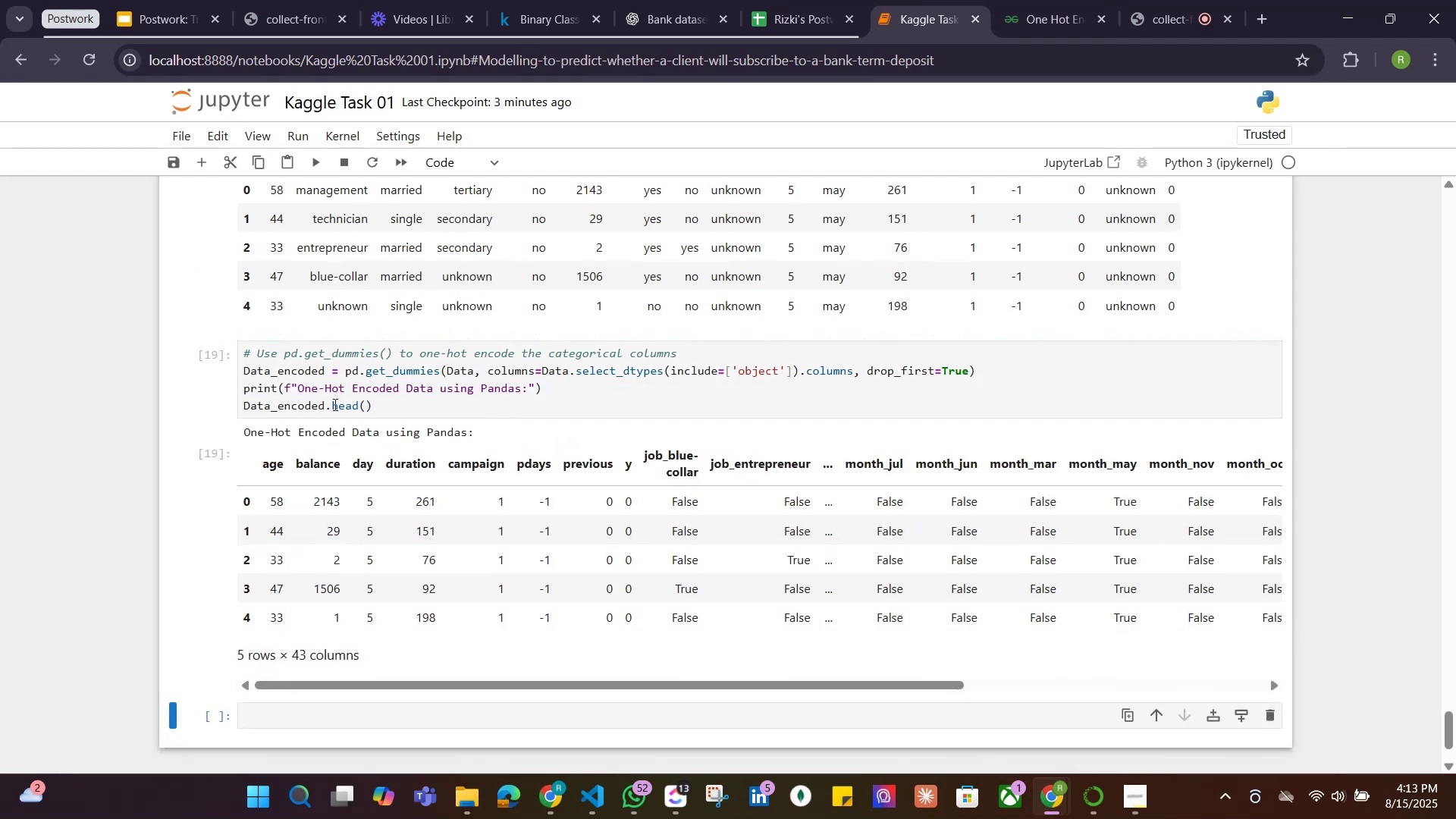 
 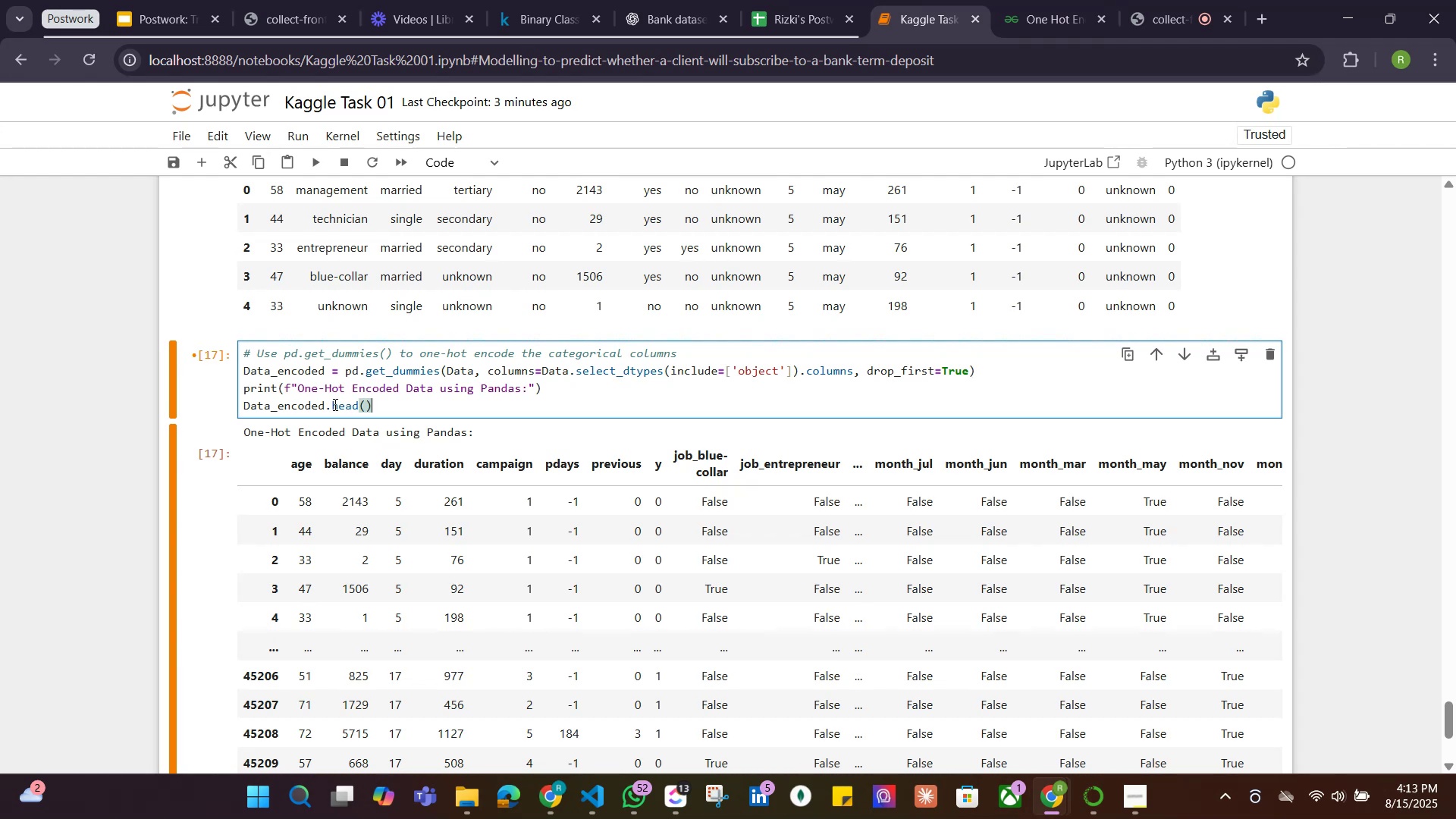 
key(Shift+Enter)
 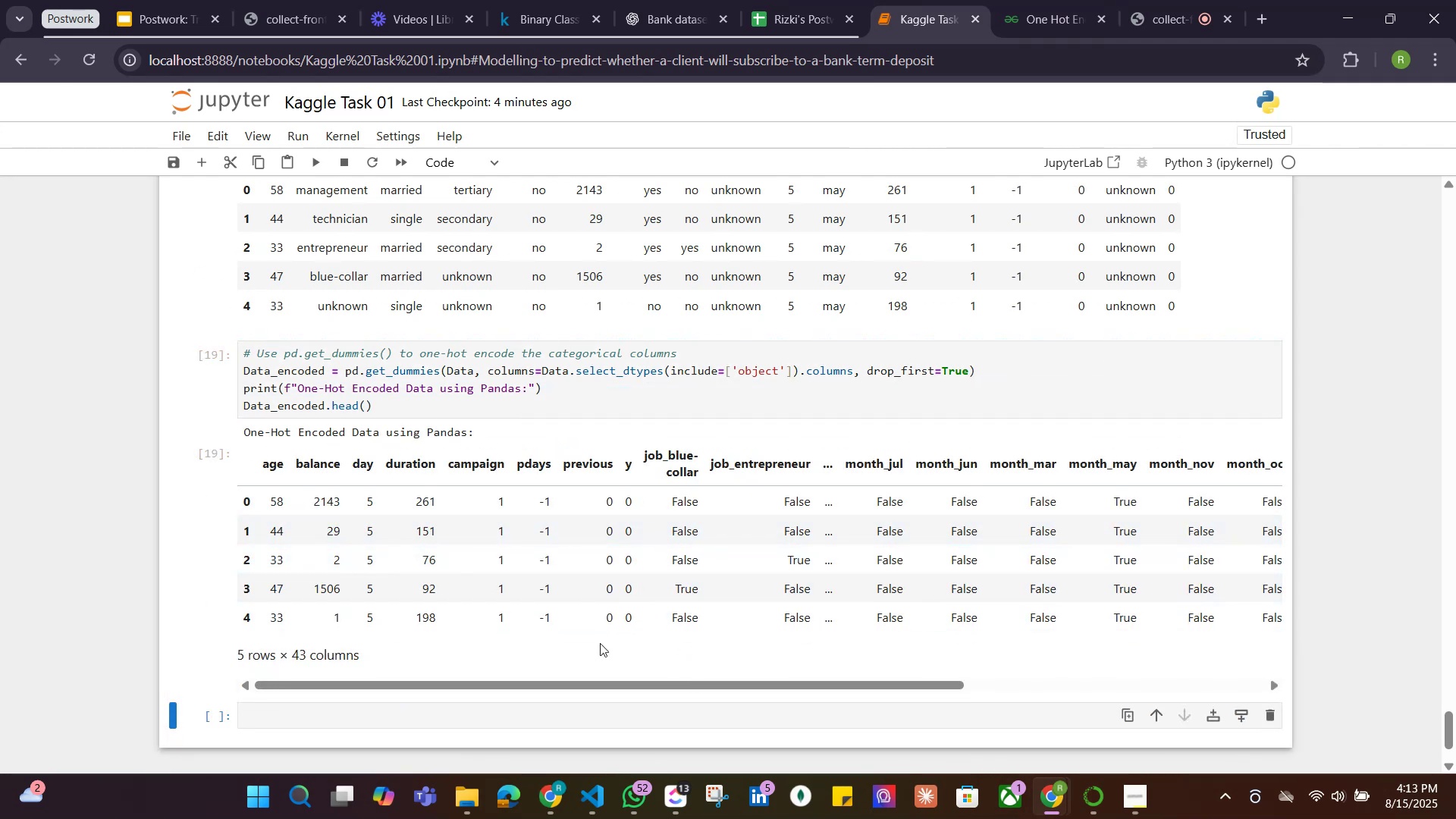 
wait(5.23)
 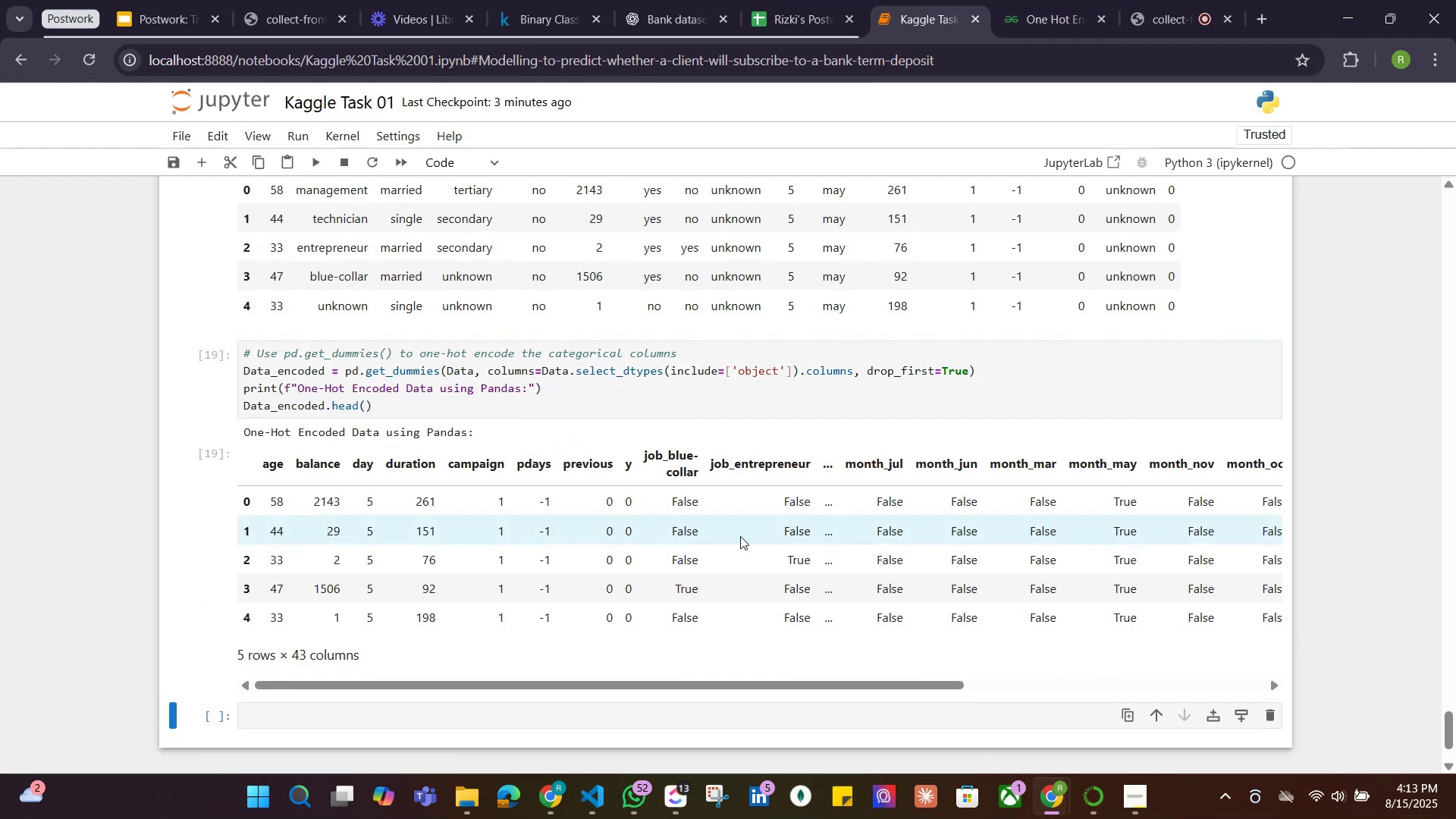 
scroll: coordinate [603, 508], scroll_direction: none, amount: 0.0
 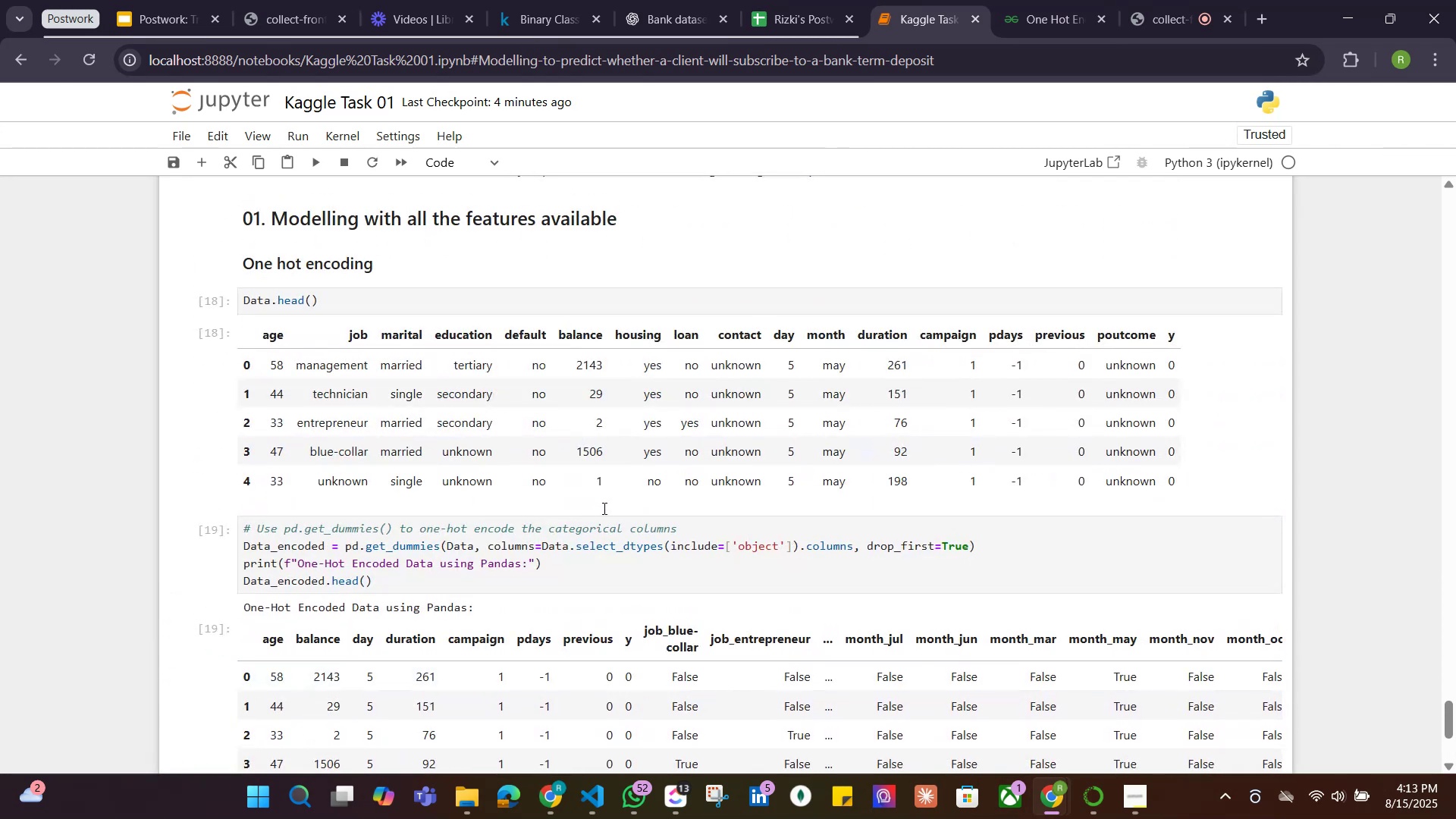 
scroll: coordinate [603, 508], scroll_direction: down, amount: 1.0
 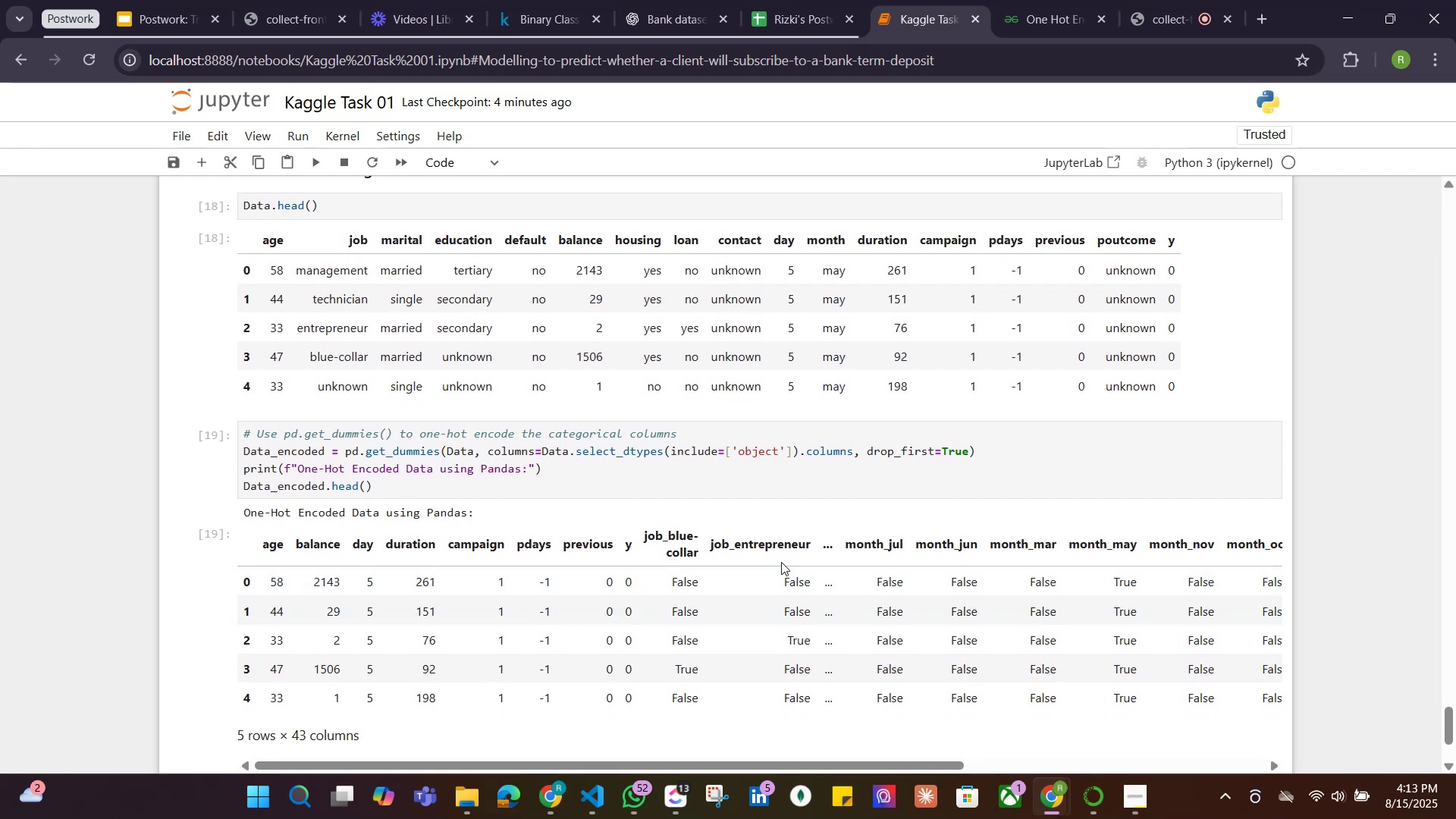 
wait(5.85)
 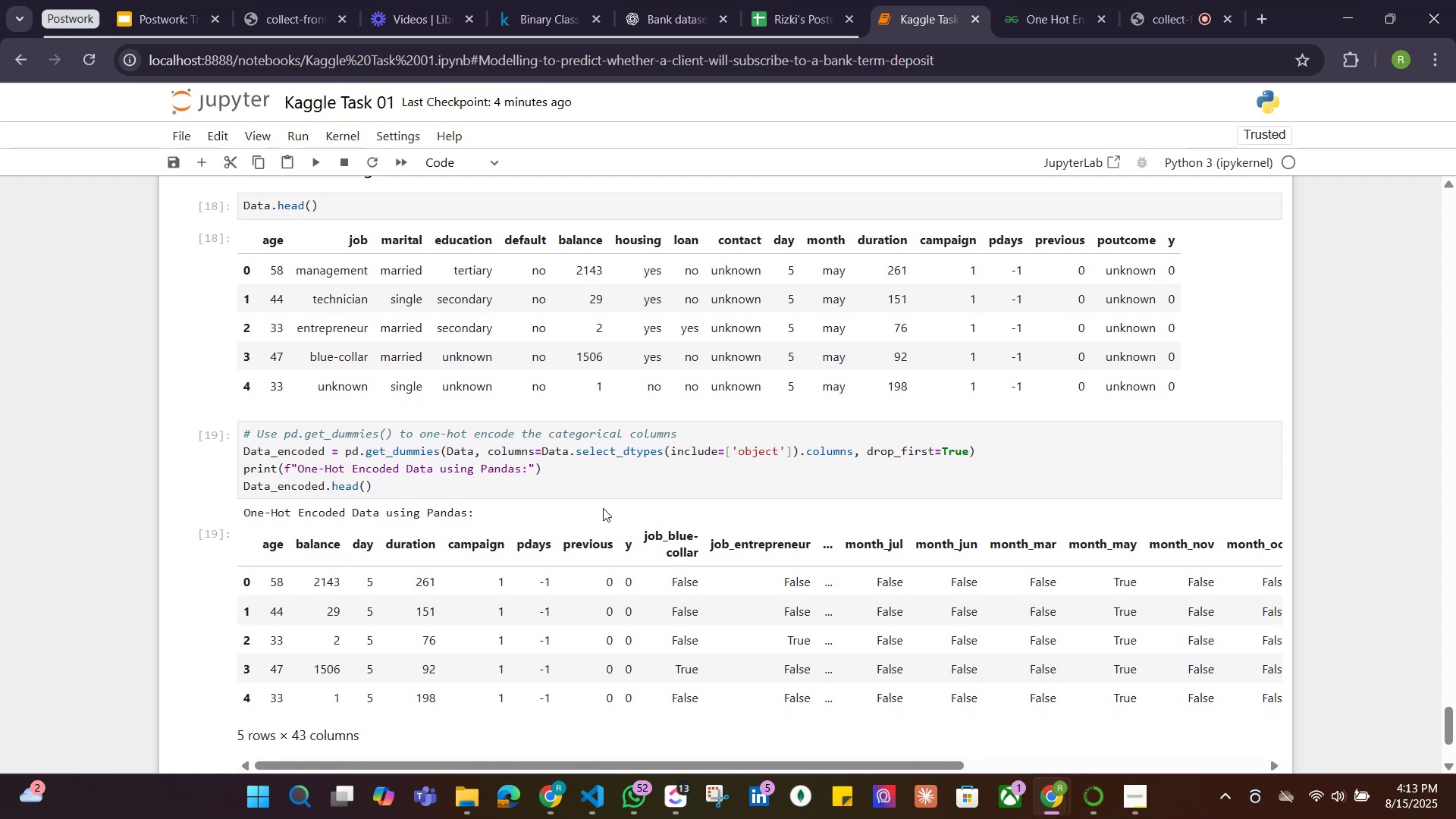 
left_click_drag(start_coordinate=[908, 764], to_coordinate=[801, 731])
 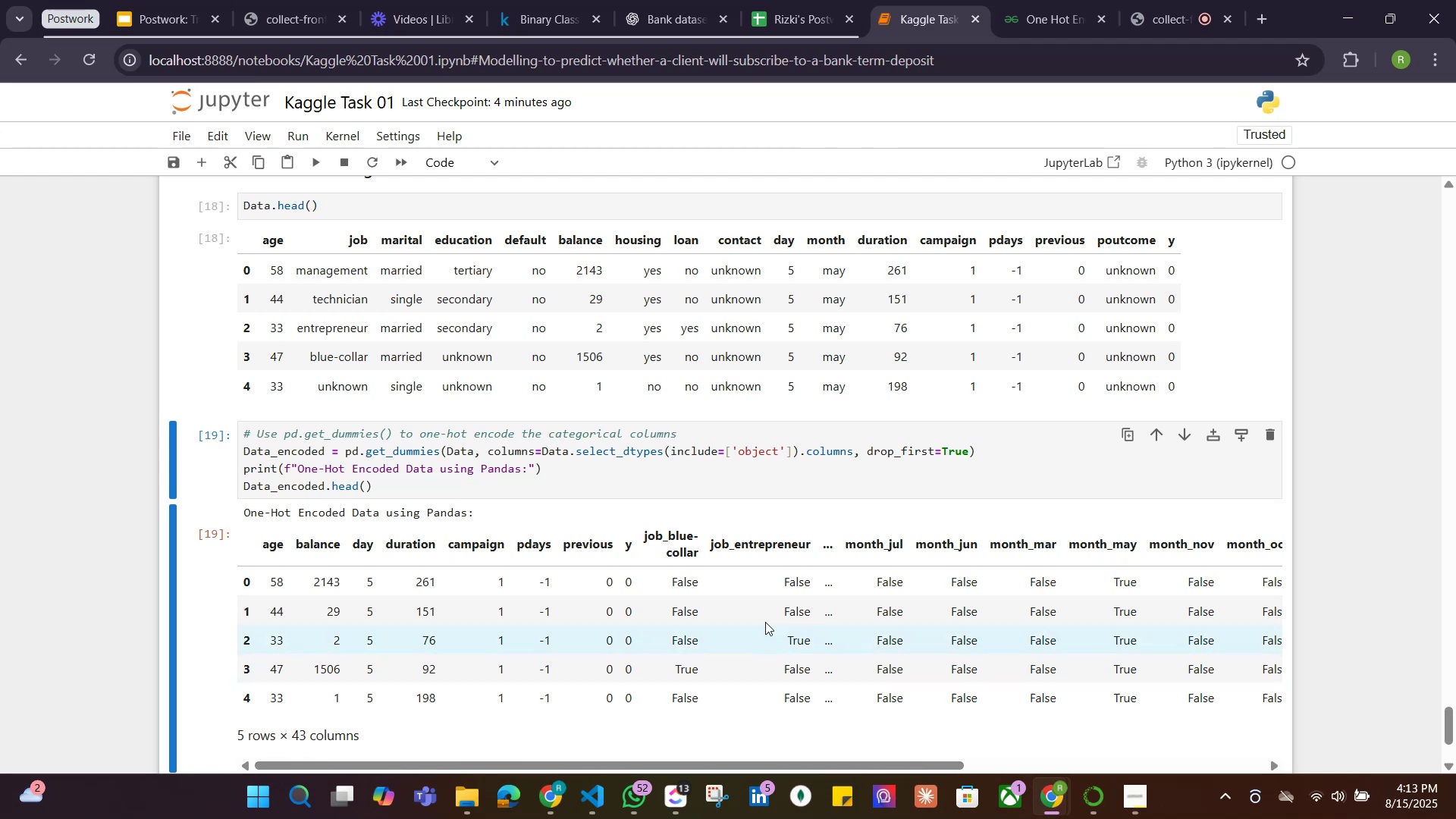 
scroll: coordinate [765, 620], scroll_direction: up, amount: 6.0
 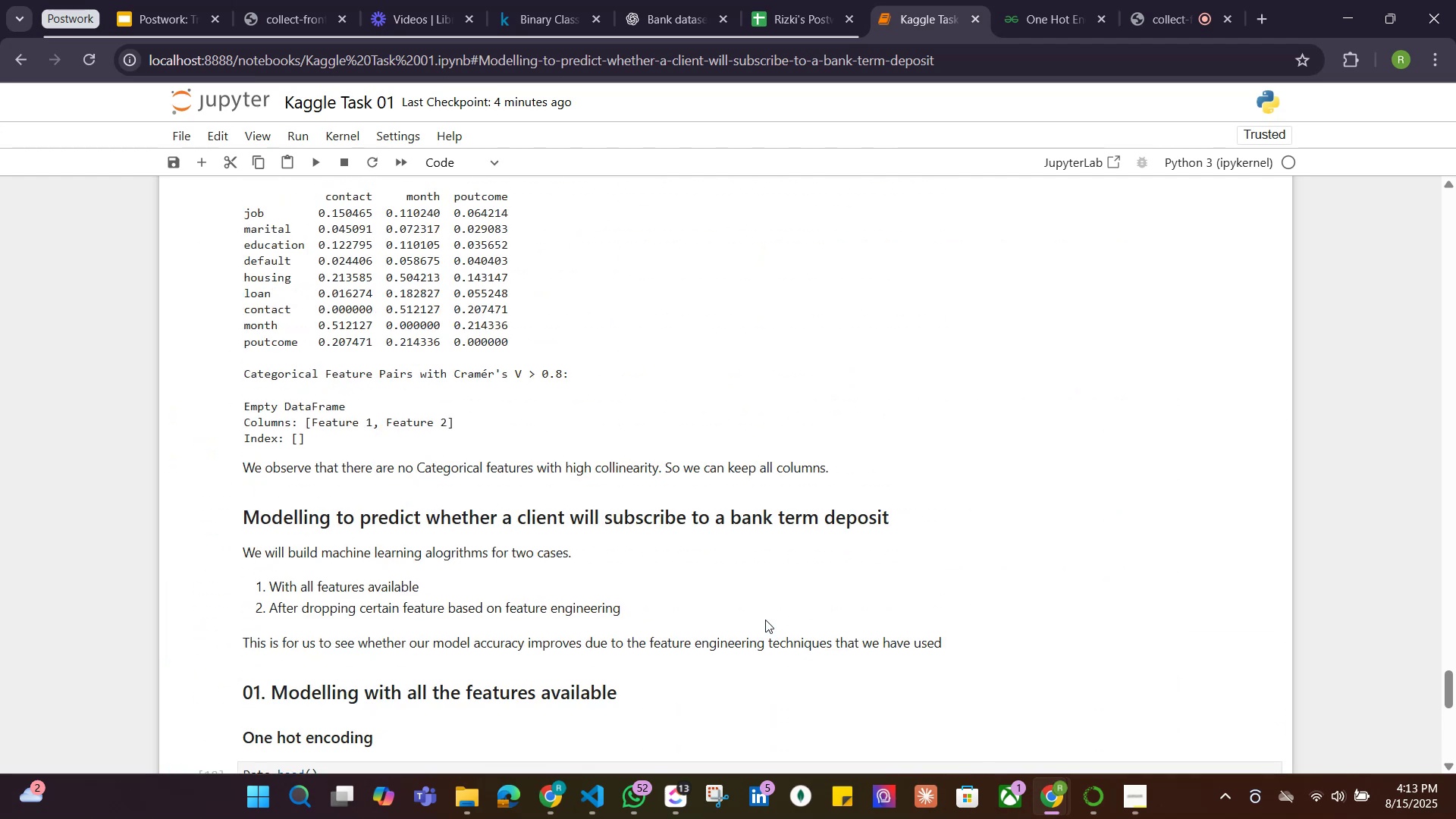 
scroll: coordinate [772, 616], scroll_direction: down, amount: 7.0
 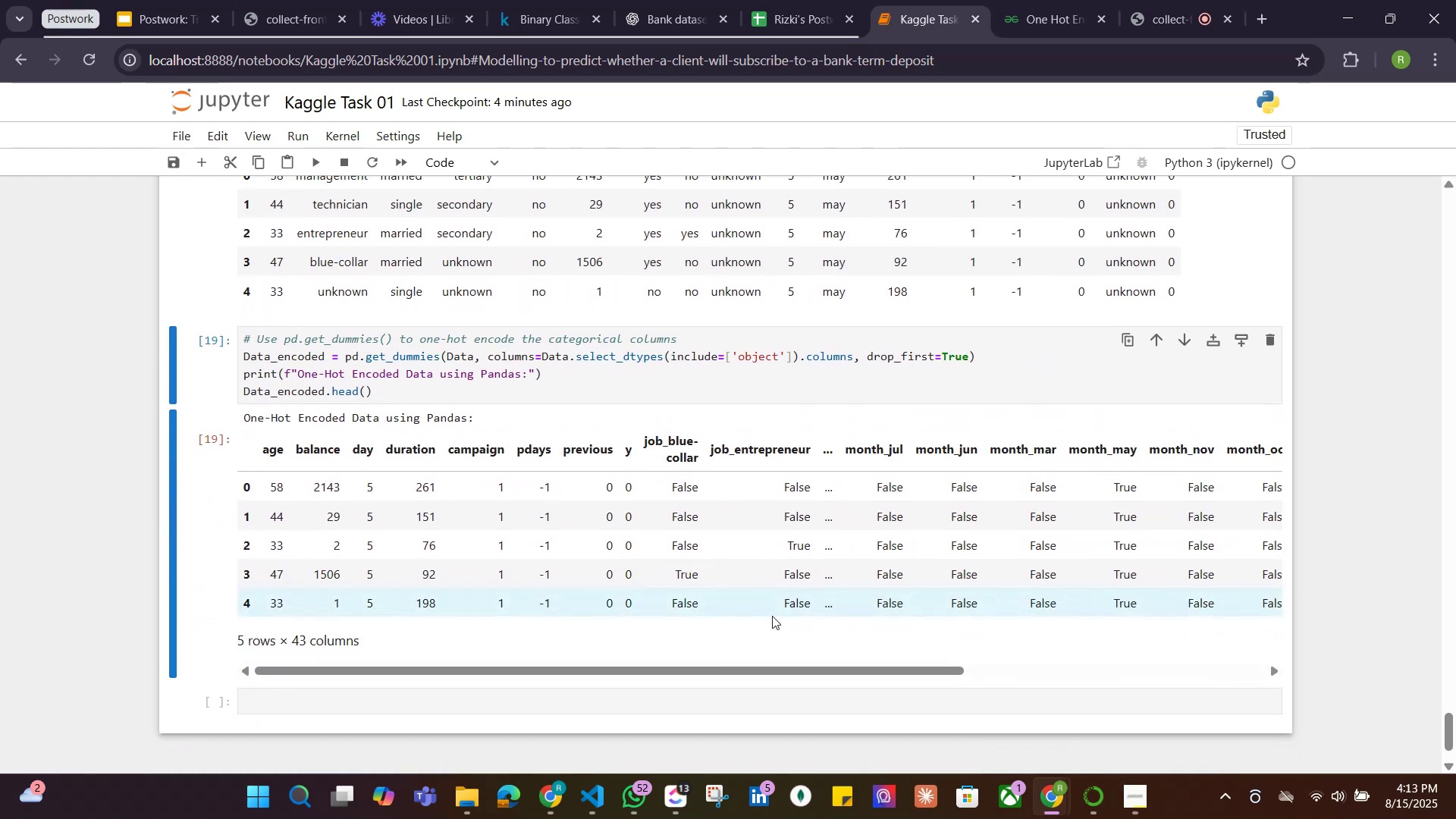 
scroll: coordinate [772, 616], scroll_direction: up, amount: 1.0
 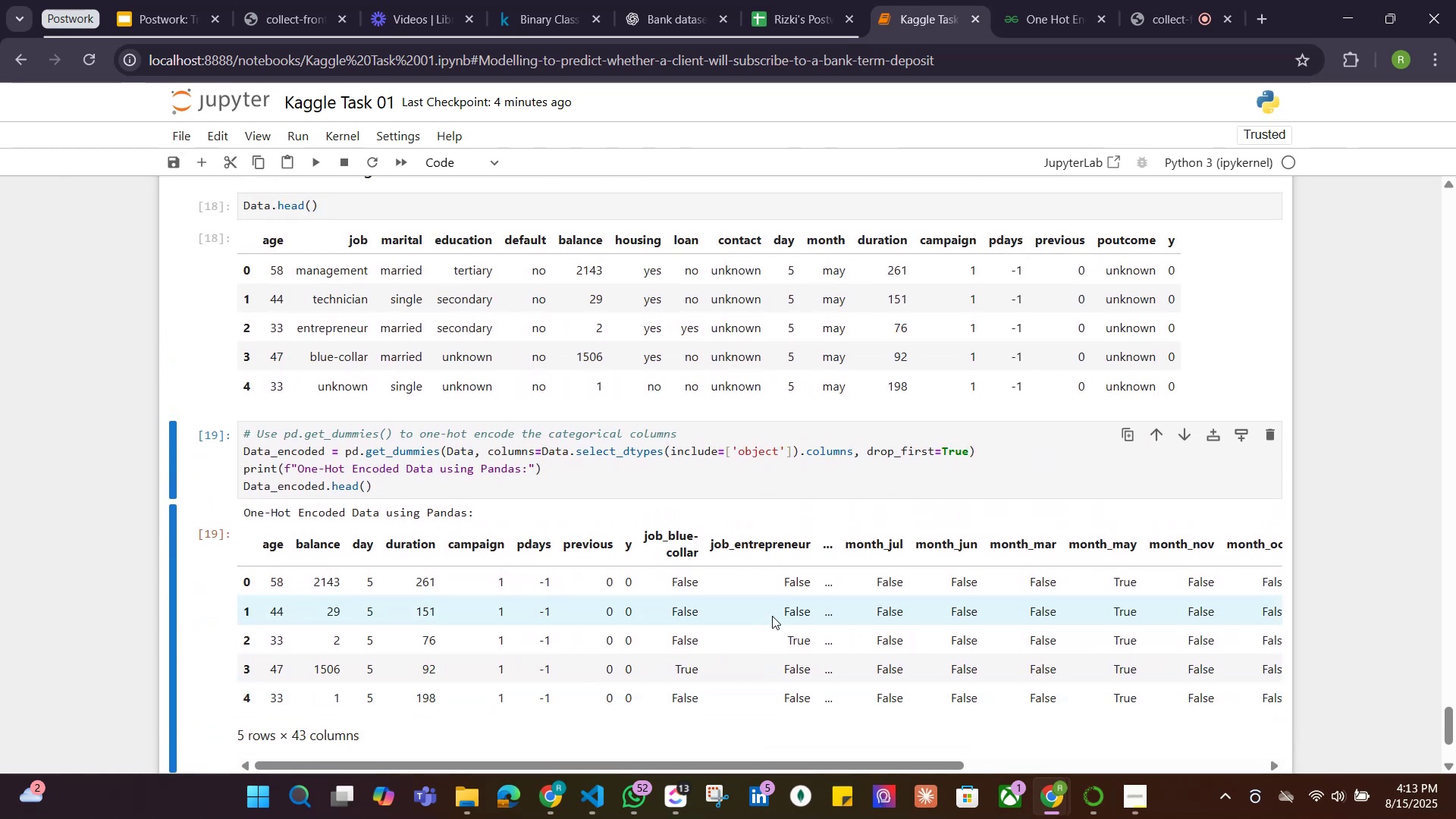 
wait(8.14)
 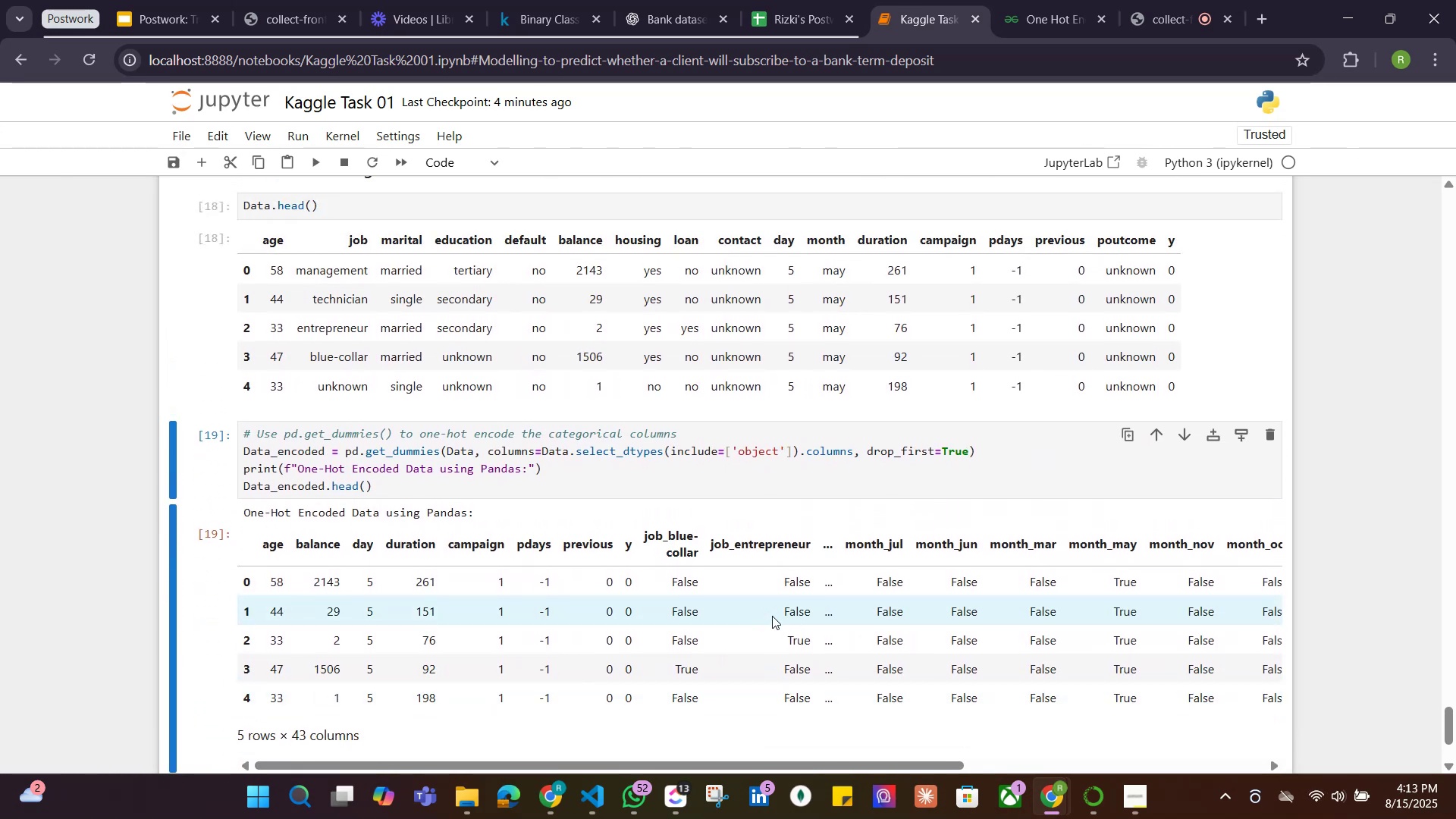 
mouse_move([1457, 400])
 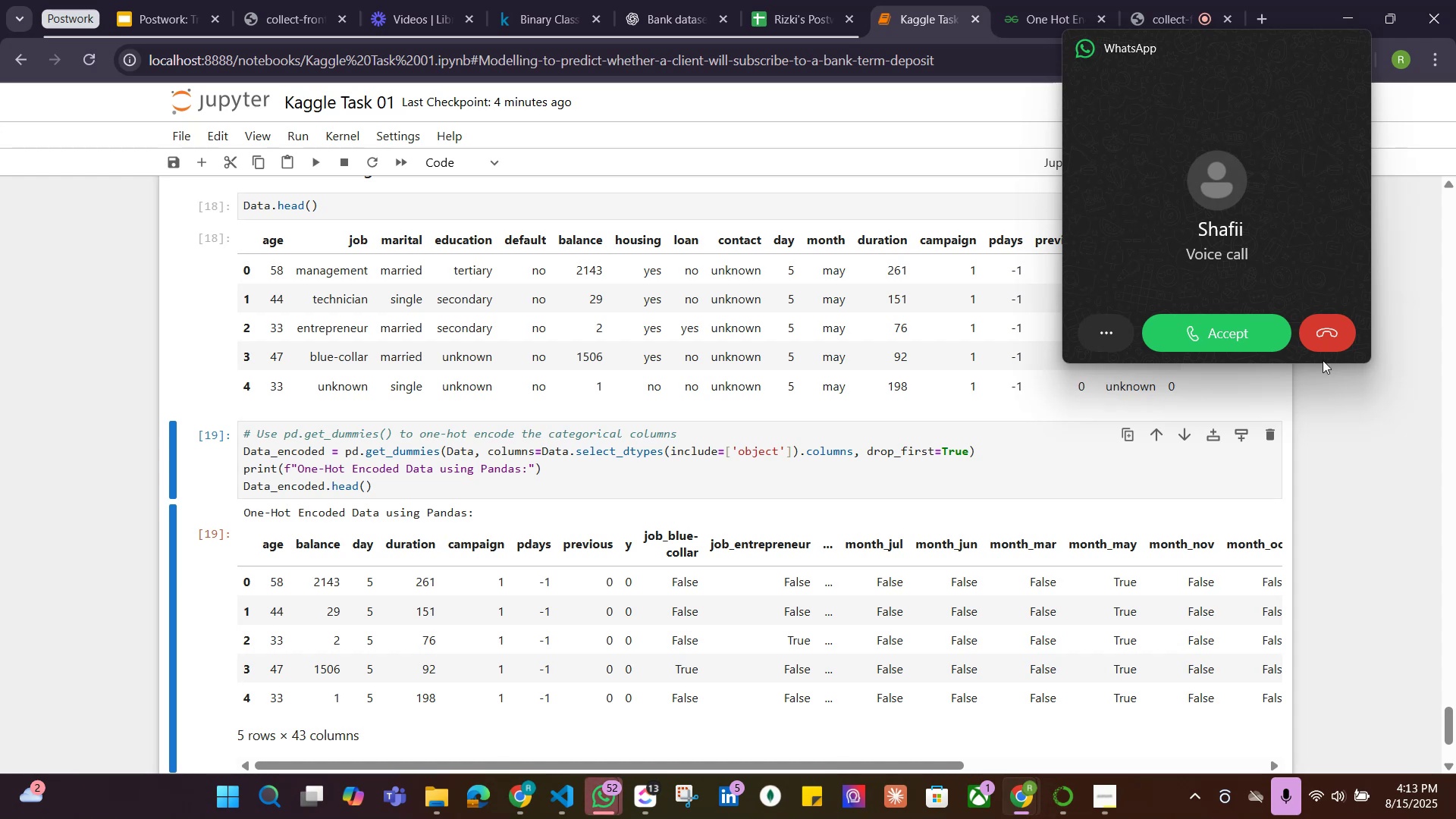 
left_click([1351, 334])
 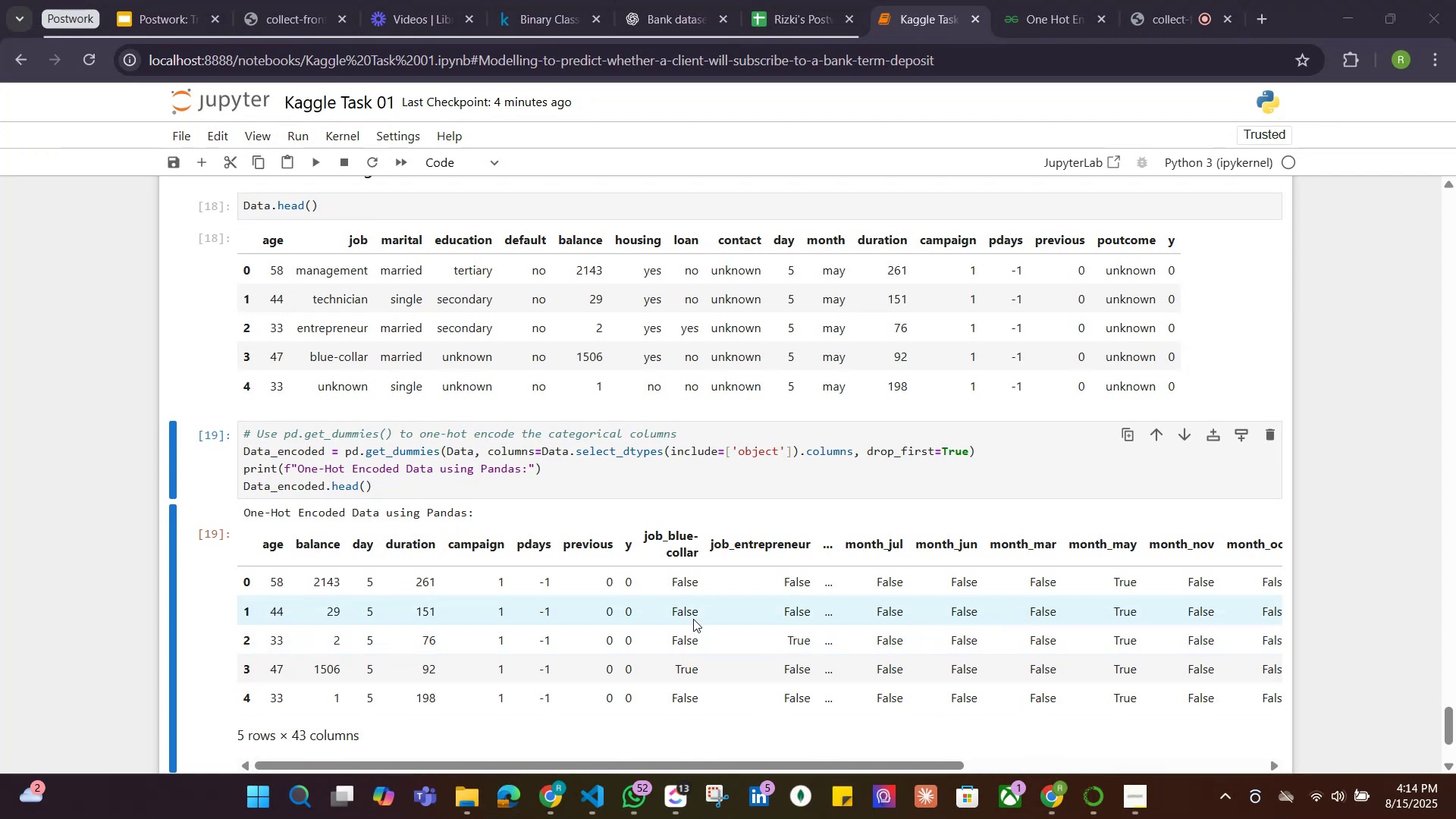 
wait(16.99)
 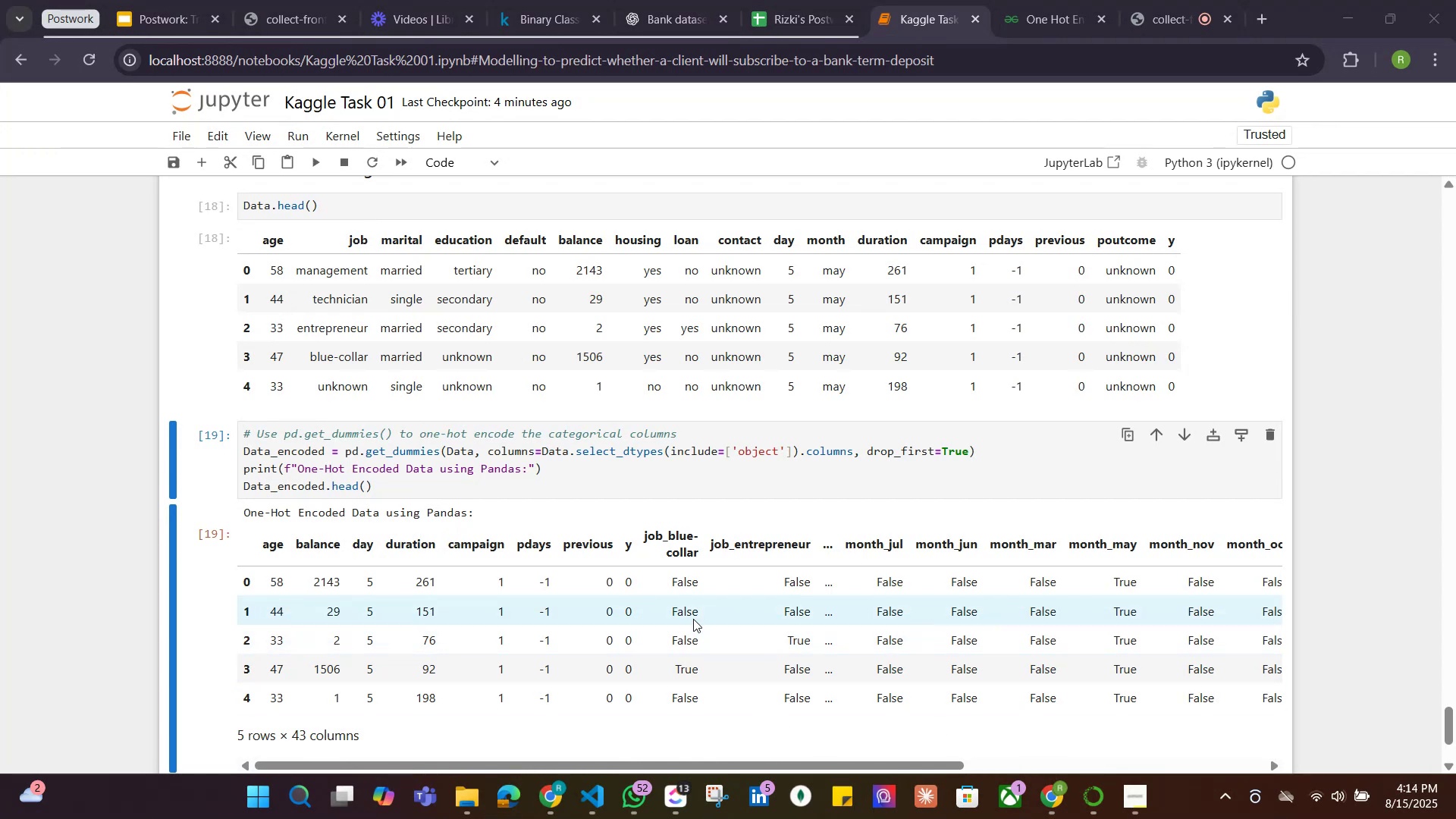 
scroll: coordinate [849, 566], scroll_direction: down, amount: 2.0
 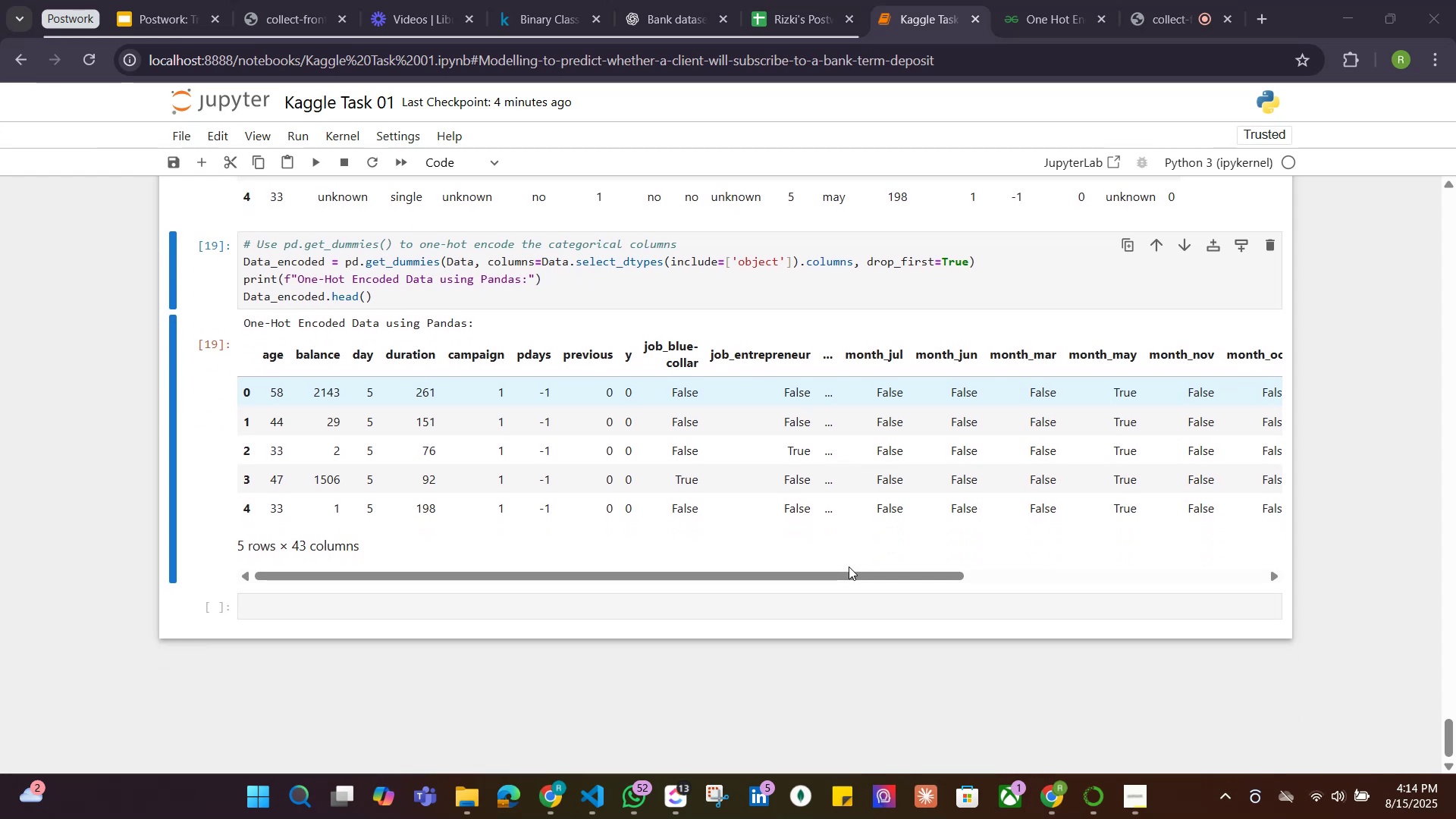 
scroll: coordinate [849, 566], scroll_direction: up, amount: 1.0
 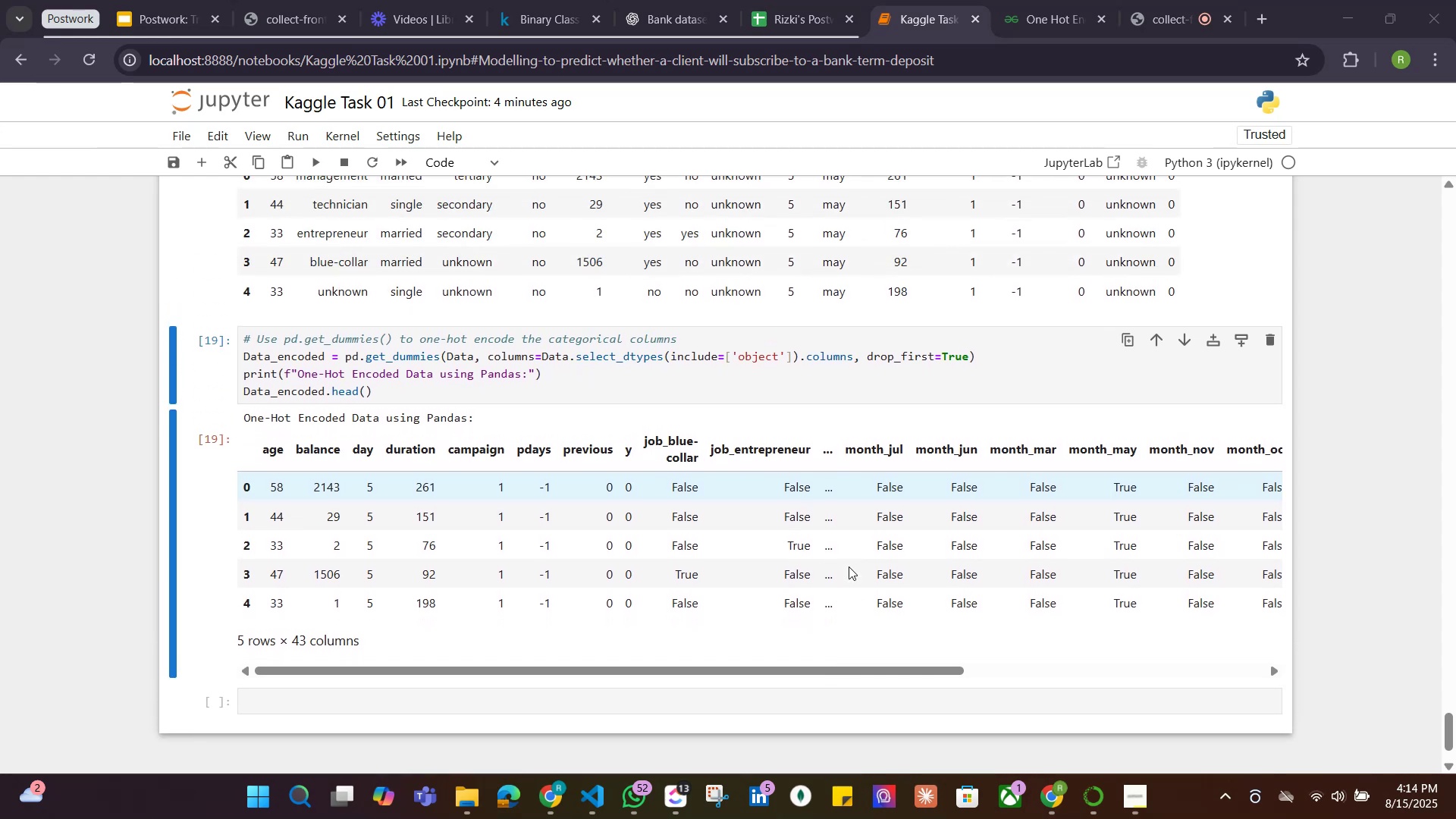 
scroll: coordinate [849, 566], scroll_direction: none, amount: 0.0
 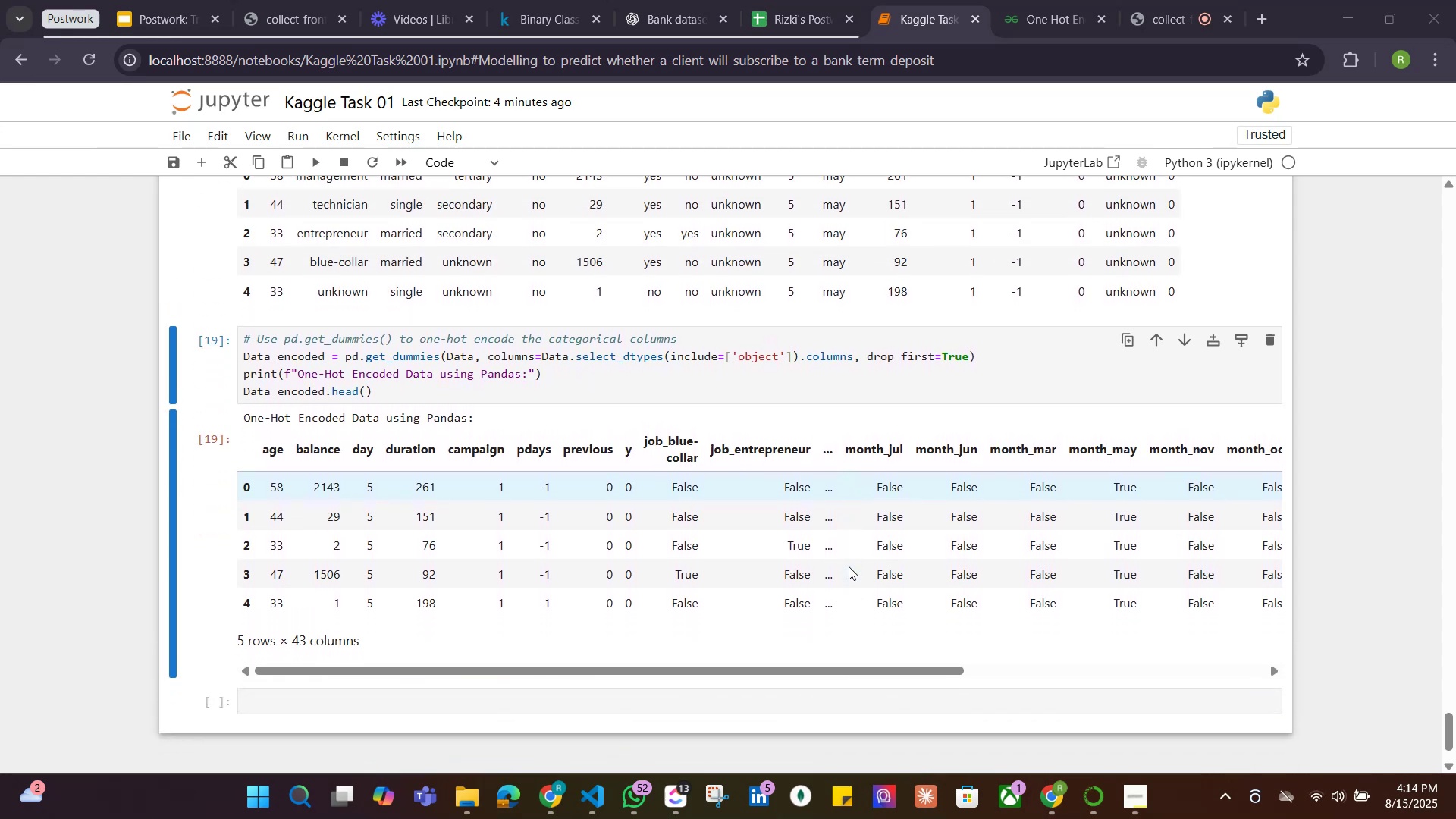 
scroll: coordinate [849, 566], scroll_direction: up, amount: 1.0
 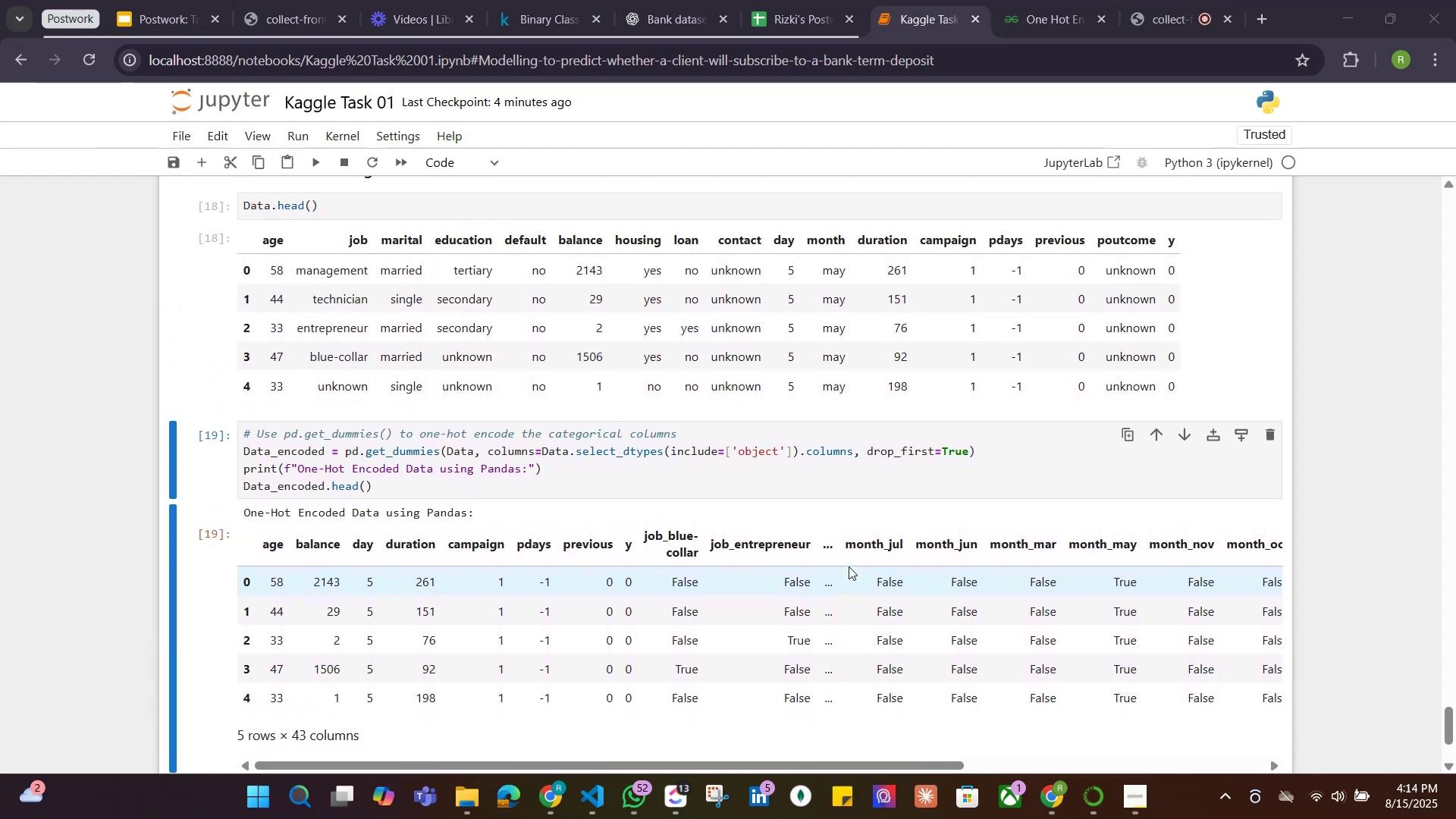 
scroll: coordinate [849, 566], scroll_direction: down, amount: 1.0
 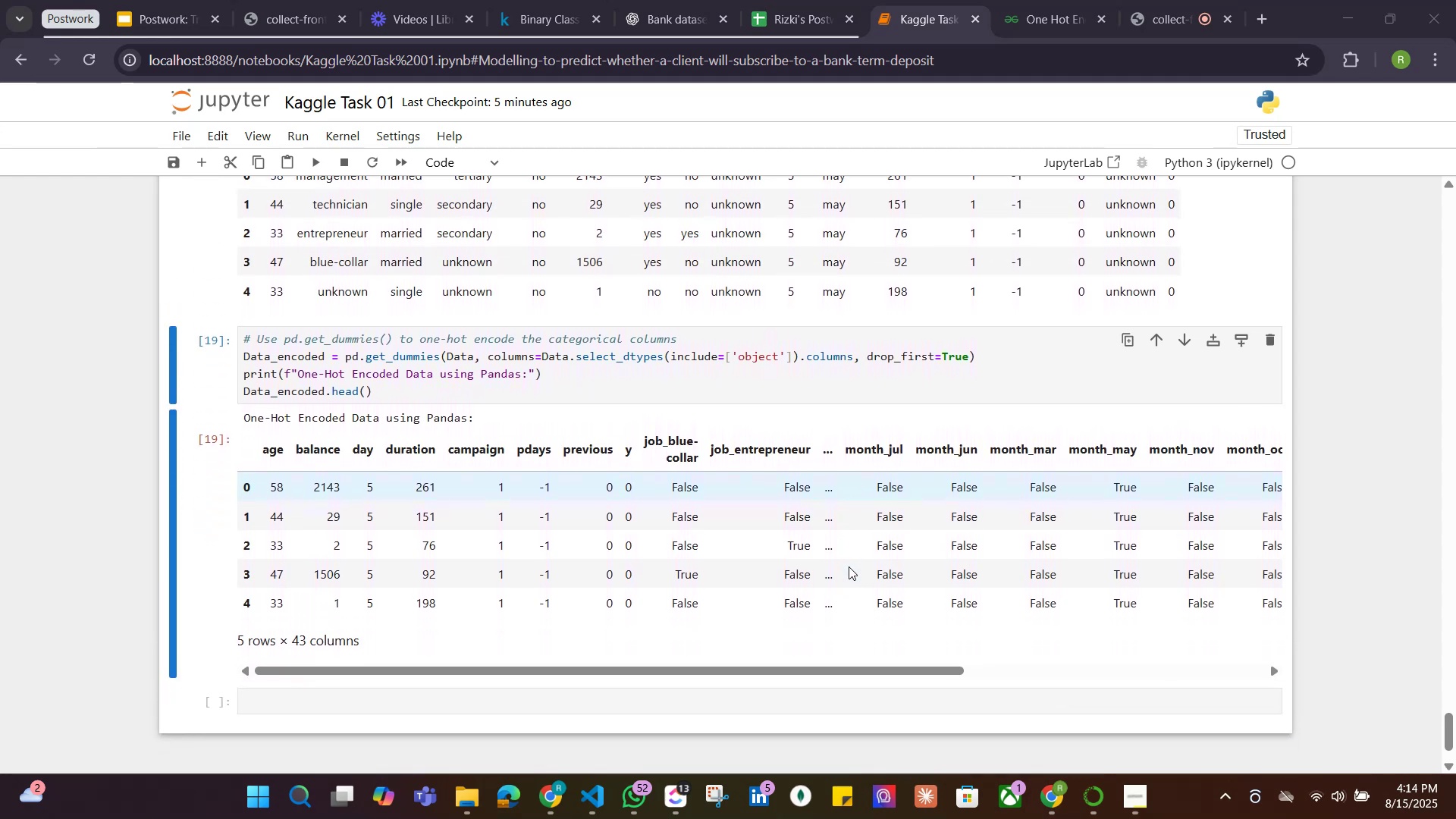 
scroll: coordinate [849, 566], scroll_direction: up, amount: 1.0
 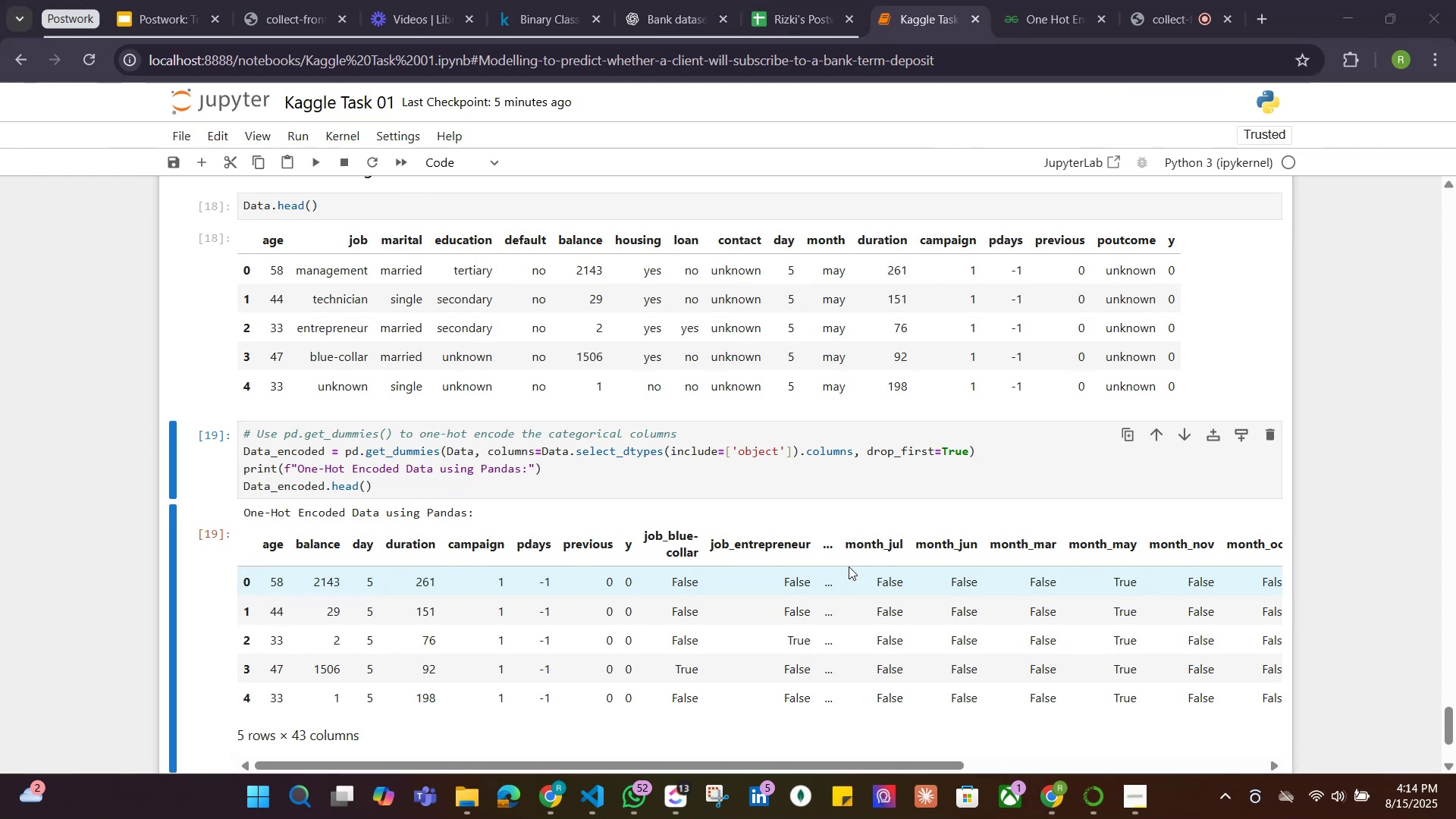 
wait(12.77)
 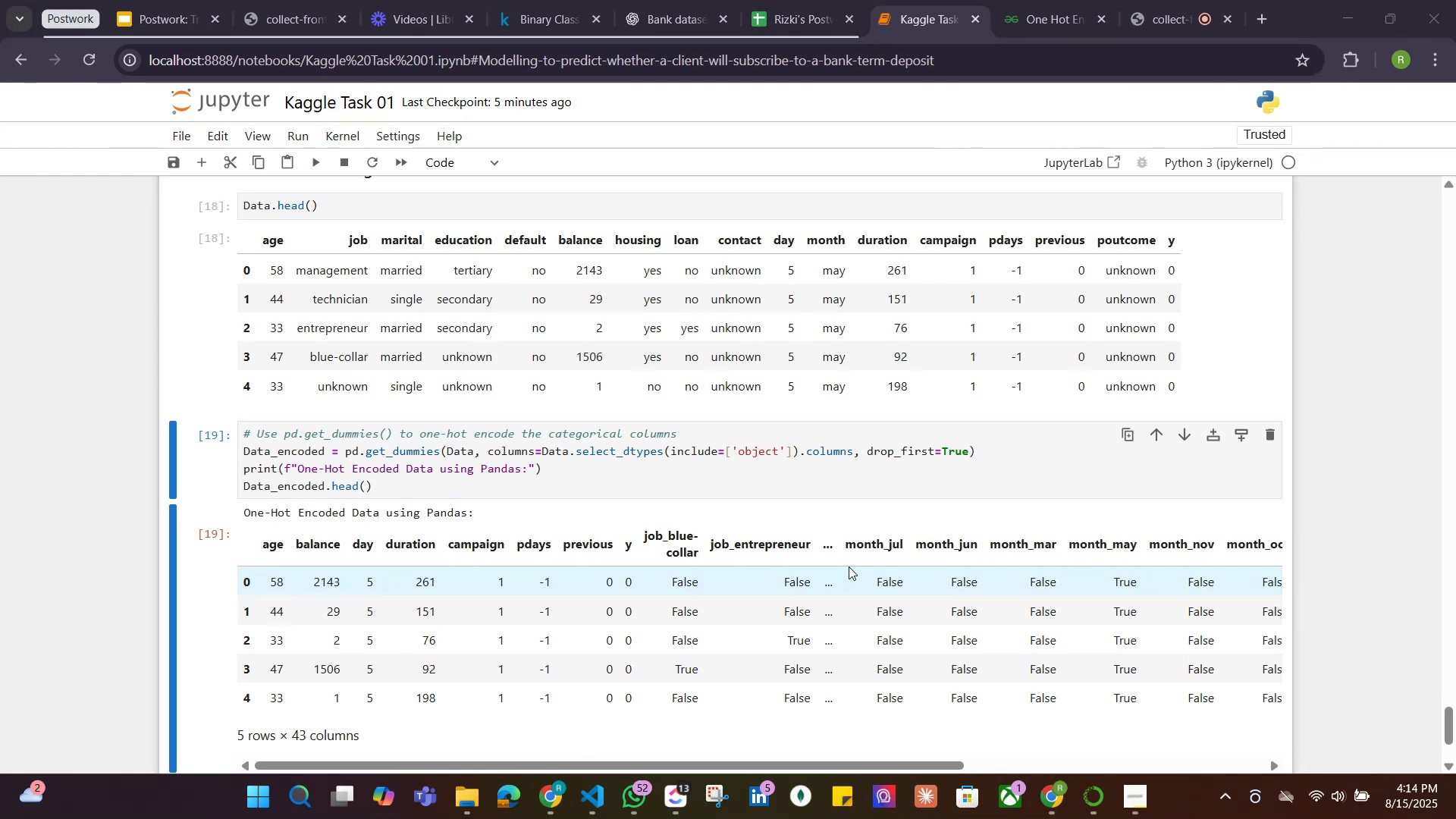 
scroll: coordinate [787, 468], scroll_direction: down, amount: 2.0
 